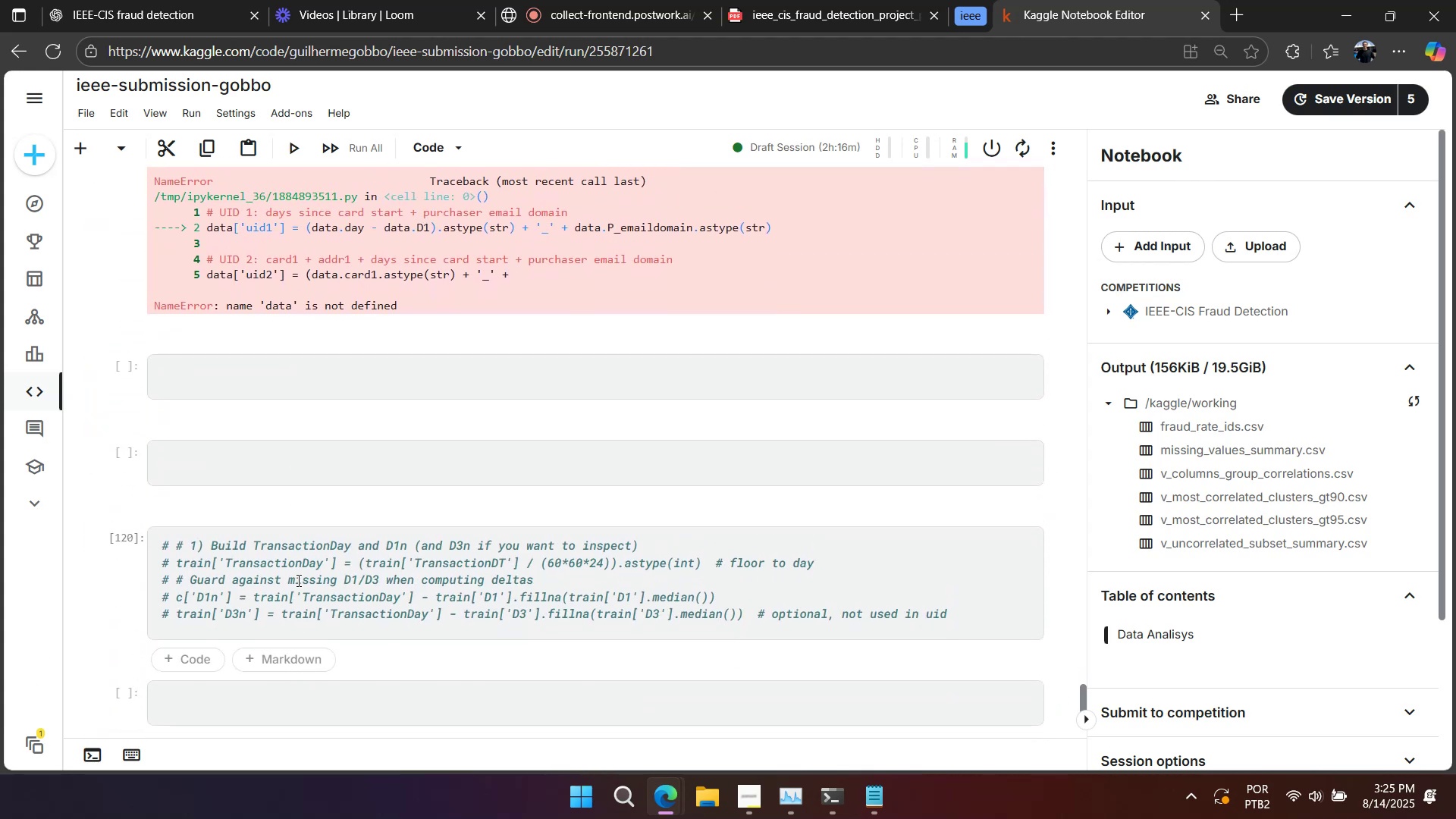 
left_click([298, 581])
 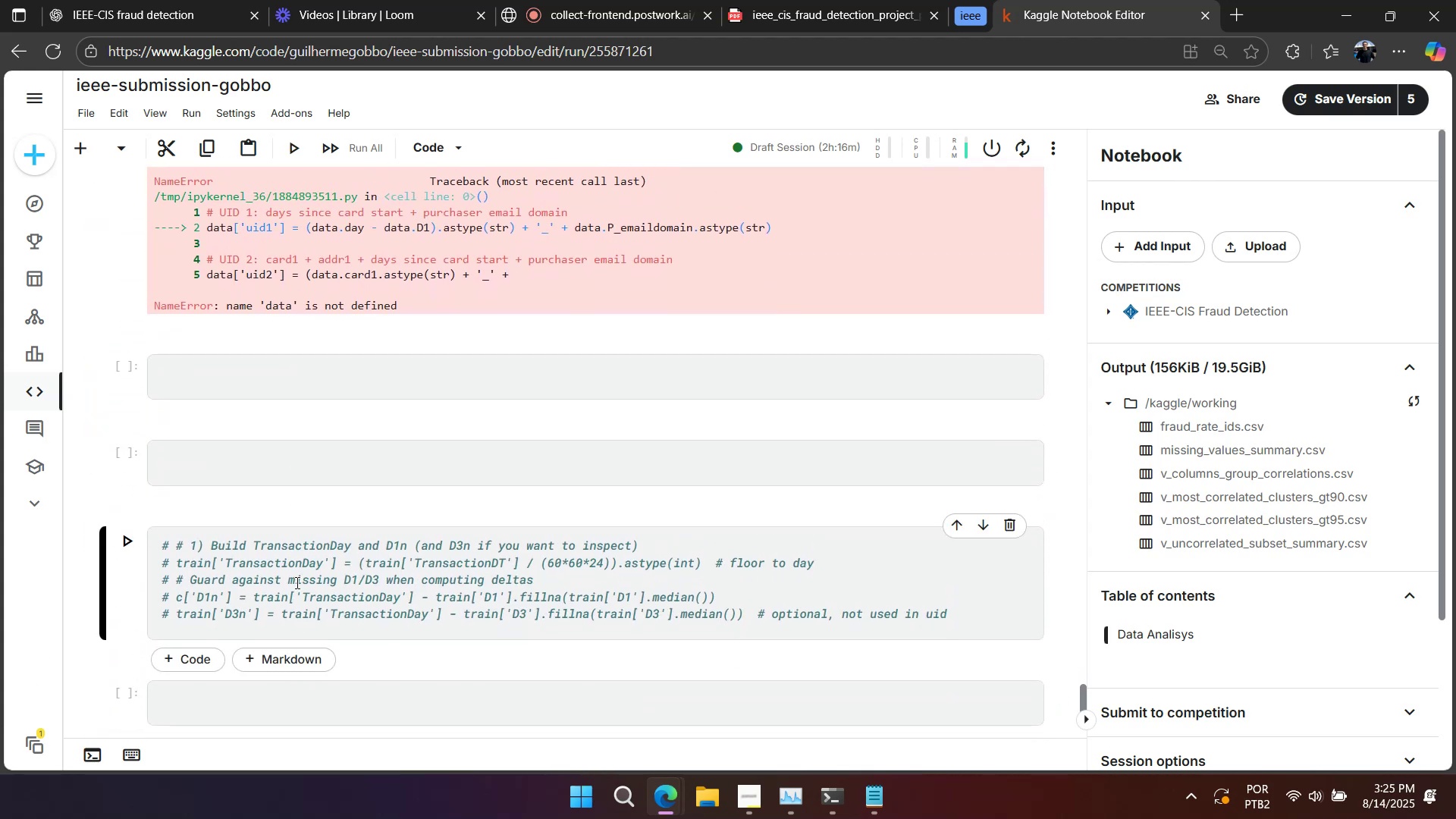 
key(Control+A)
 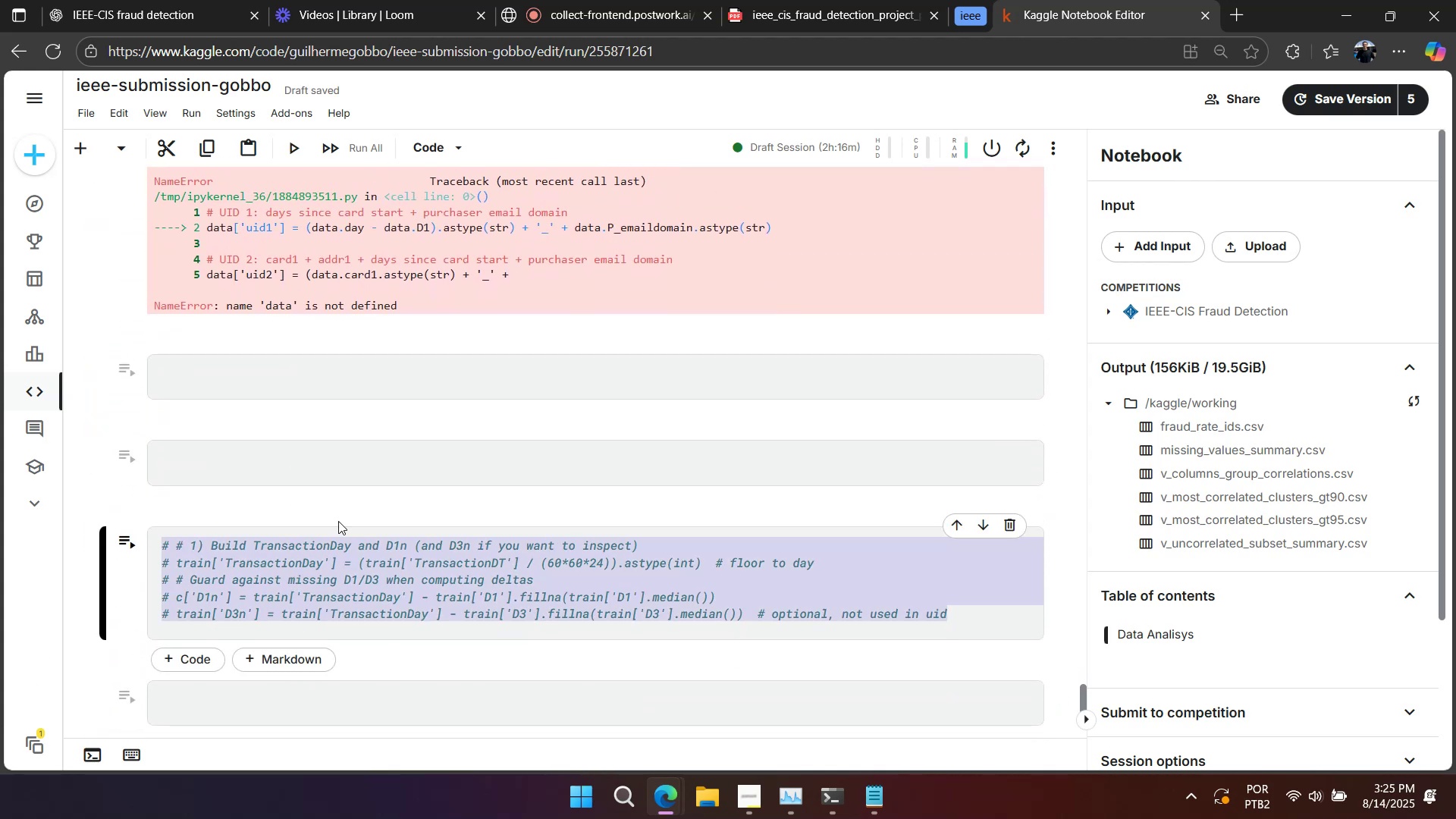 
scroll: coordinate [340, 520], scroll_direction: up, amount: 6.0
 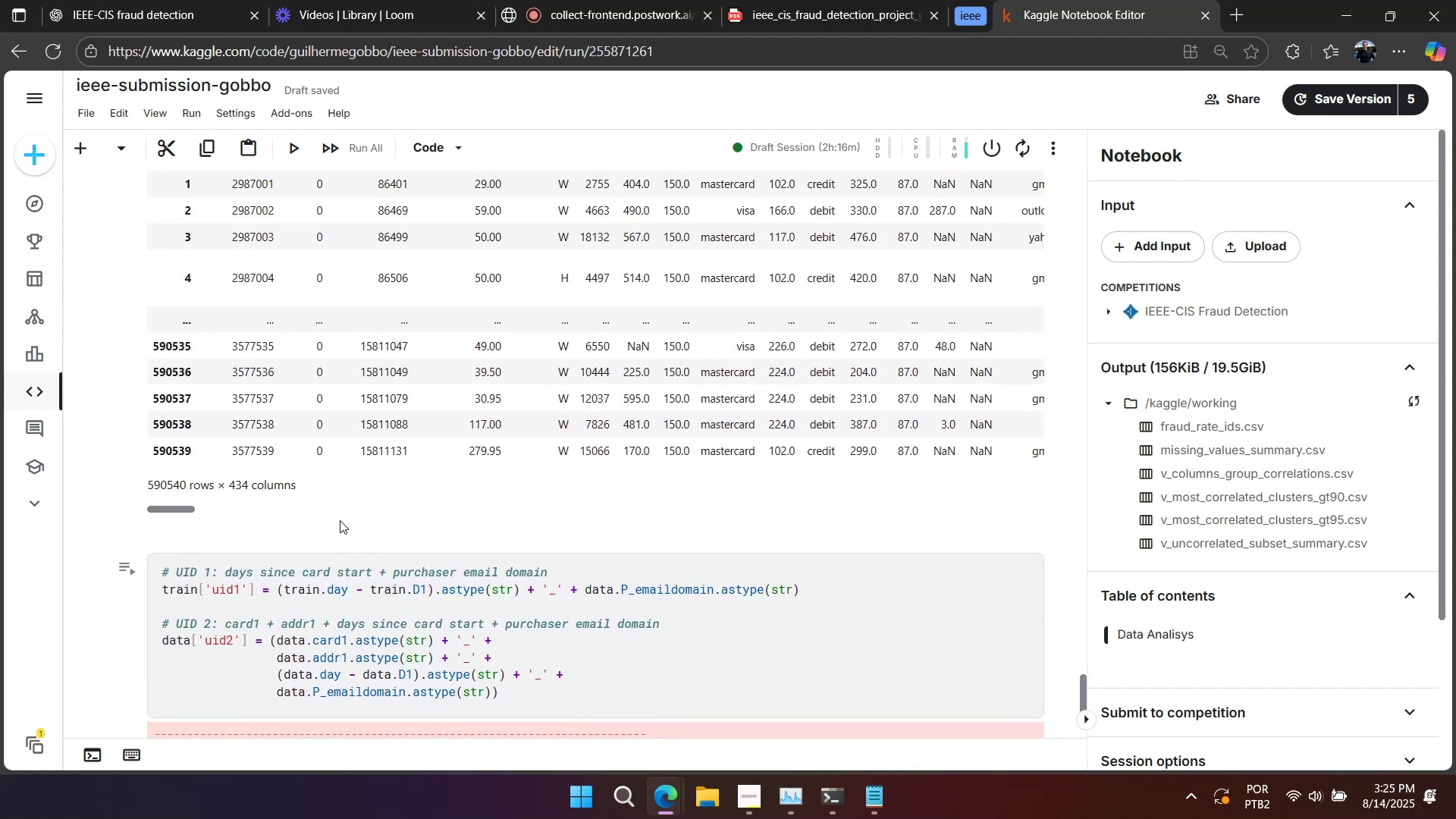 
scroll: coordinate [340, 520], scroll_direction: down, amount: 1.0
 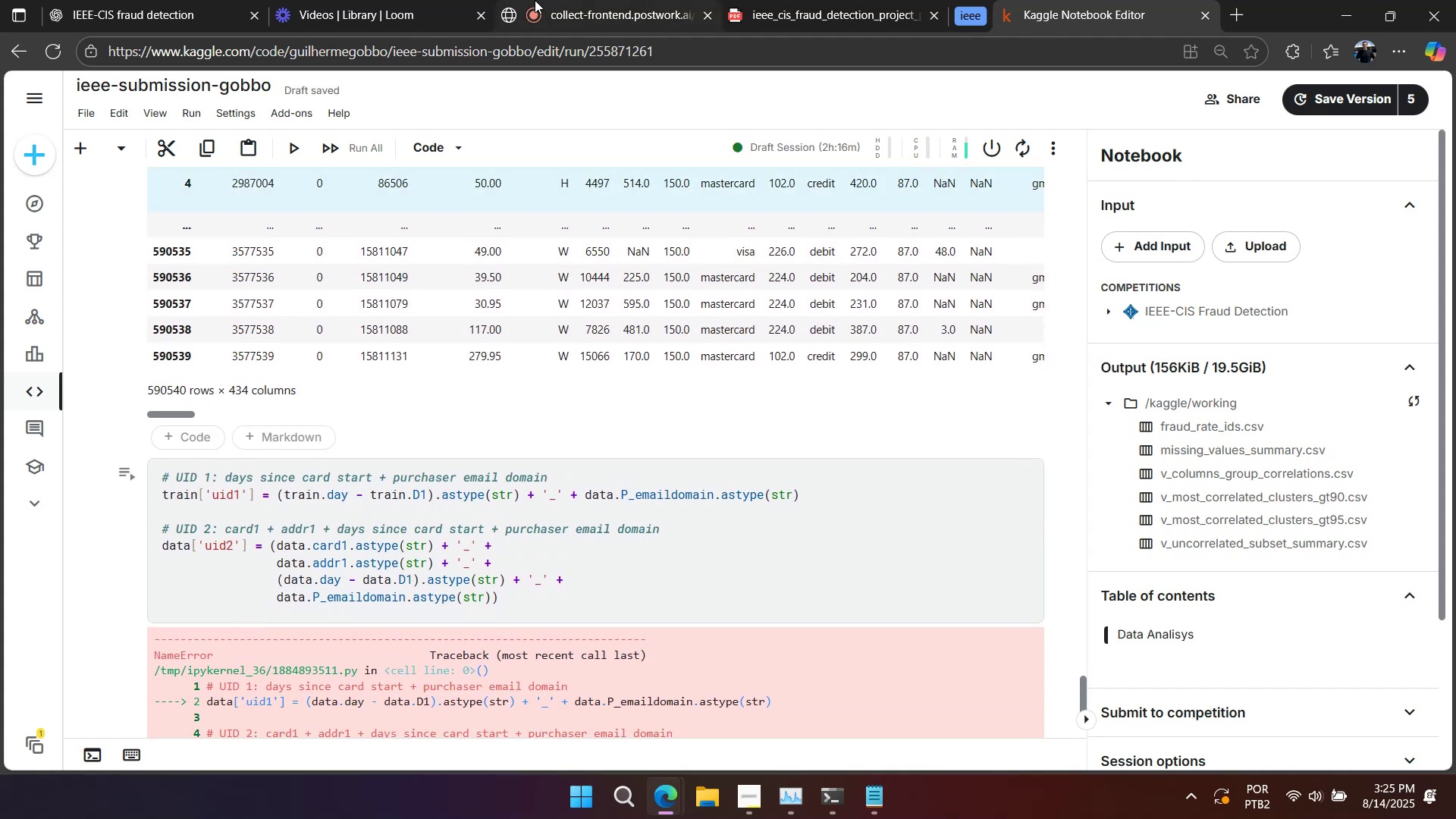 
left_click([956, 5])
 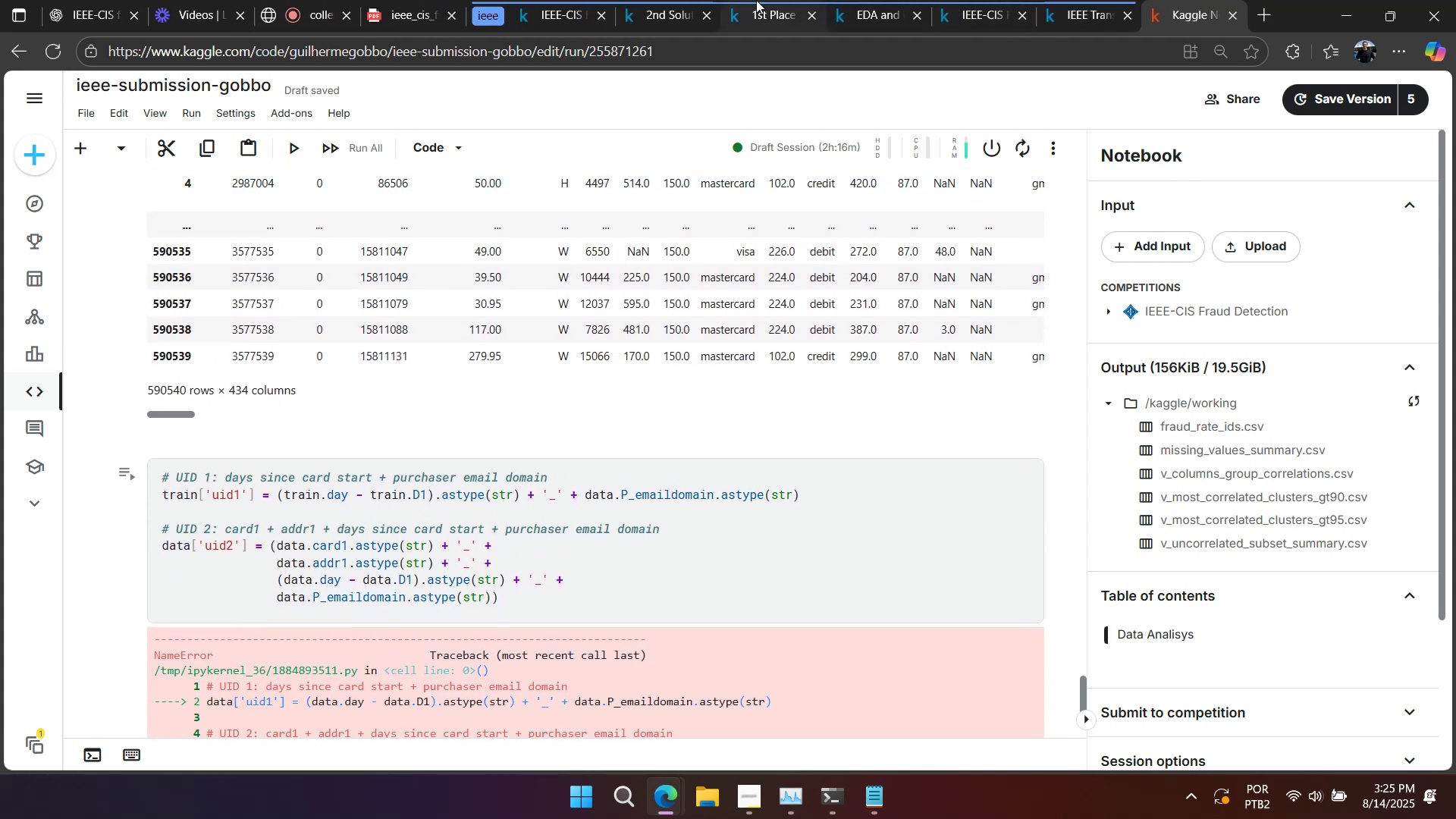 
left_click([576, 15])
 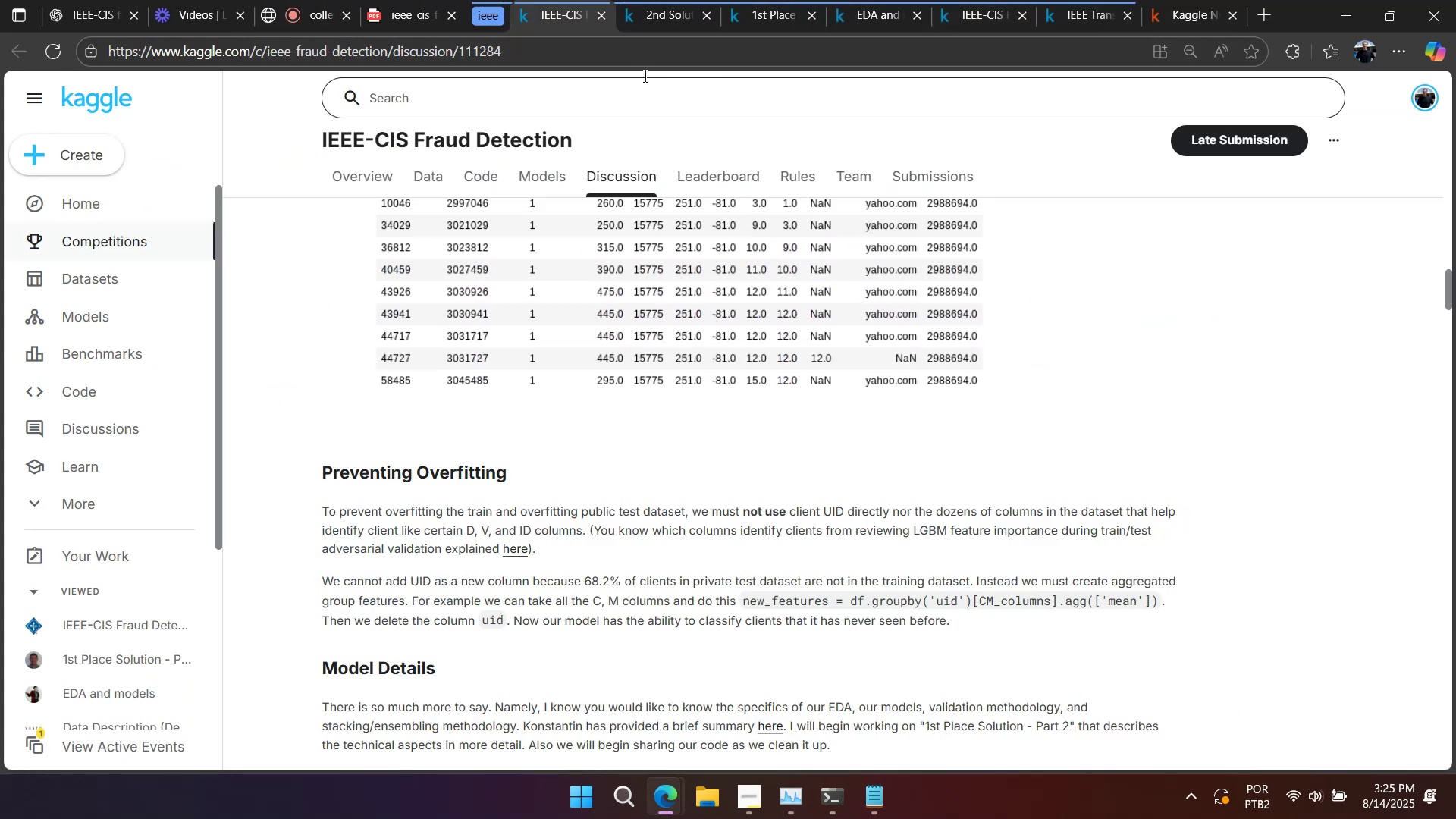 
left_click([639, 6])
 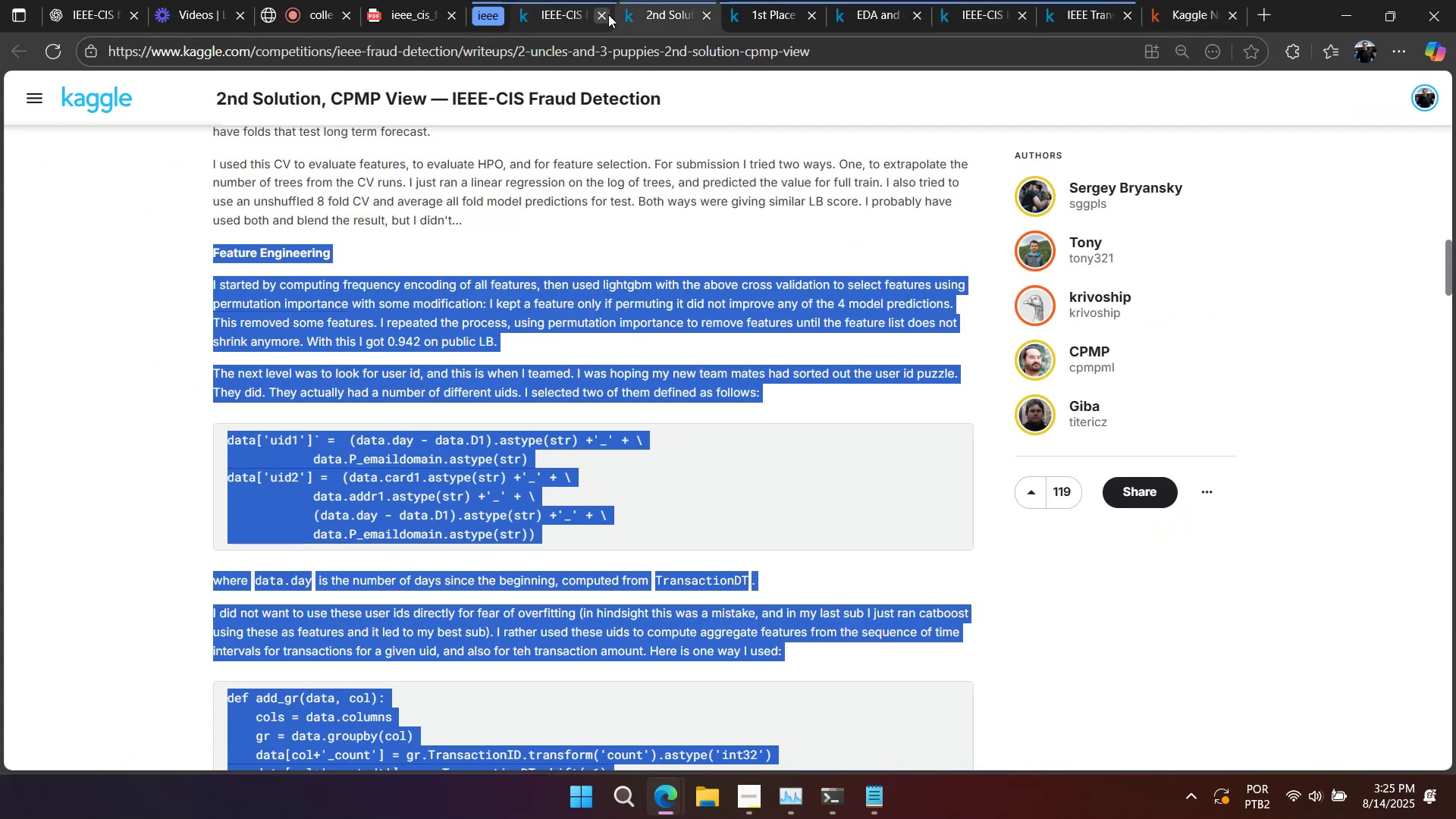 
left_click([607, 15])
 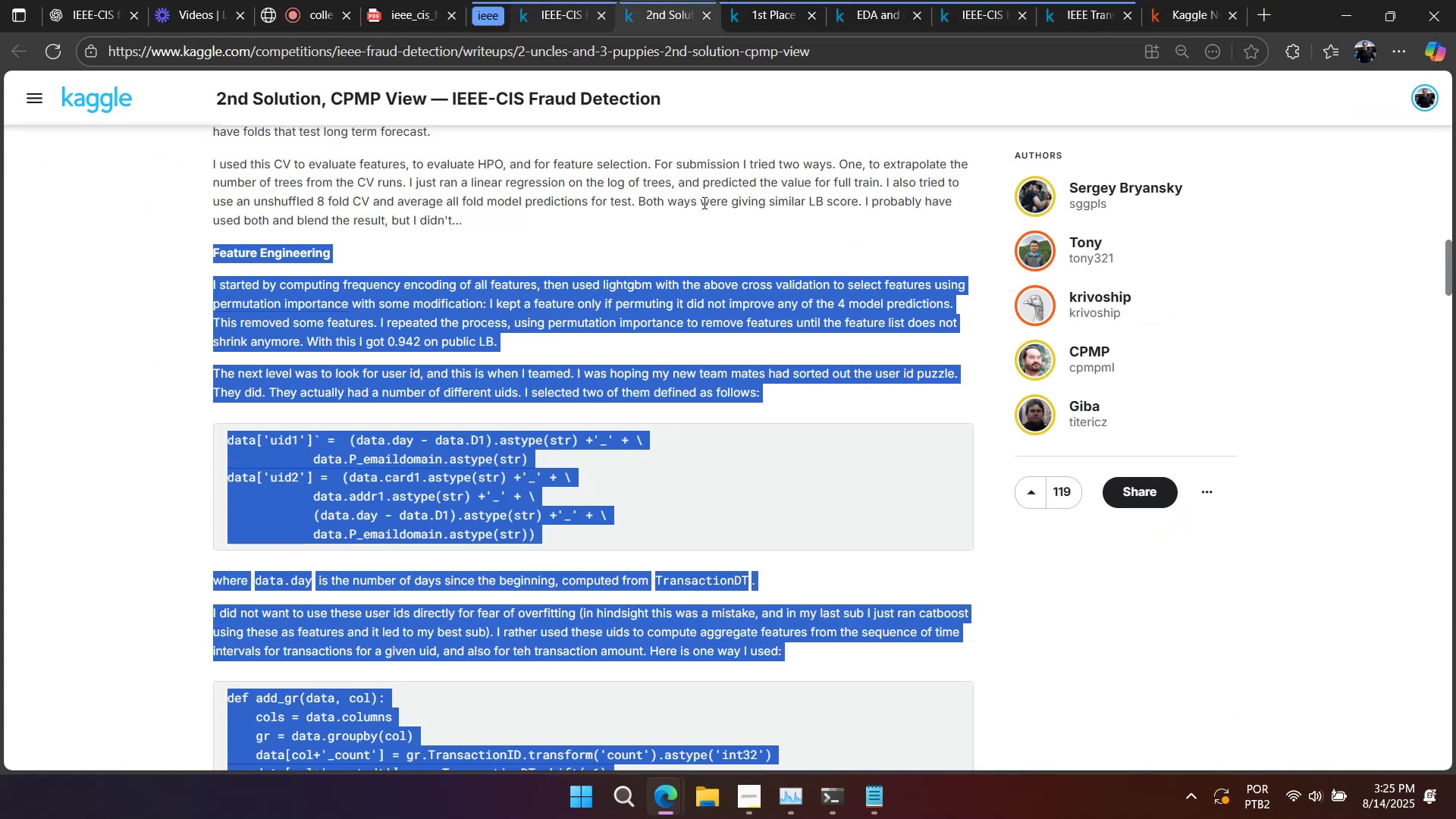 
left_click([709, 244])
 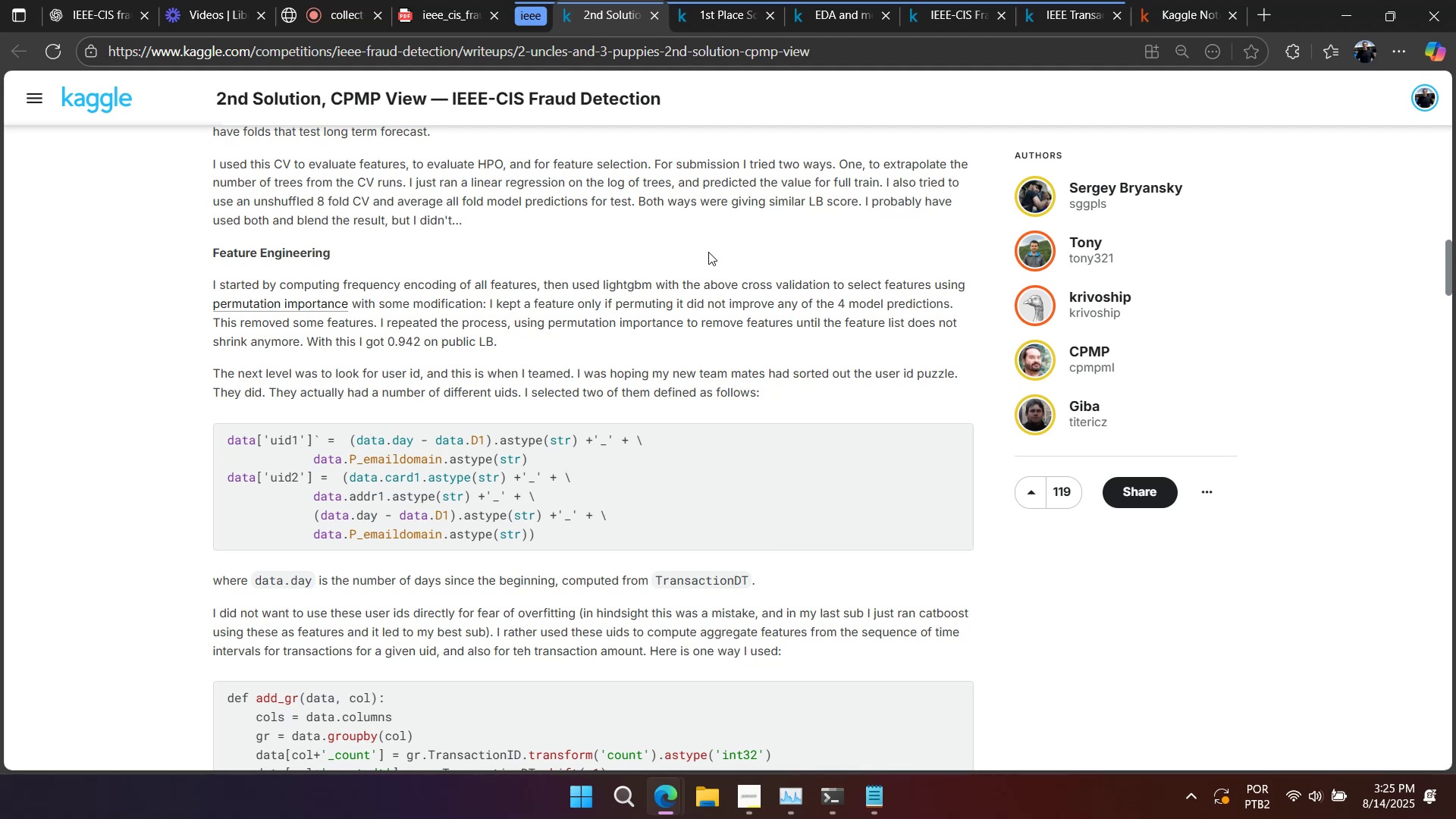 
wait(11.53)
 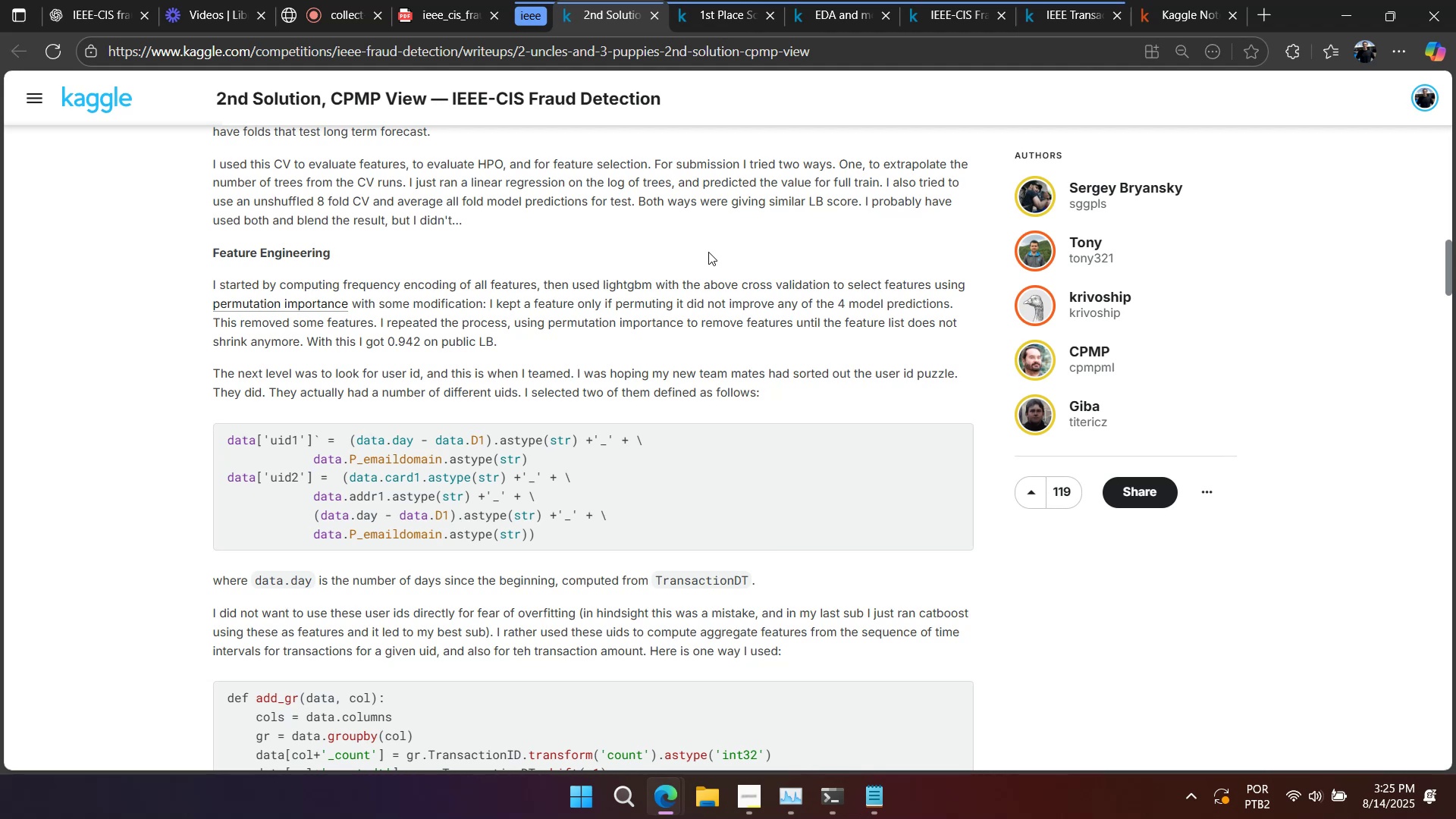 
scroll: coordinate [708, 252], scroll_direction: down, amount: 1.0
 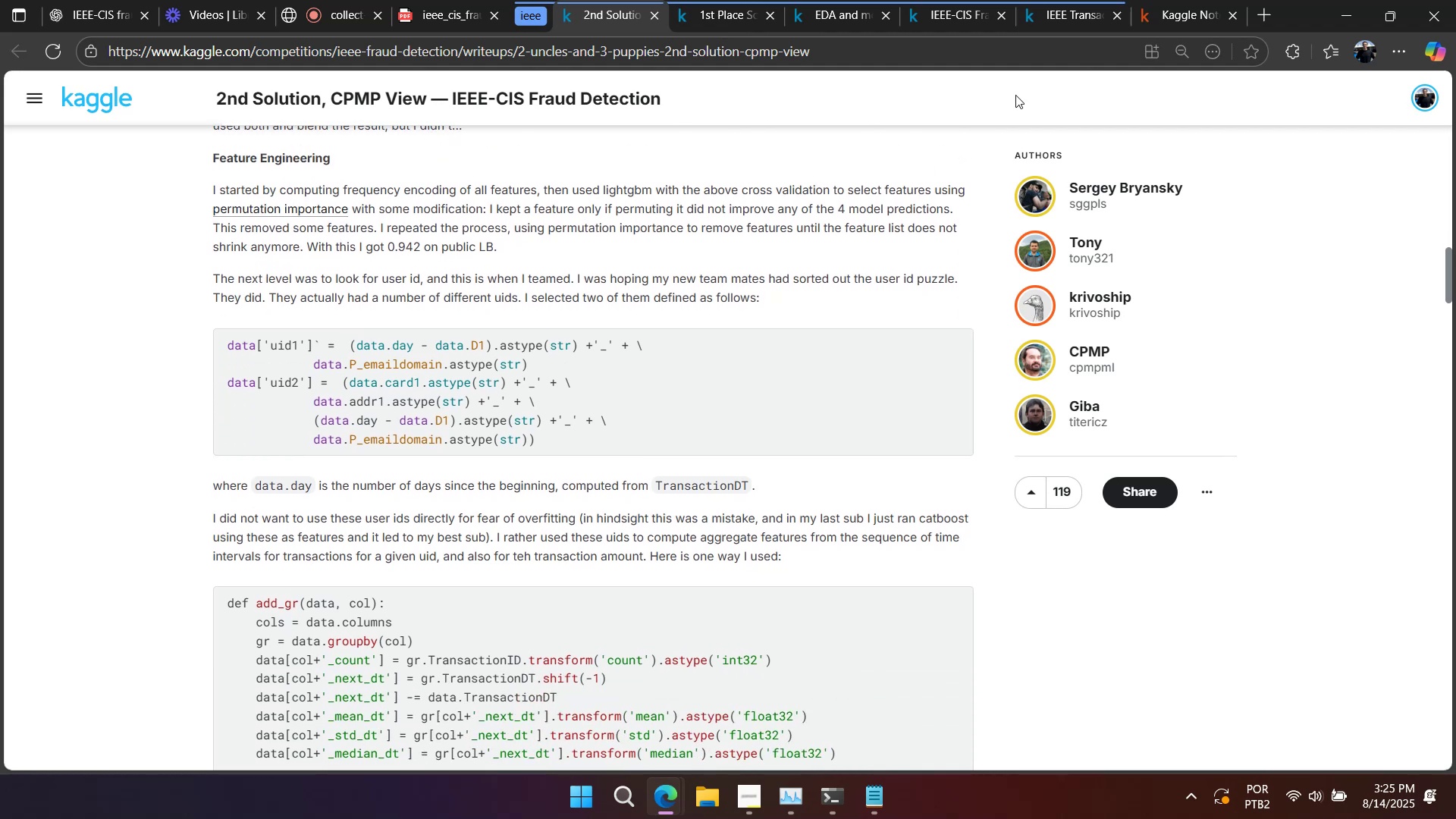 
left_click([1163, 5])
 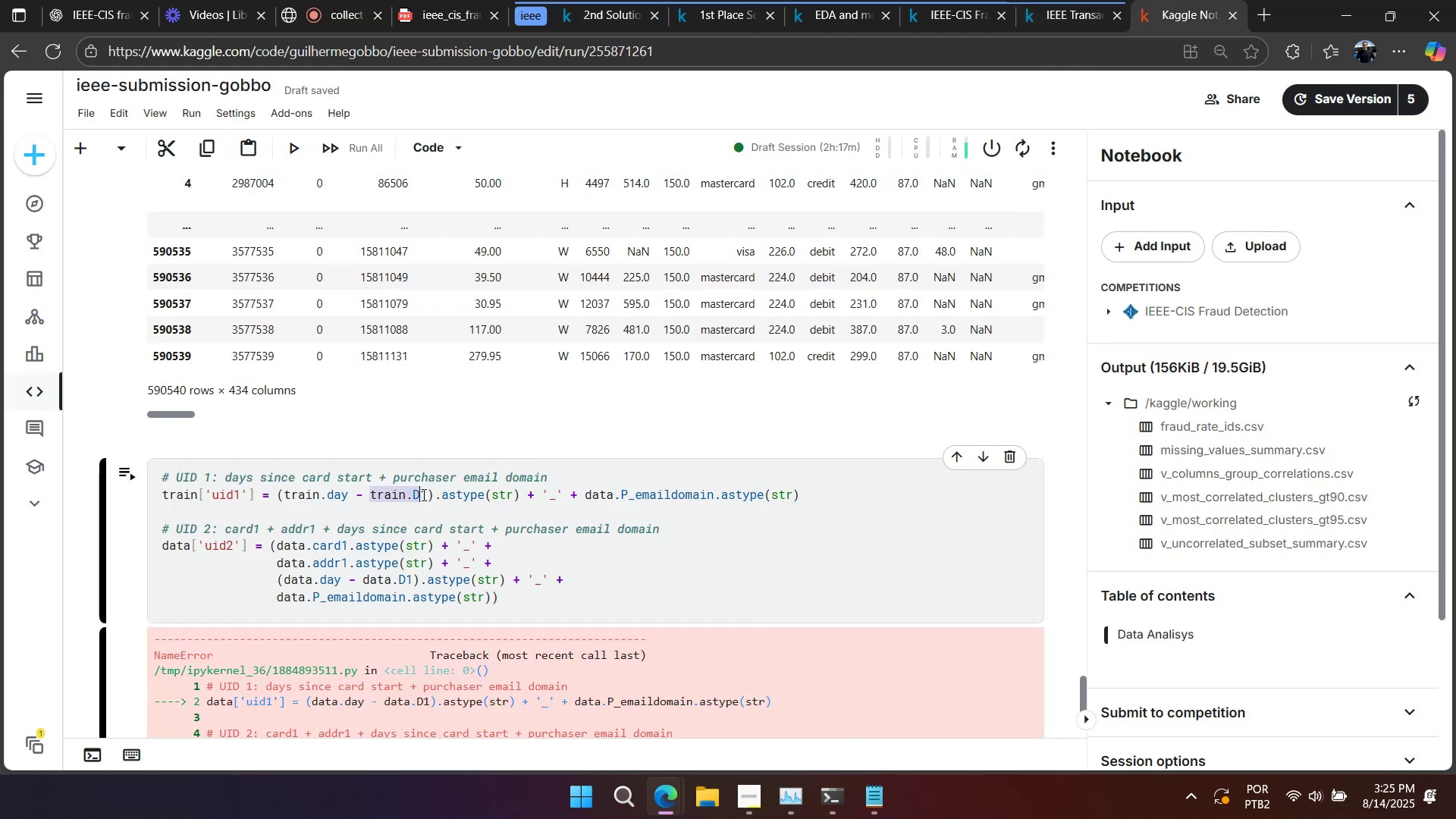 
key(Control+C)
 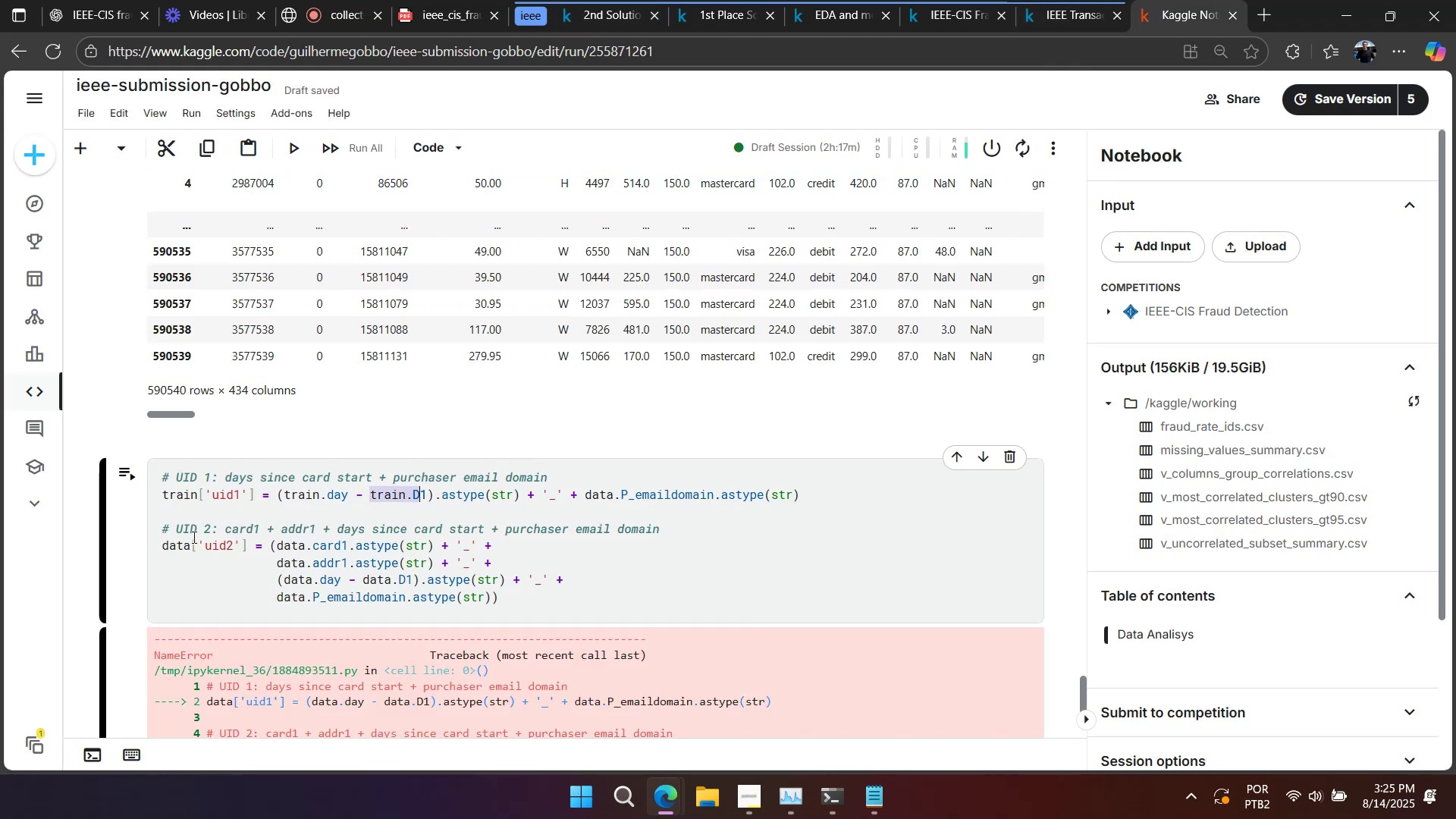 
scroll: coordinate [197, 525], scroll_direction: up, amount: 4.0
 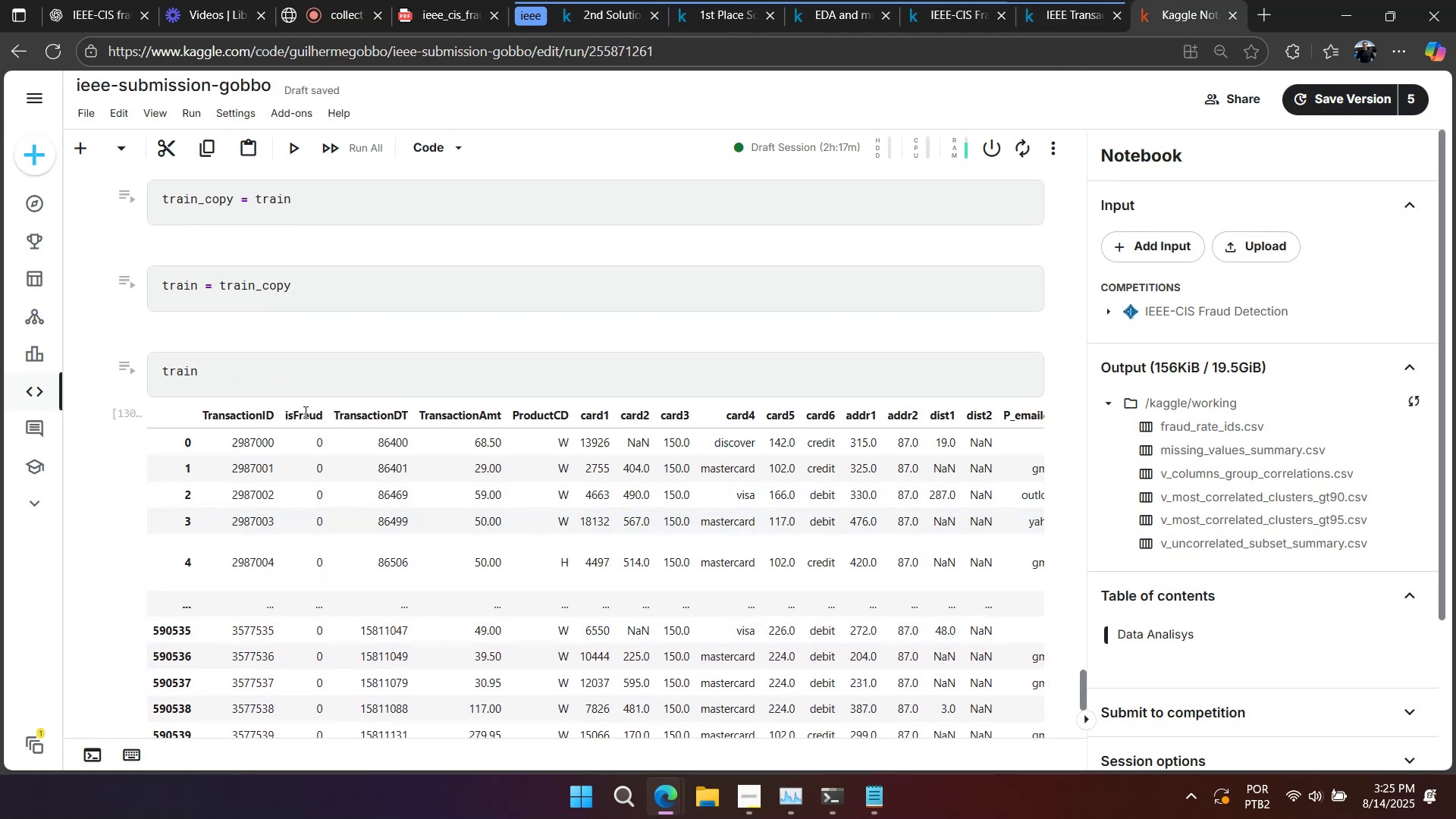 
left_click([305, 387])
 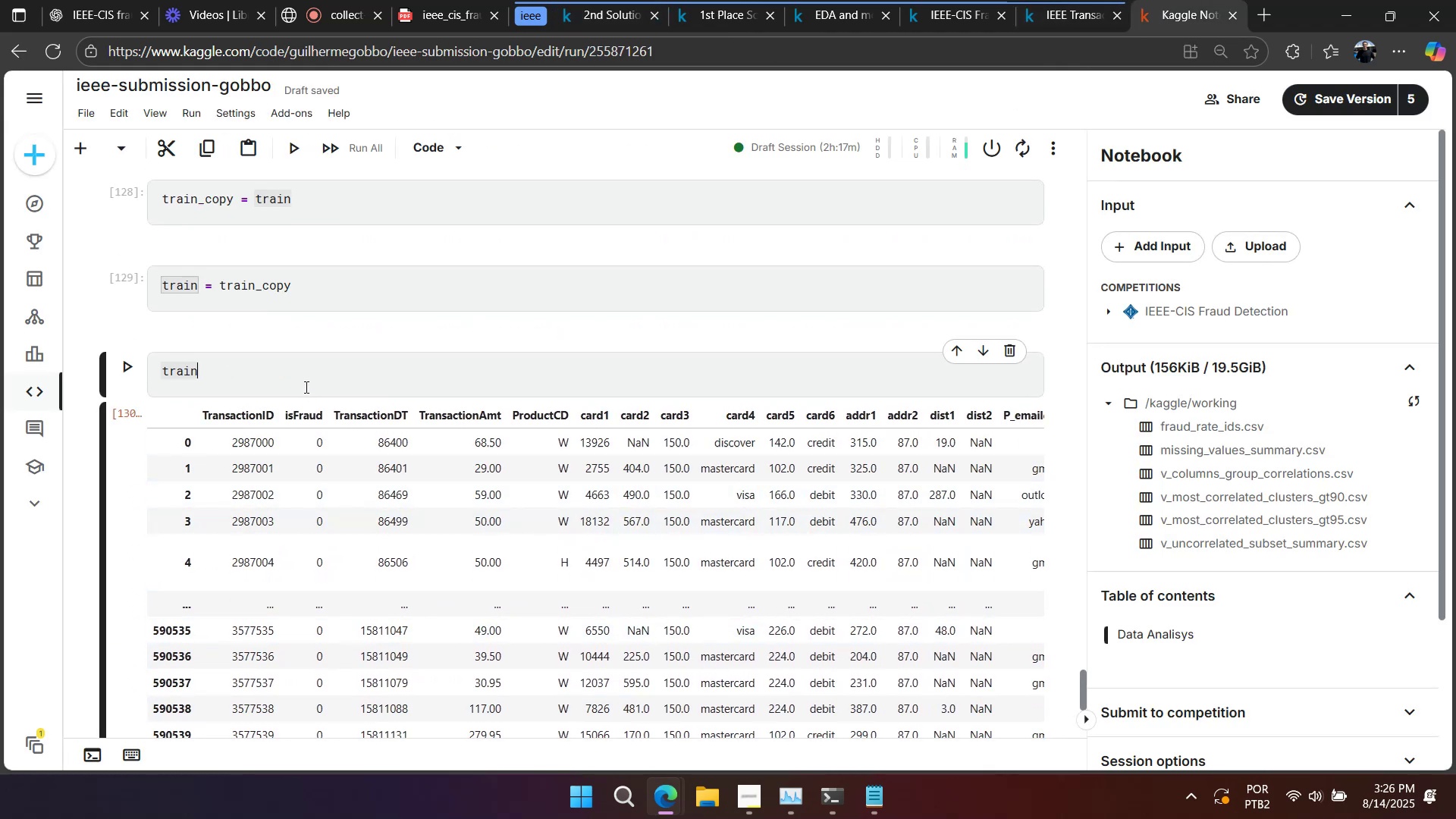 
type(.heada)
key(Backspace)
type(())
 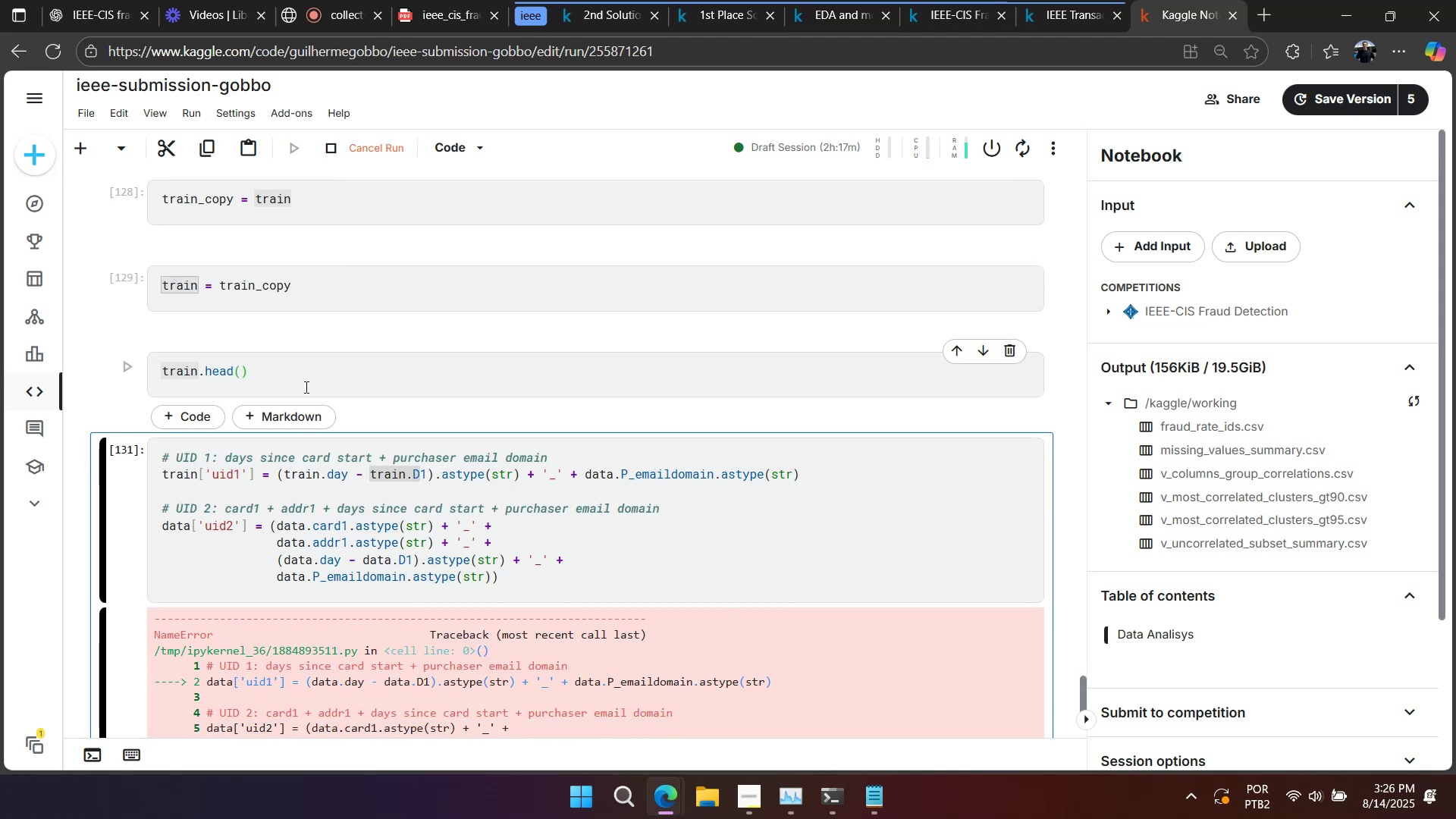 
key(Shift+Enter)
 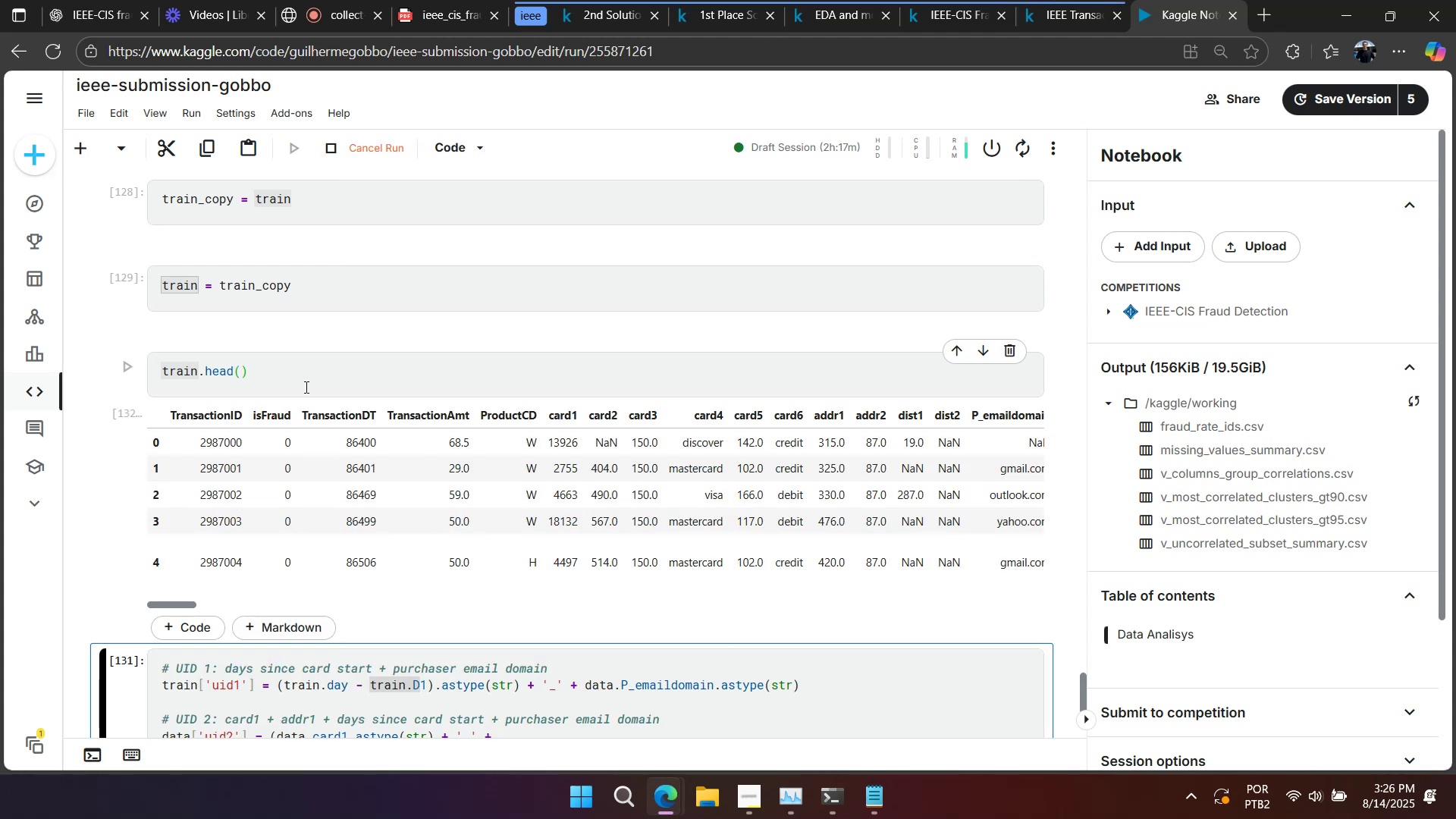 
scroll: coordinate [267, 425], scroll_direction: down, amount: 5.0
 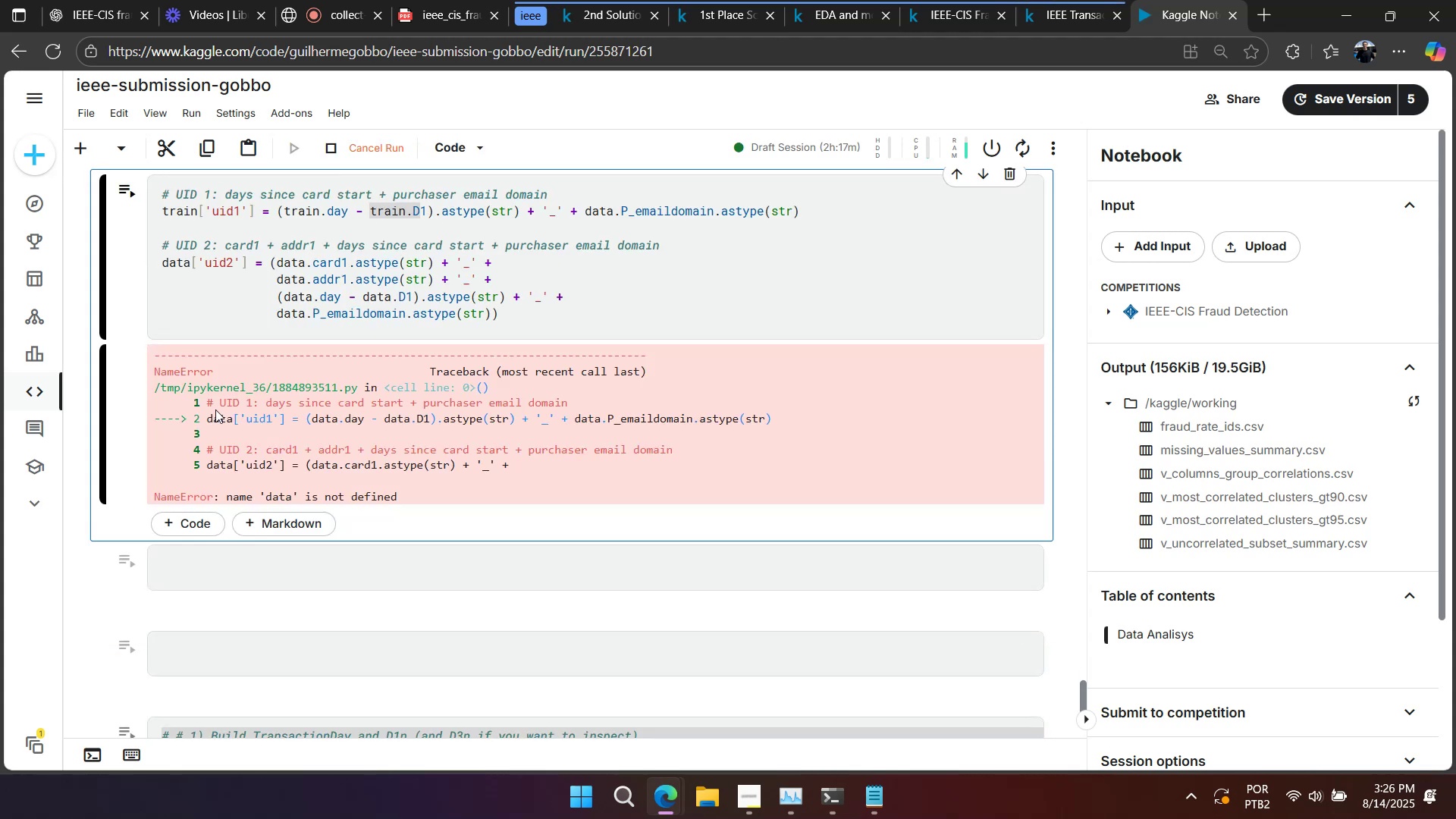 
scroll: coordinate [278, 394], scroll_direction: up, amount: 1.0
 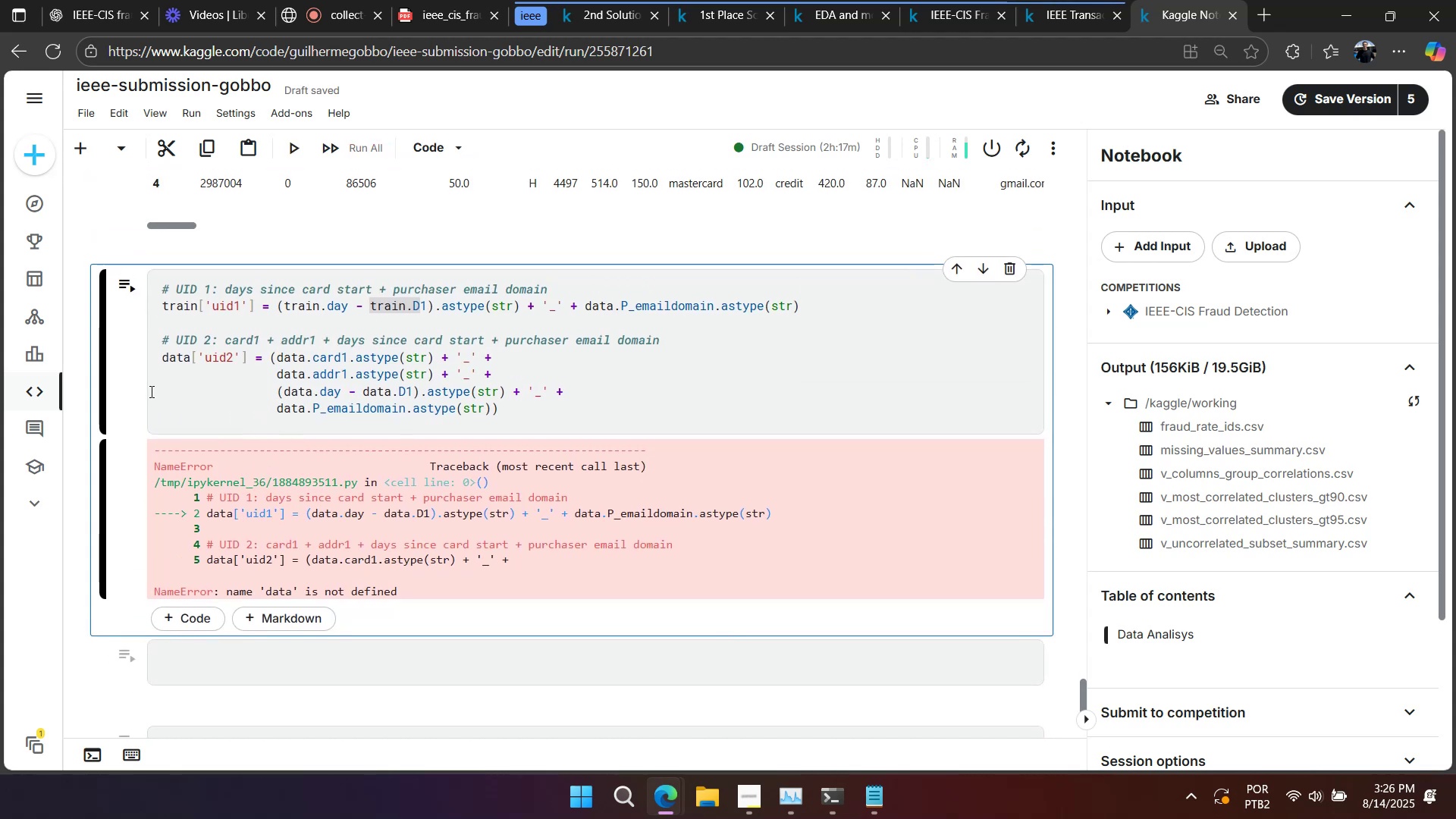 
left_click([132, 384])
 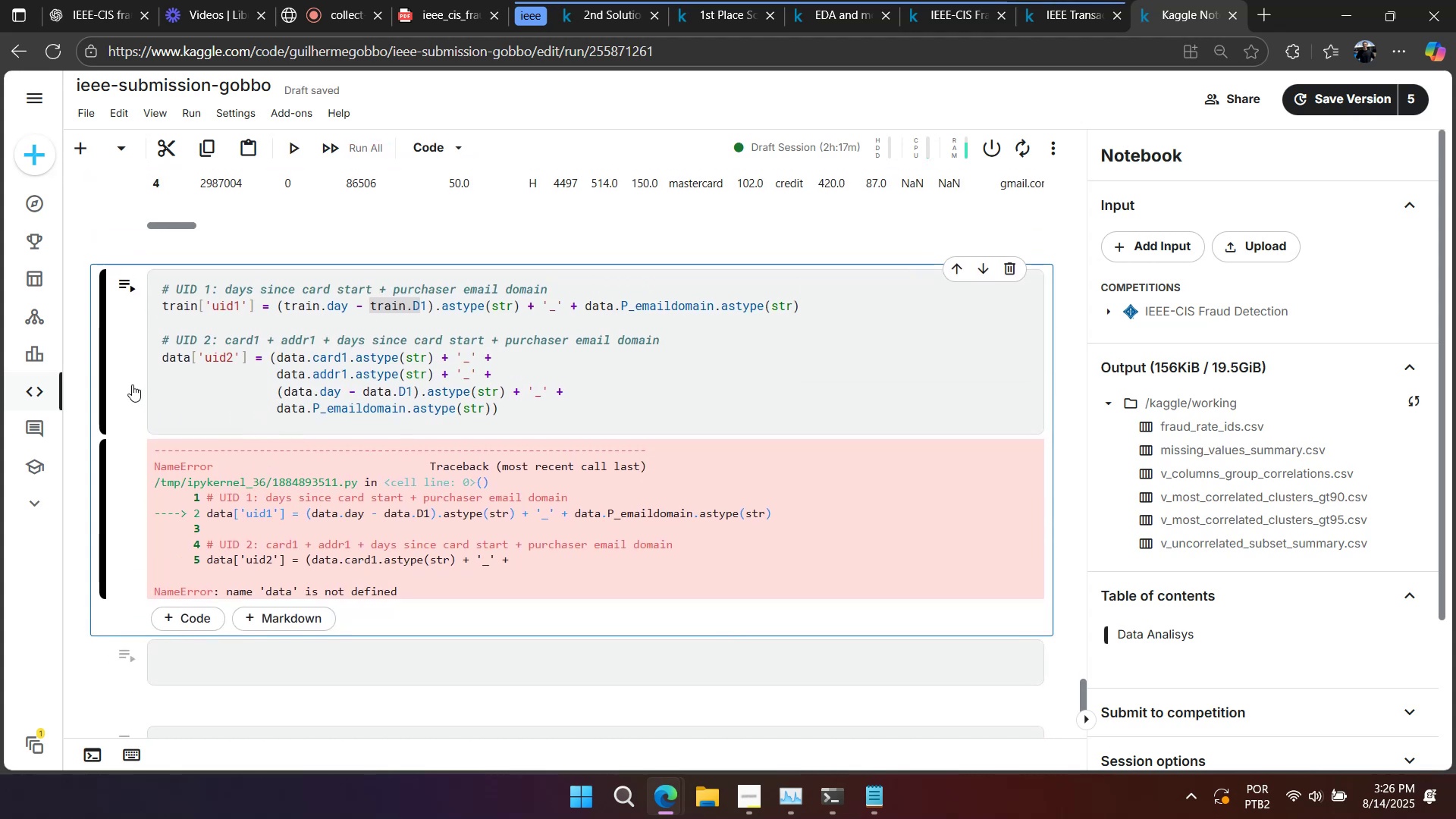 
key(A)
 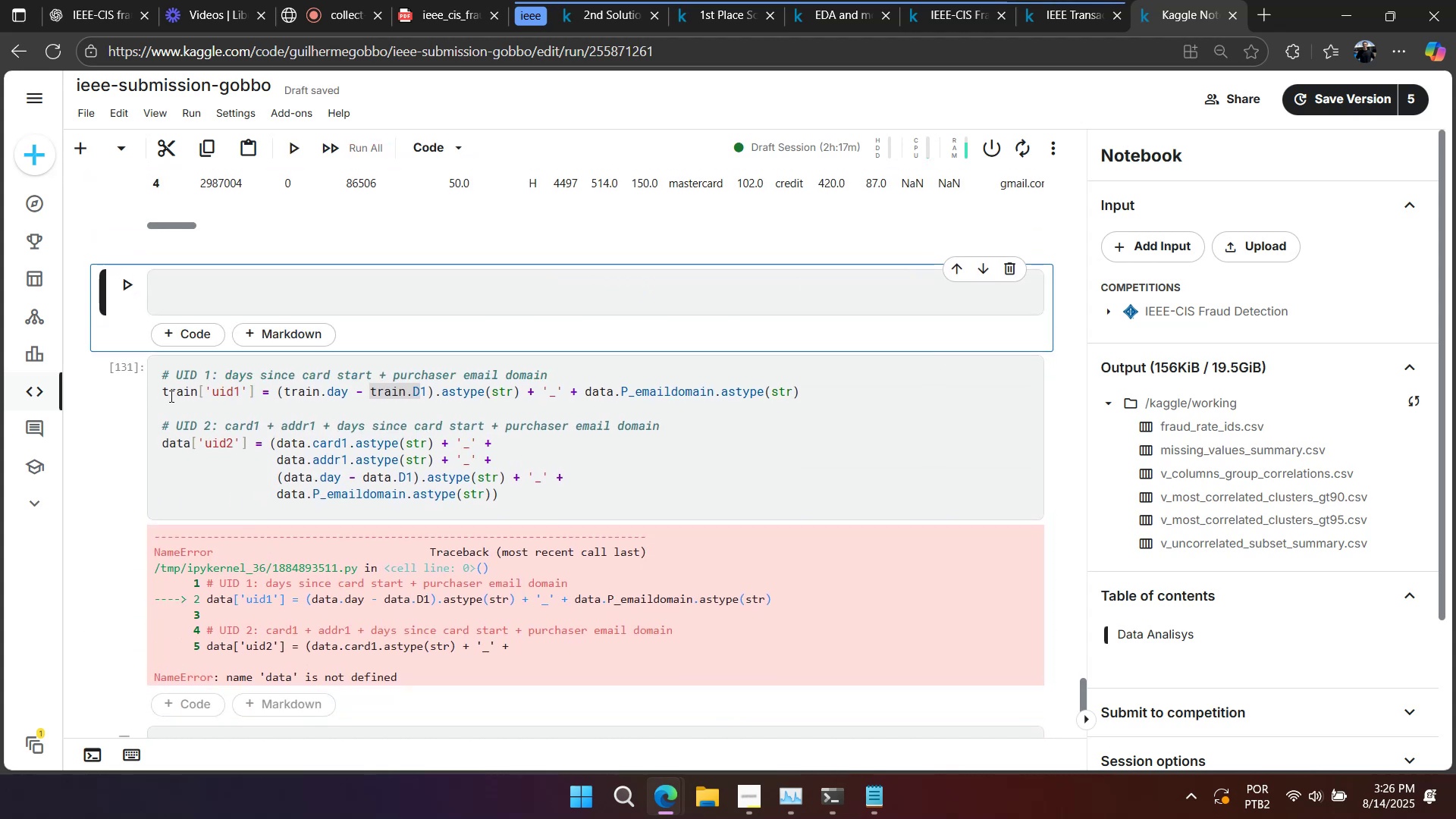 
scroll: coordinate [287, 431], scroll_direction: down, amount: 4.0
 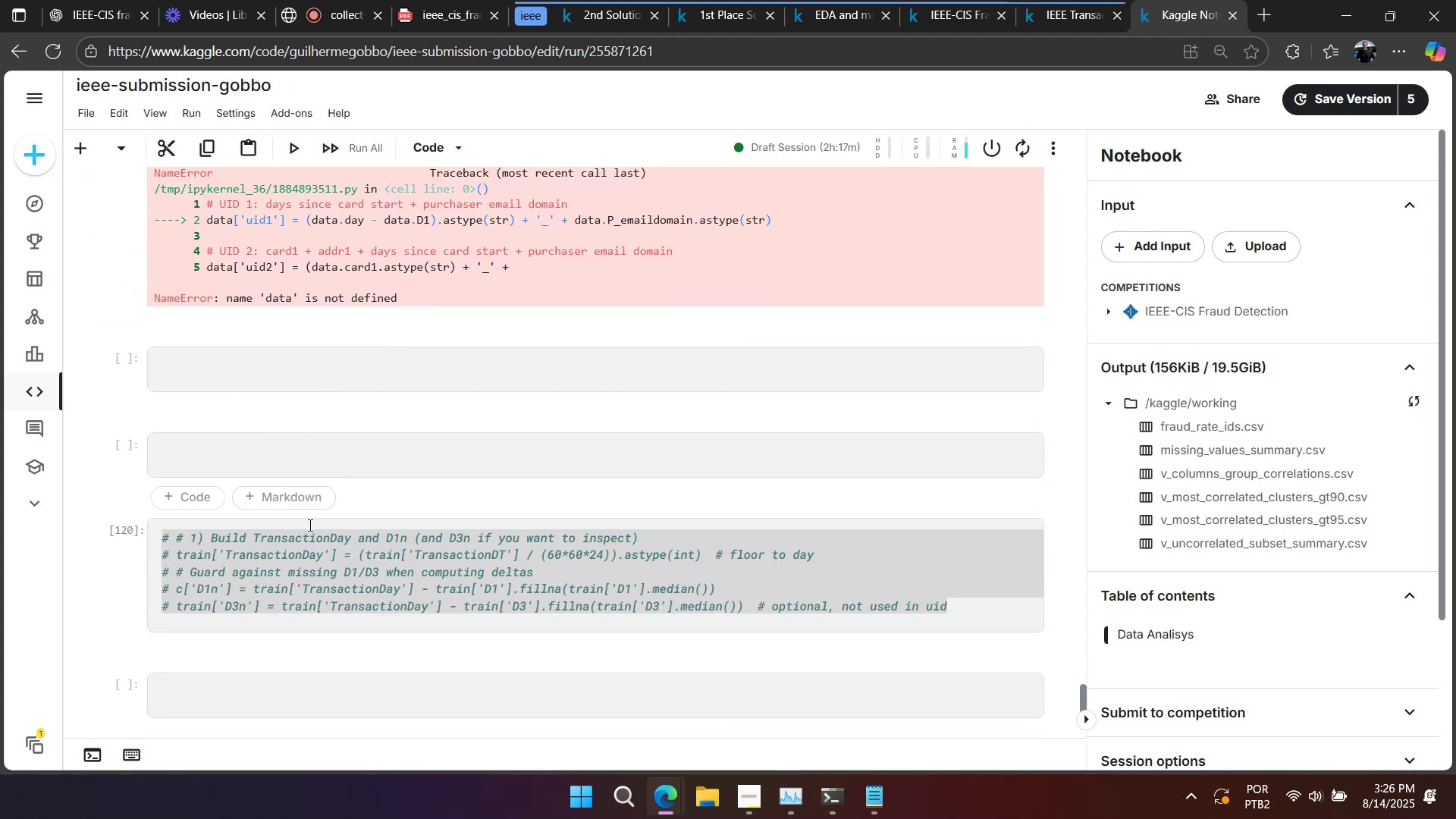 
key(Control+A)
 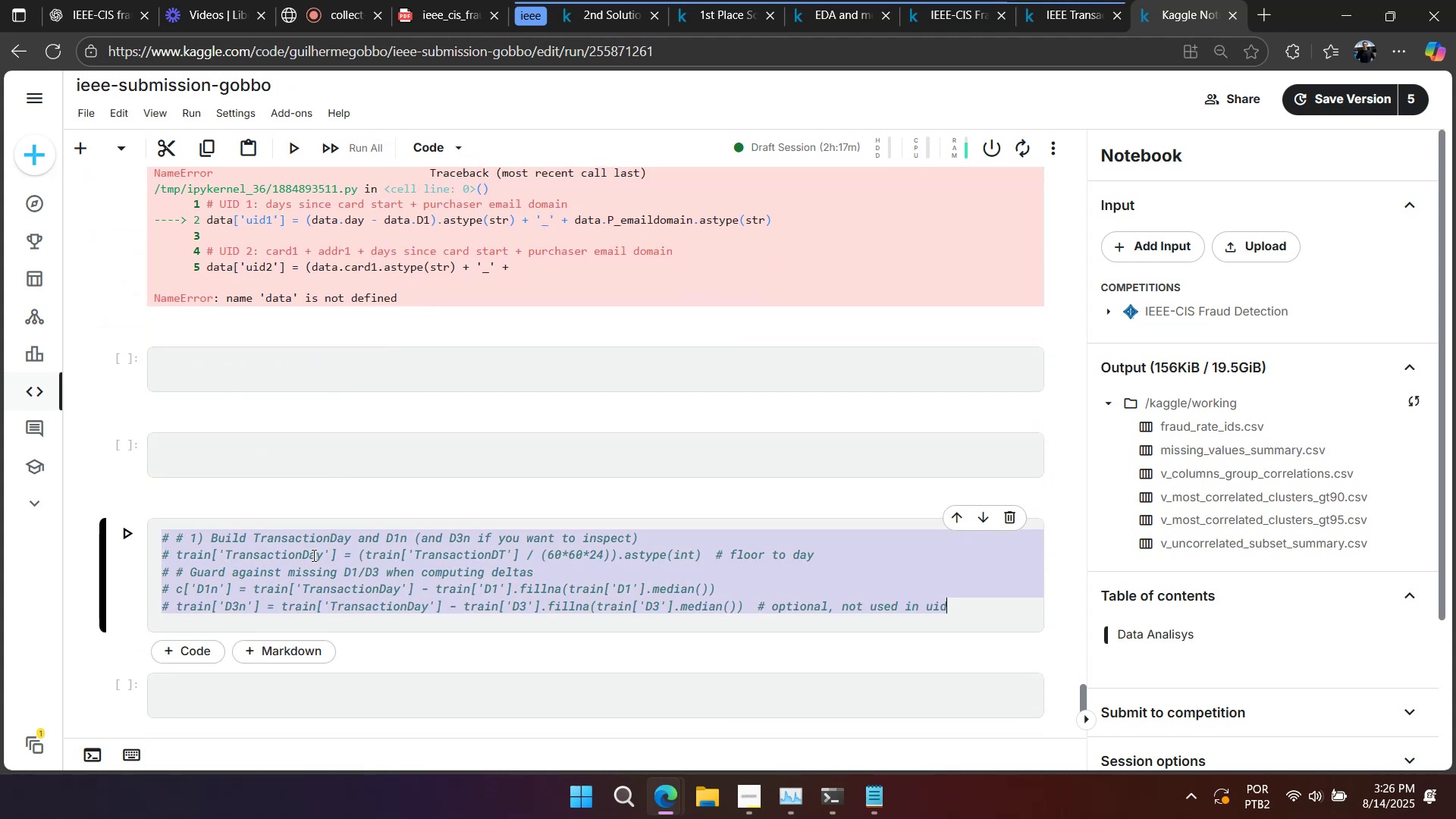 
key(Control+X)
 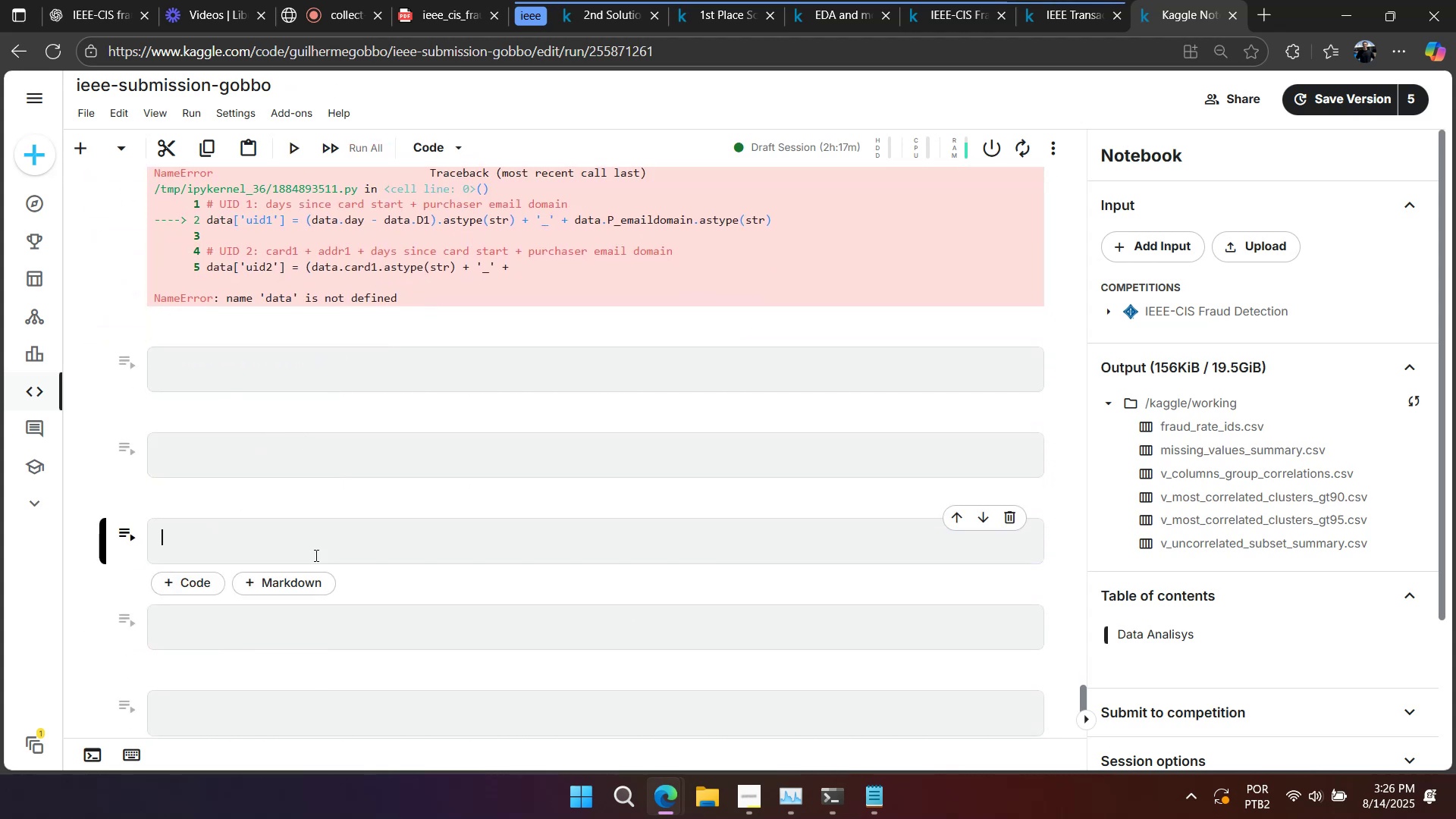 
scroll: coordinate [315, 555], scroll_direction: up, amount: 4.0
 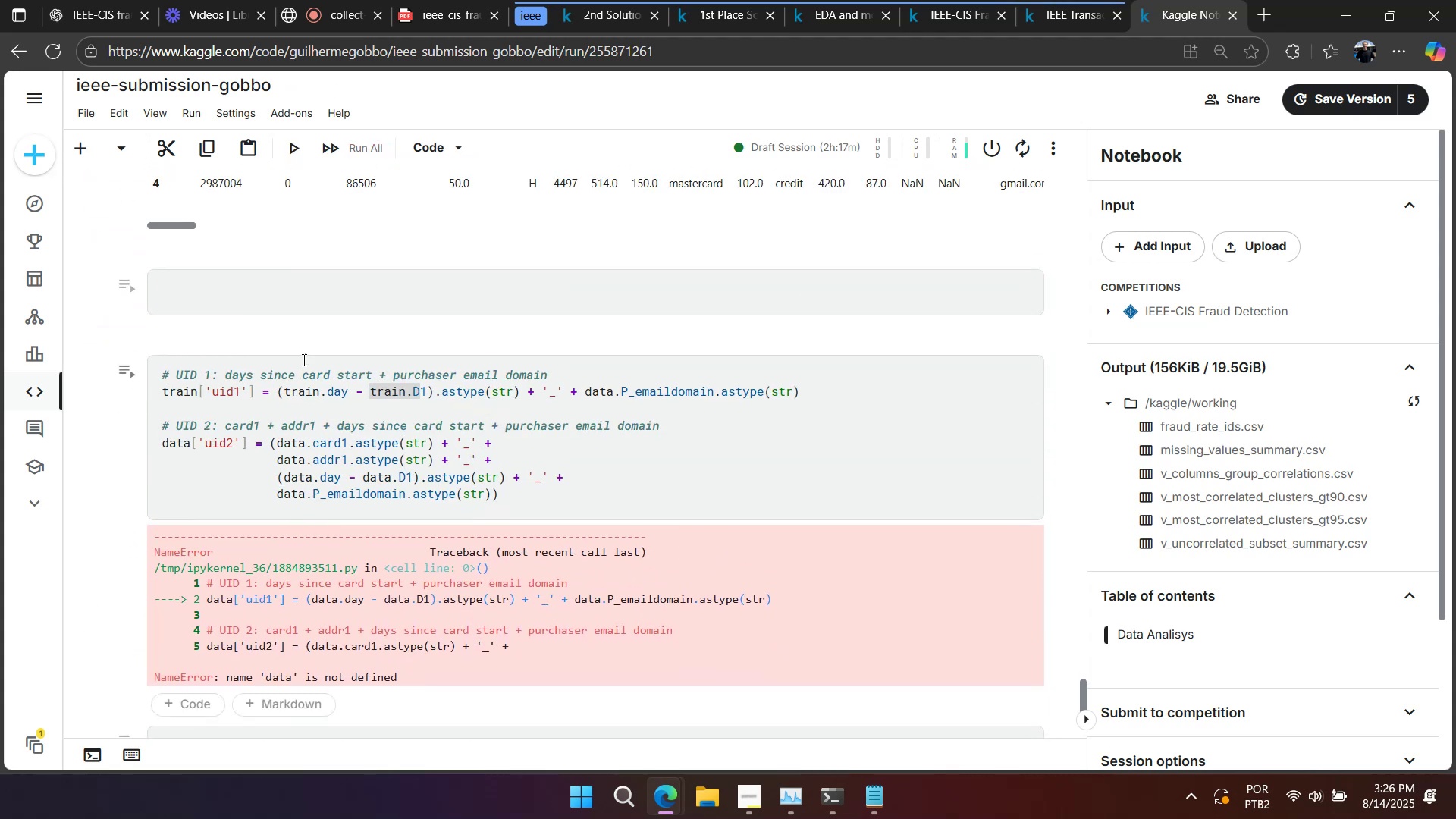 
left_click([333, 304])
 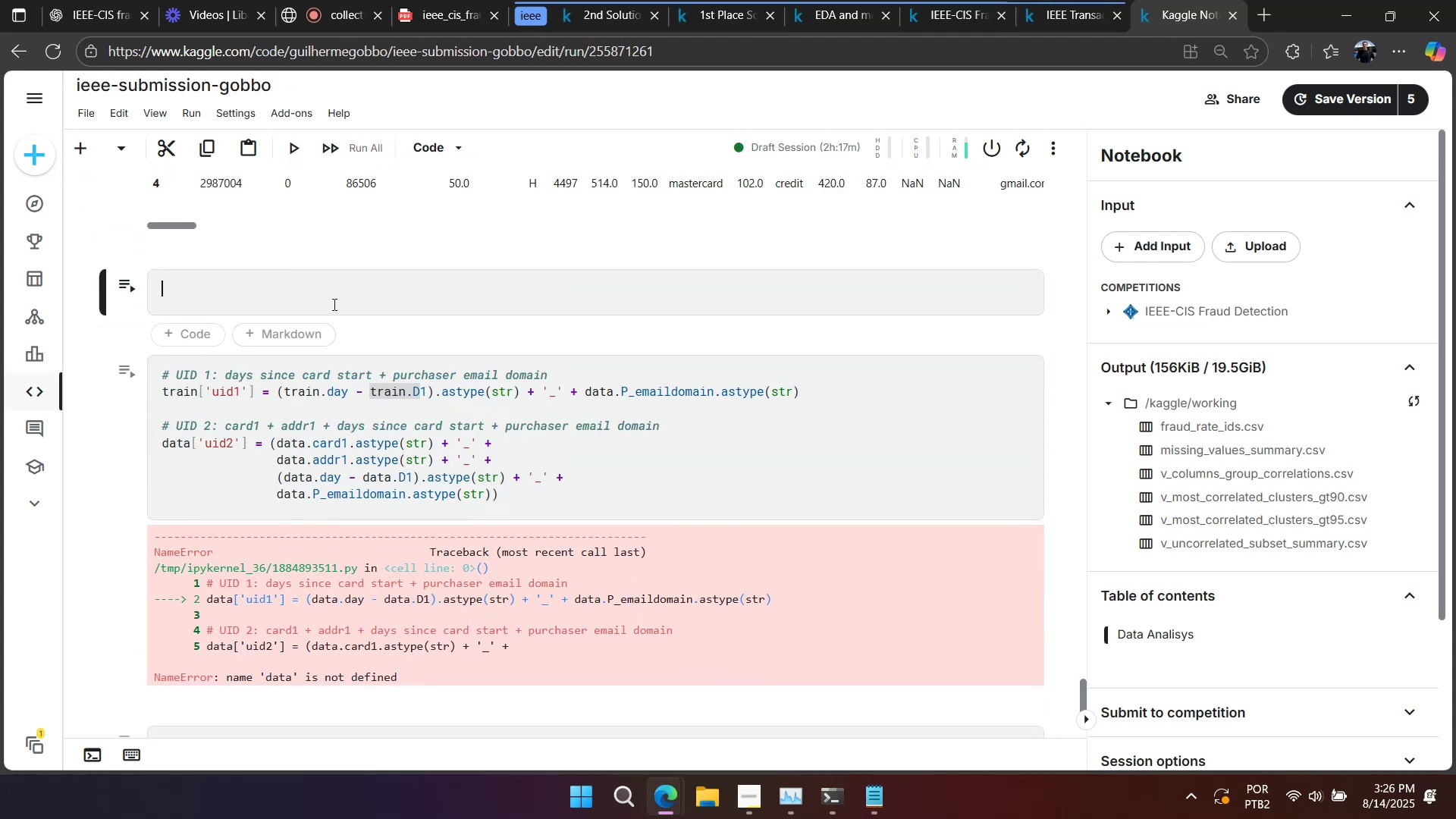 
key(Control+V)
 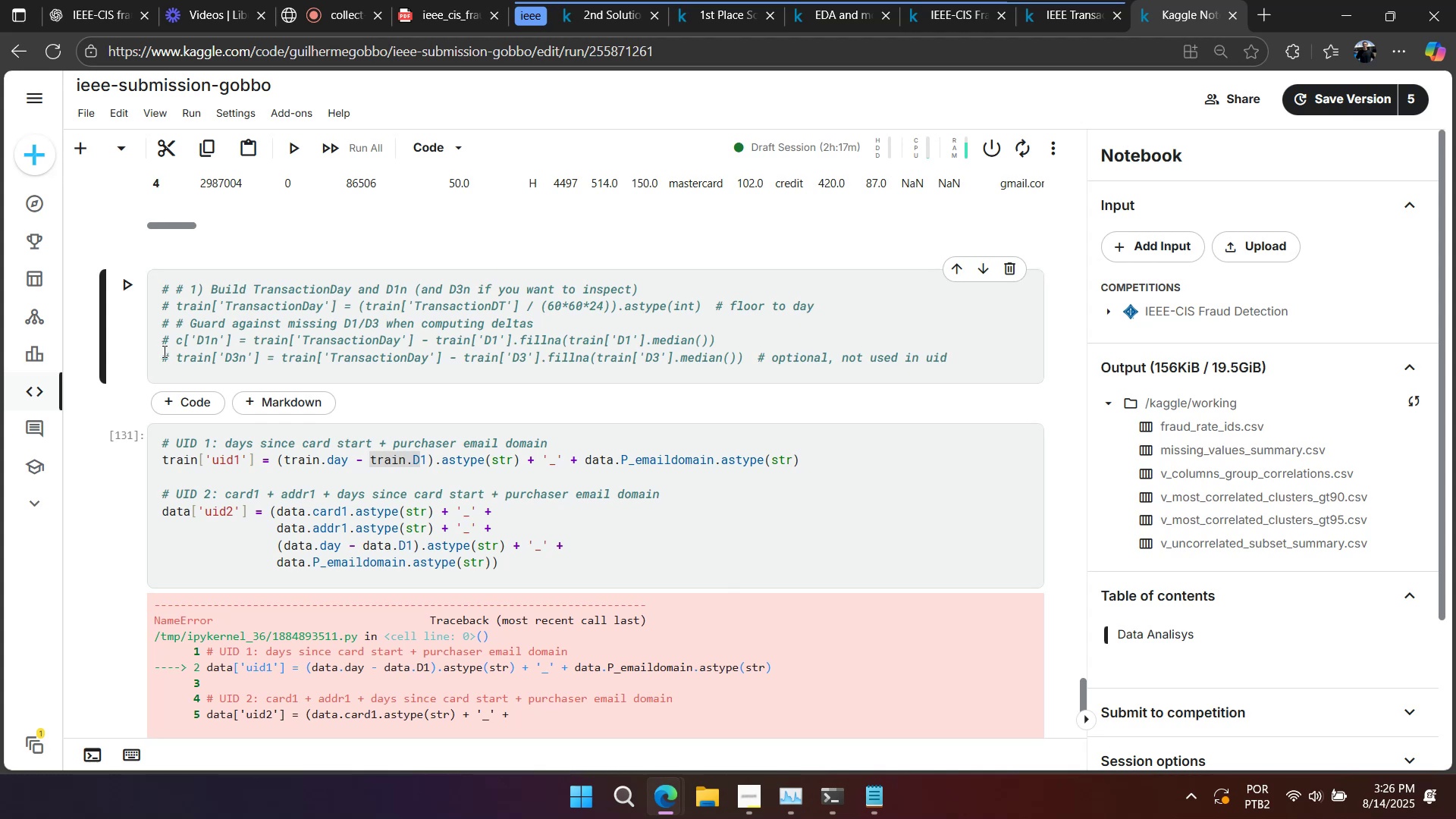 
left_click([138, 350])
 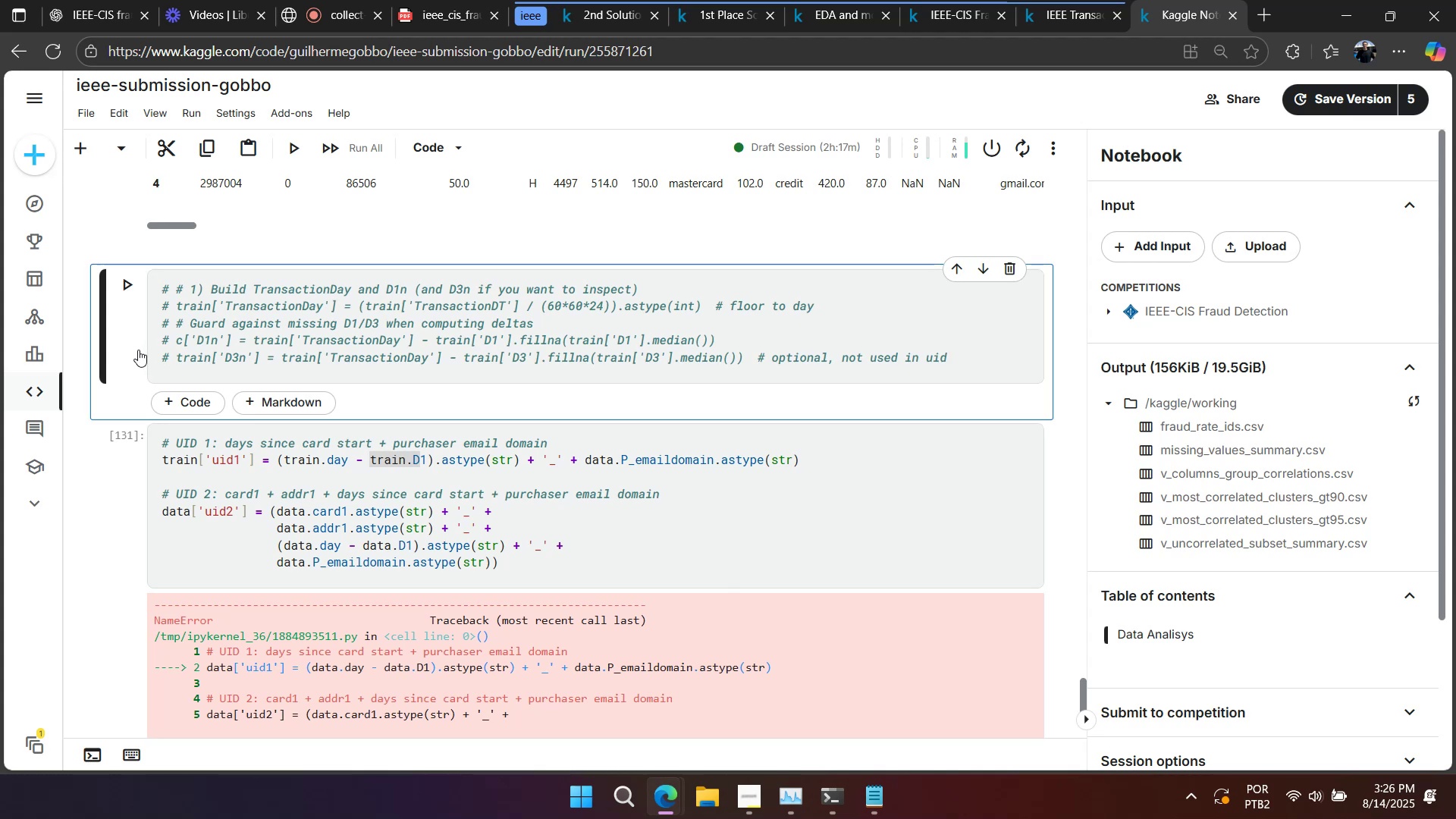 
key(A)
 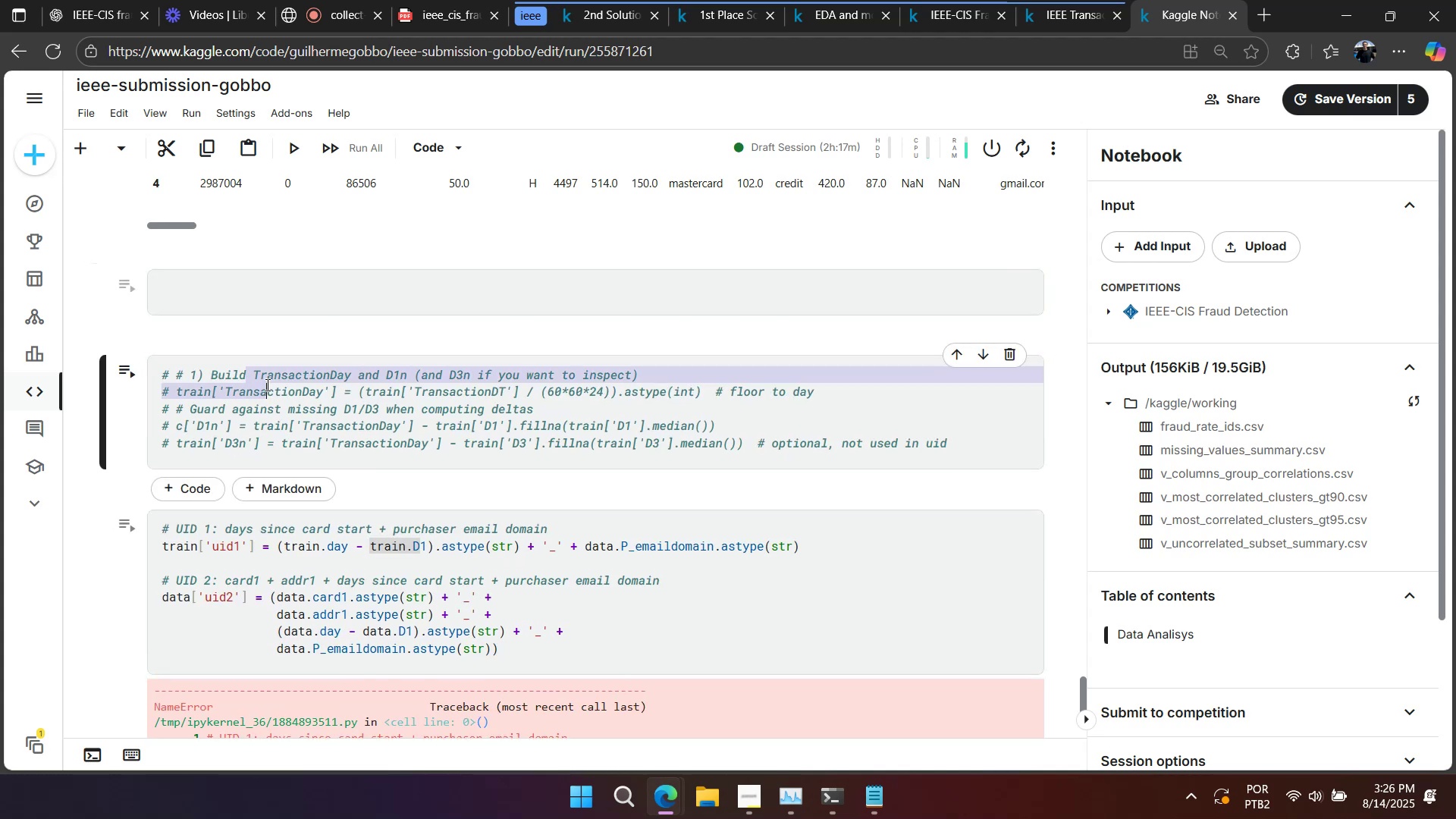 
key(Control+Slash)
 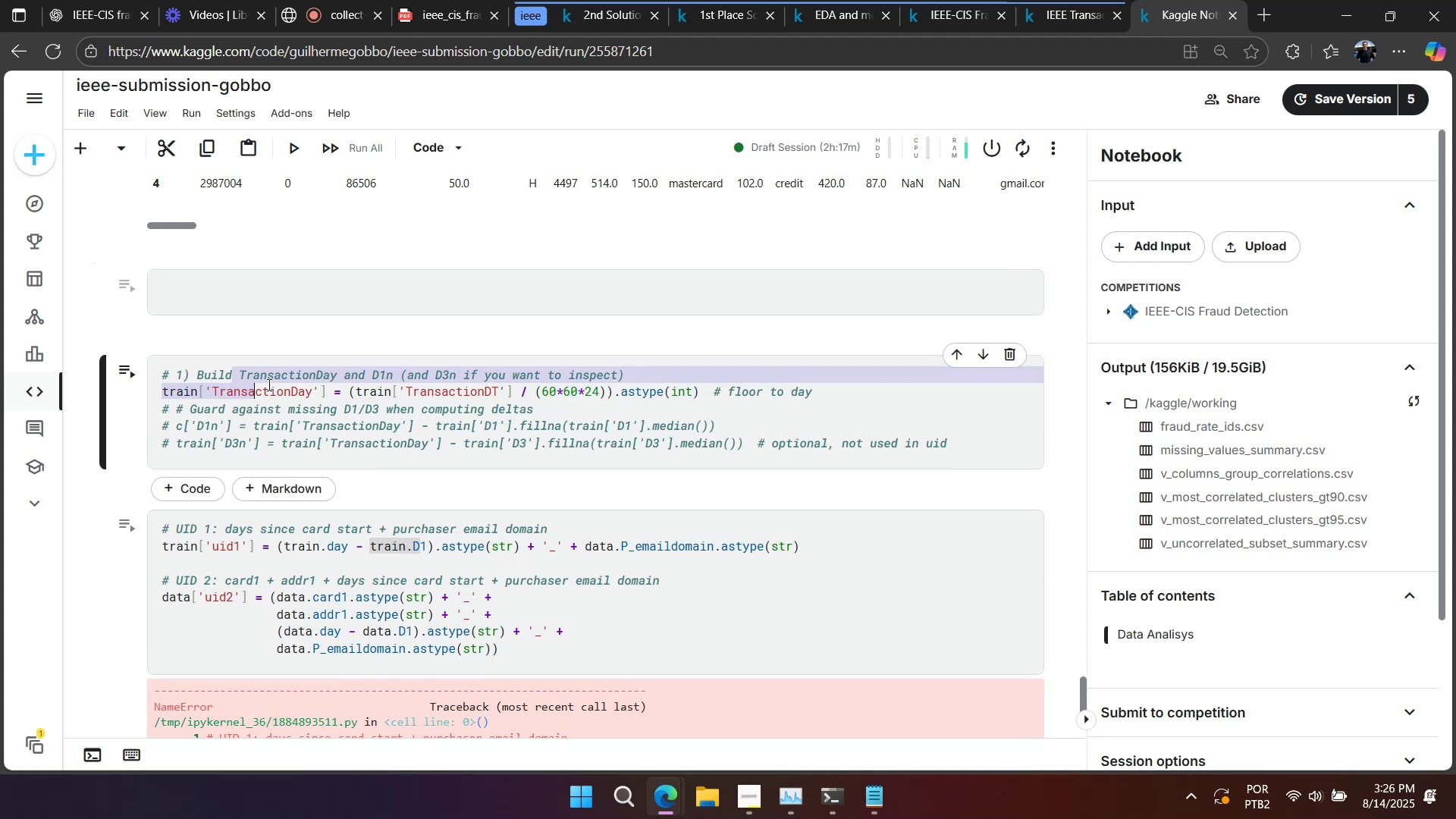 
left_click([268, 384])
 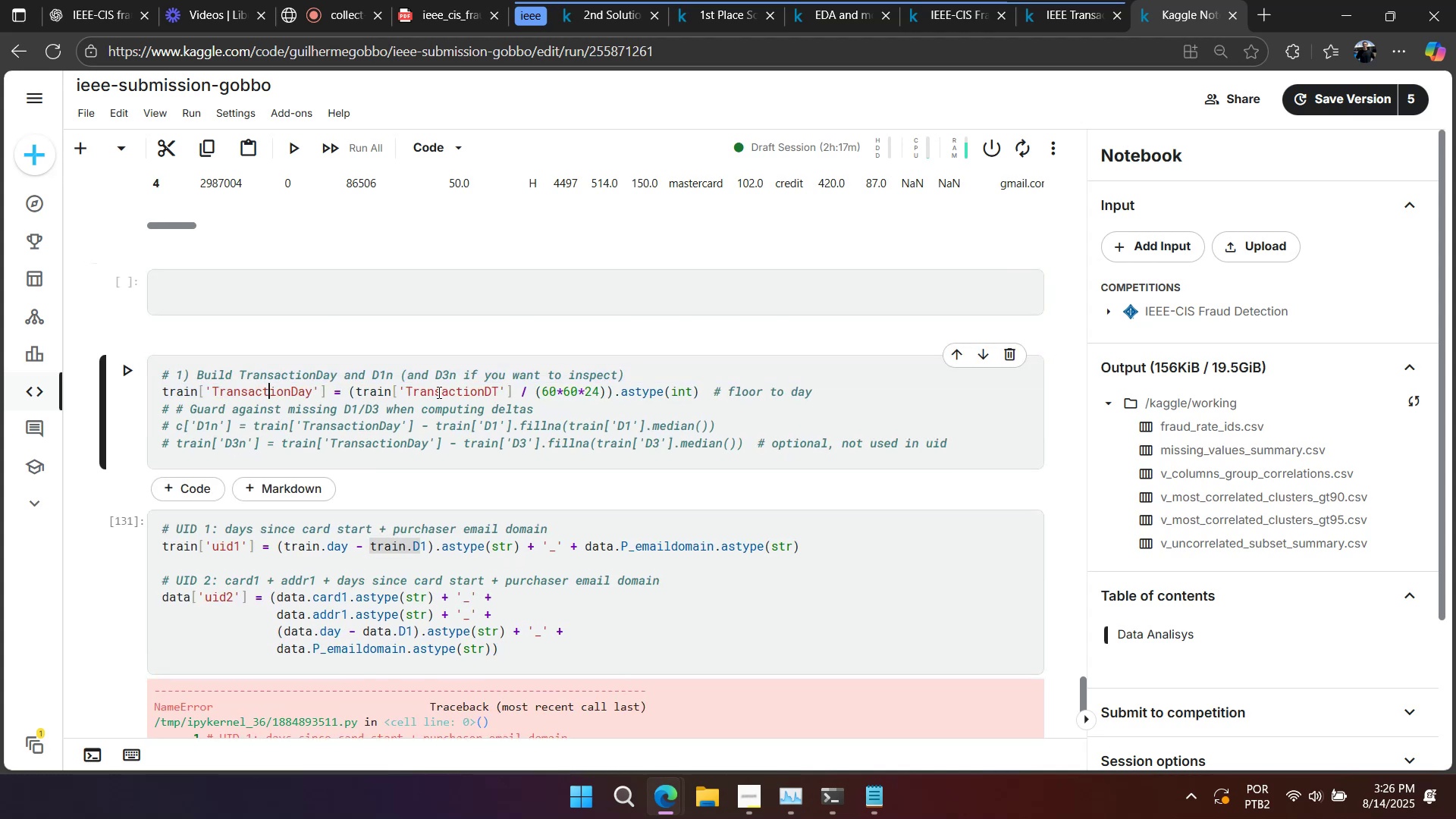 
double_click([457, 392])
 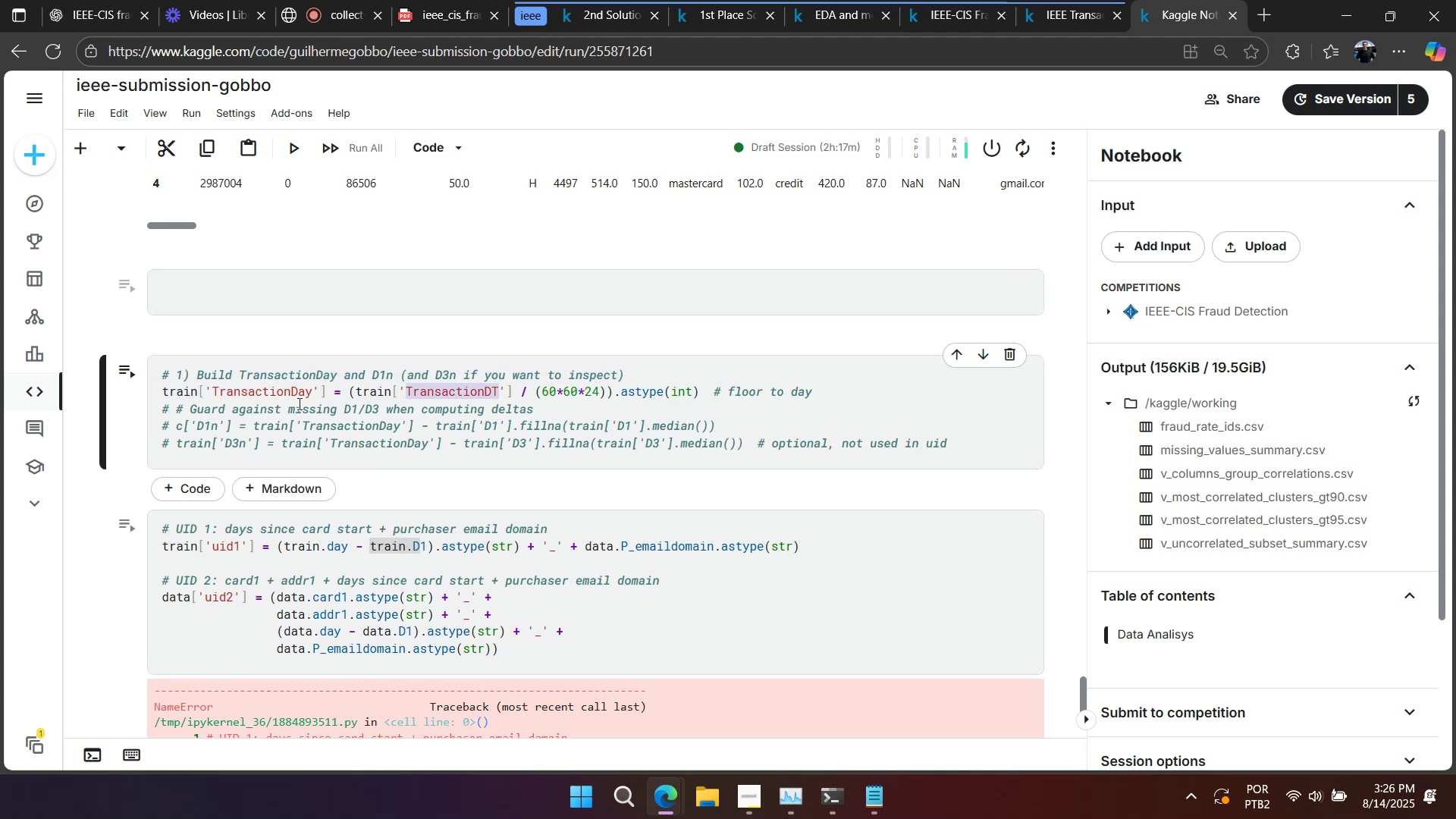 
double_click([285, 395])
 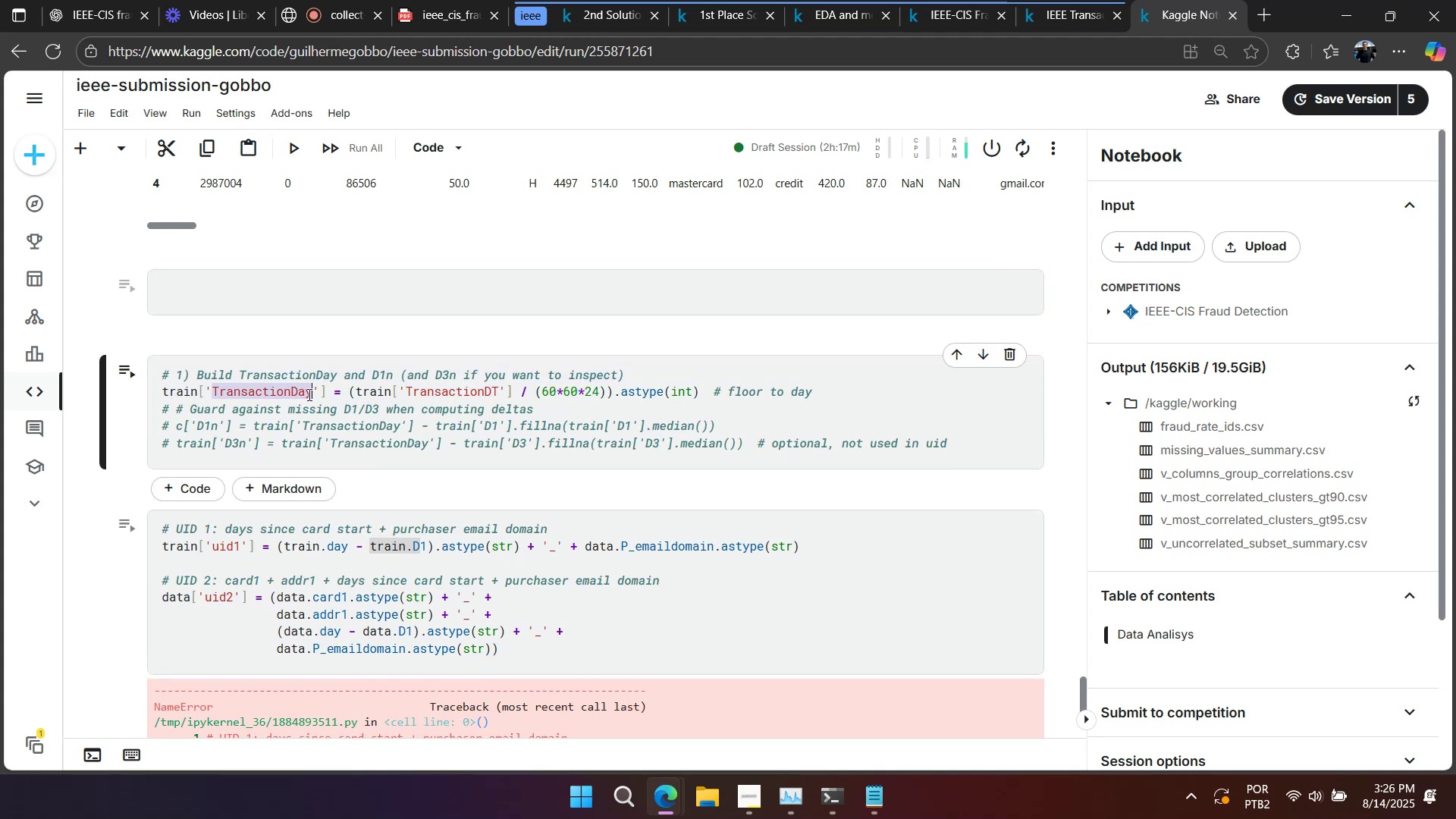 
scroll: coordinate [312, 394], scroll_direction: down, amount: 2.0
 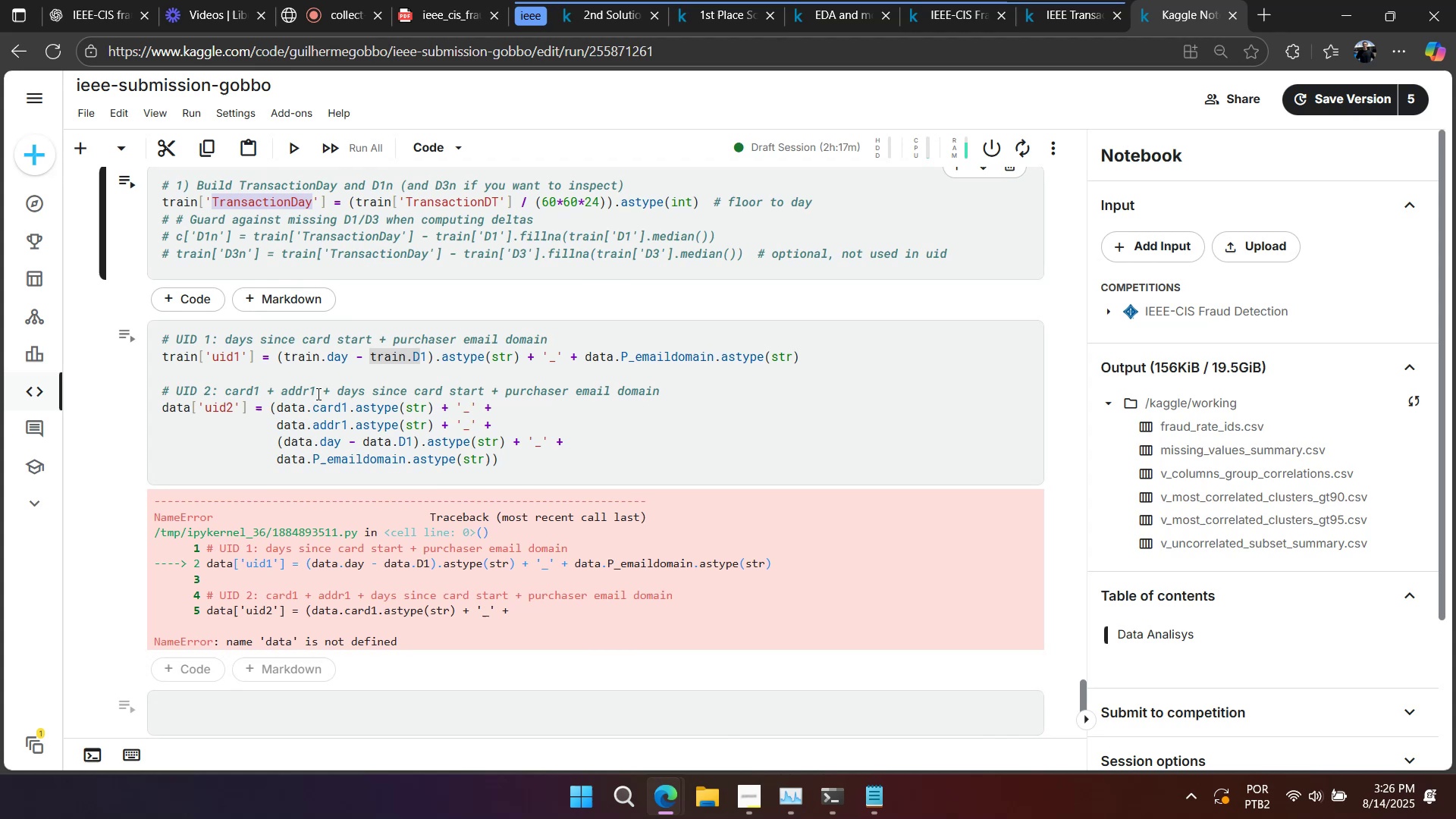 
scroll: coordinate [319, 393], scroll_direction: up, amount: 1.0
 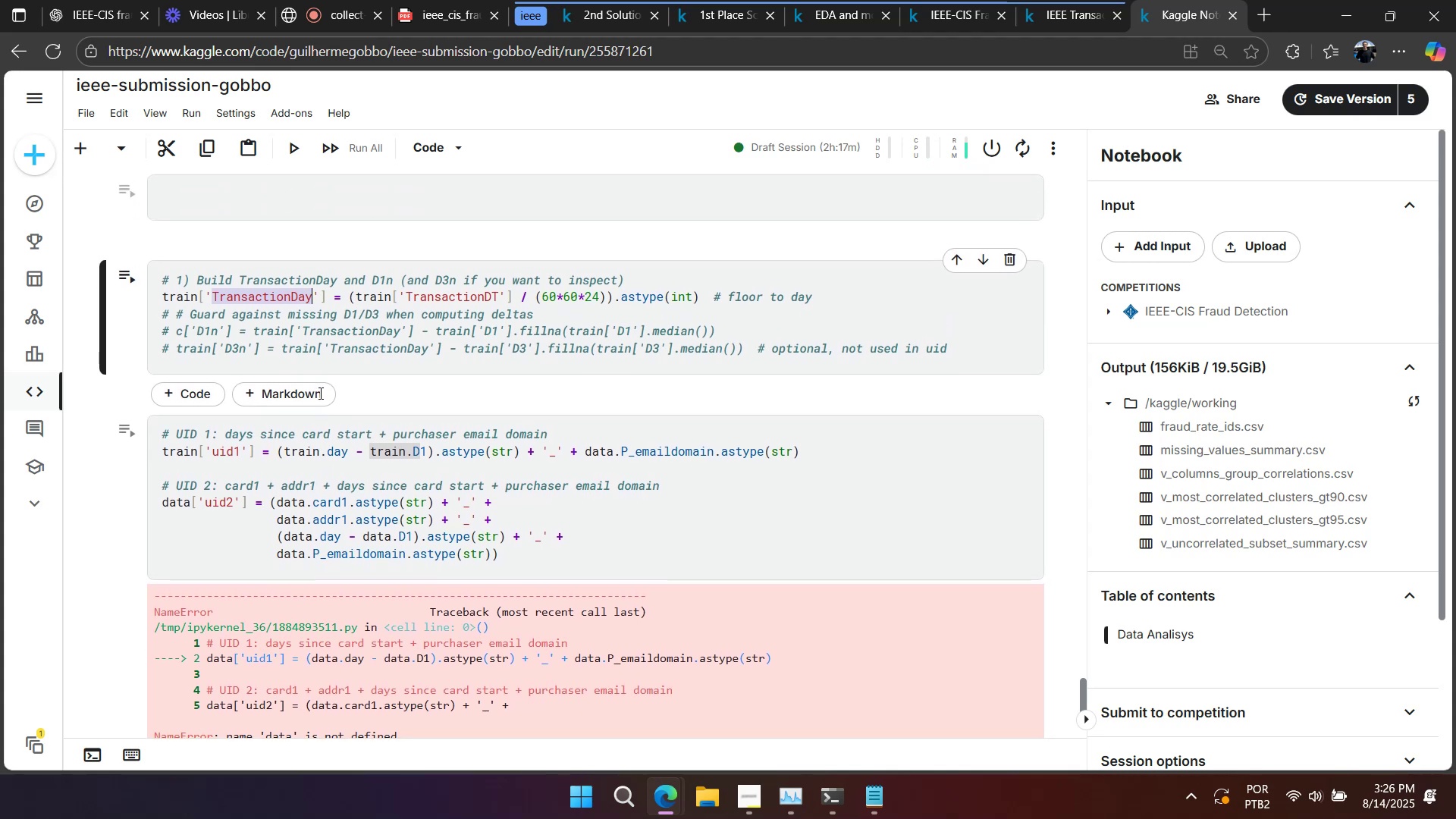 
type(day)
 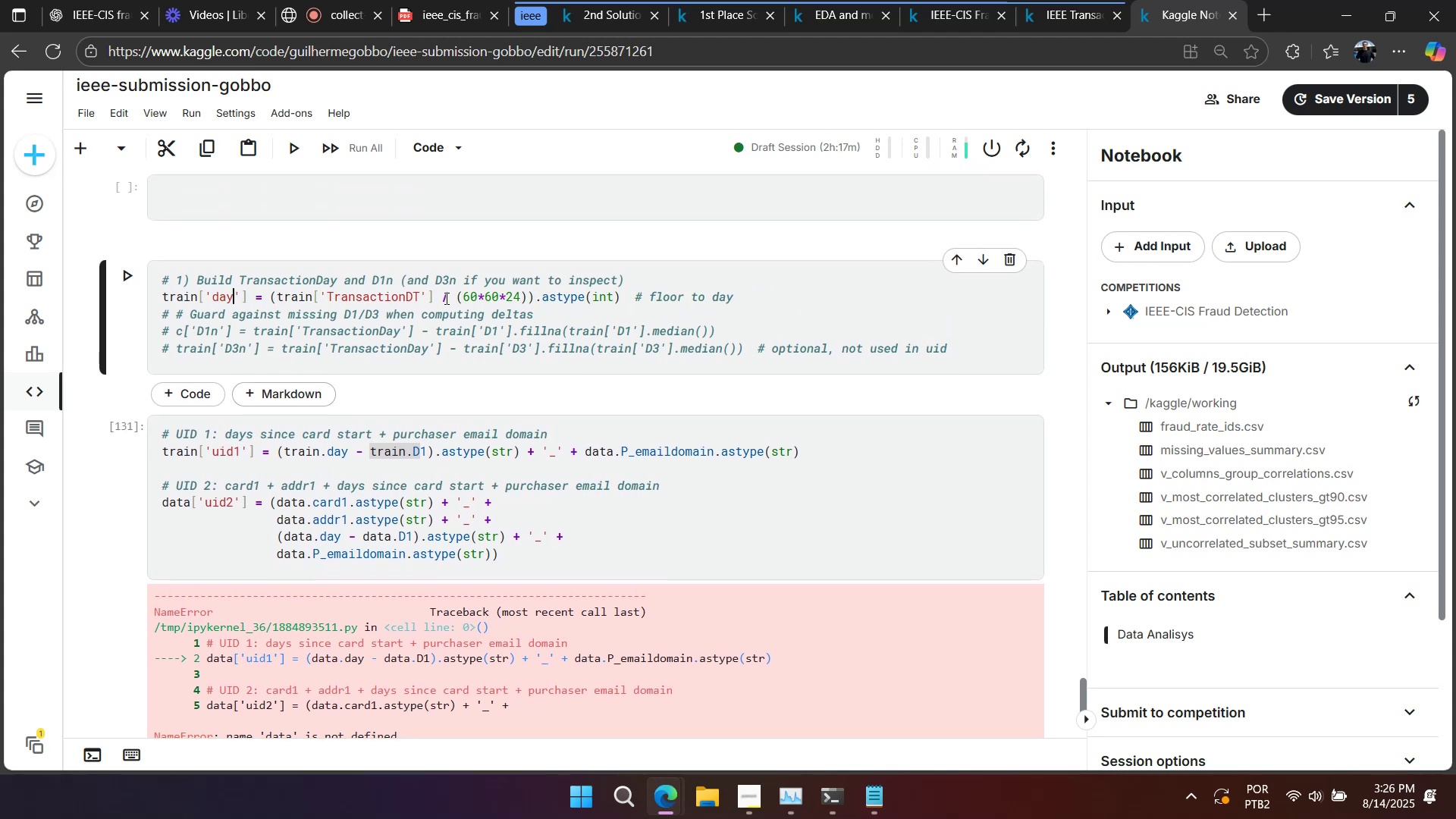 
left_click([745, 295])
 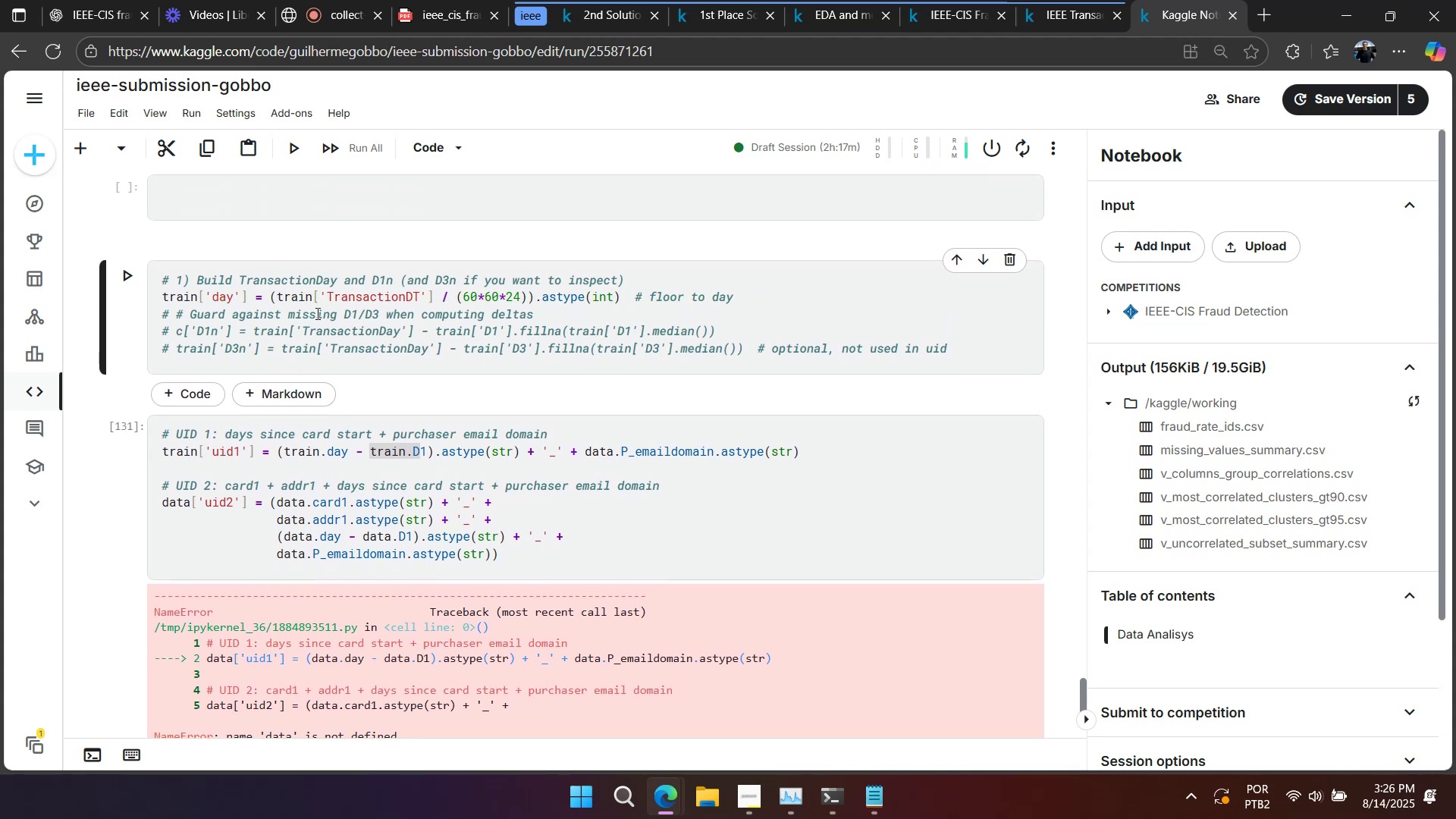 
left_click([315, 312])
 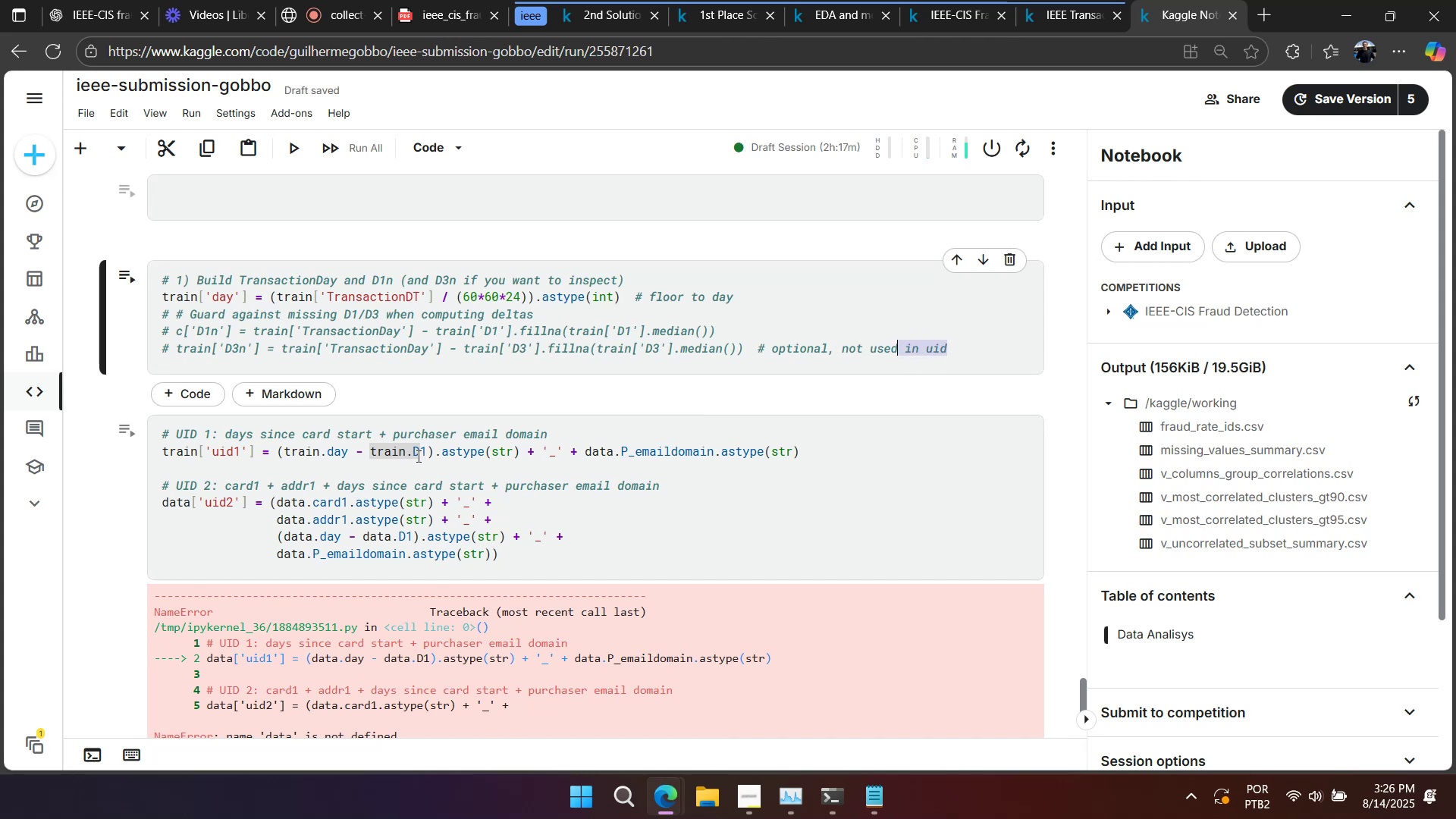 
wait(10.19)
 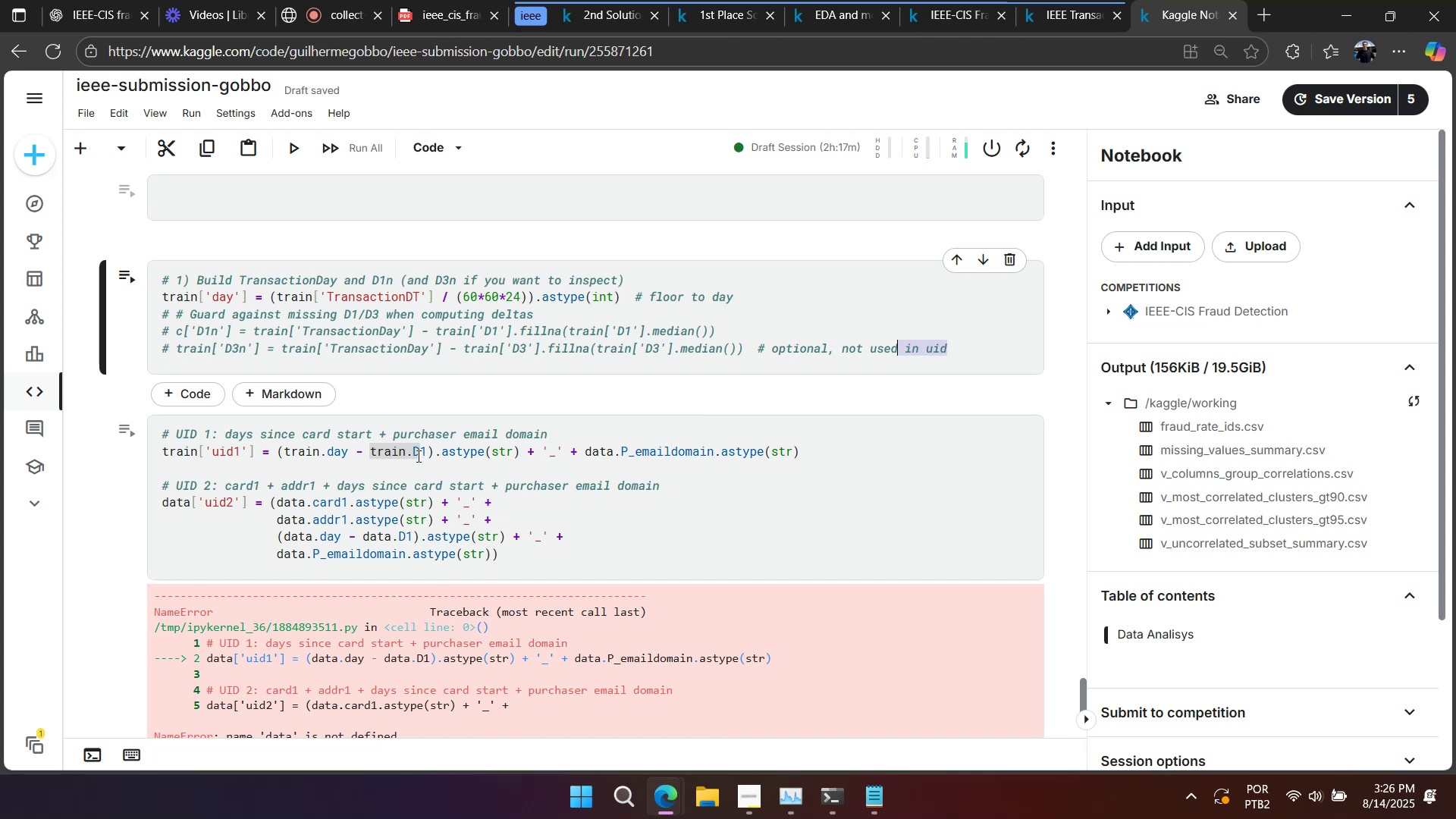 
double_click([428, 451])
 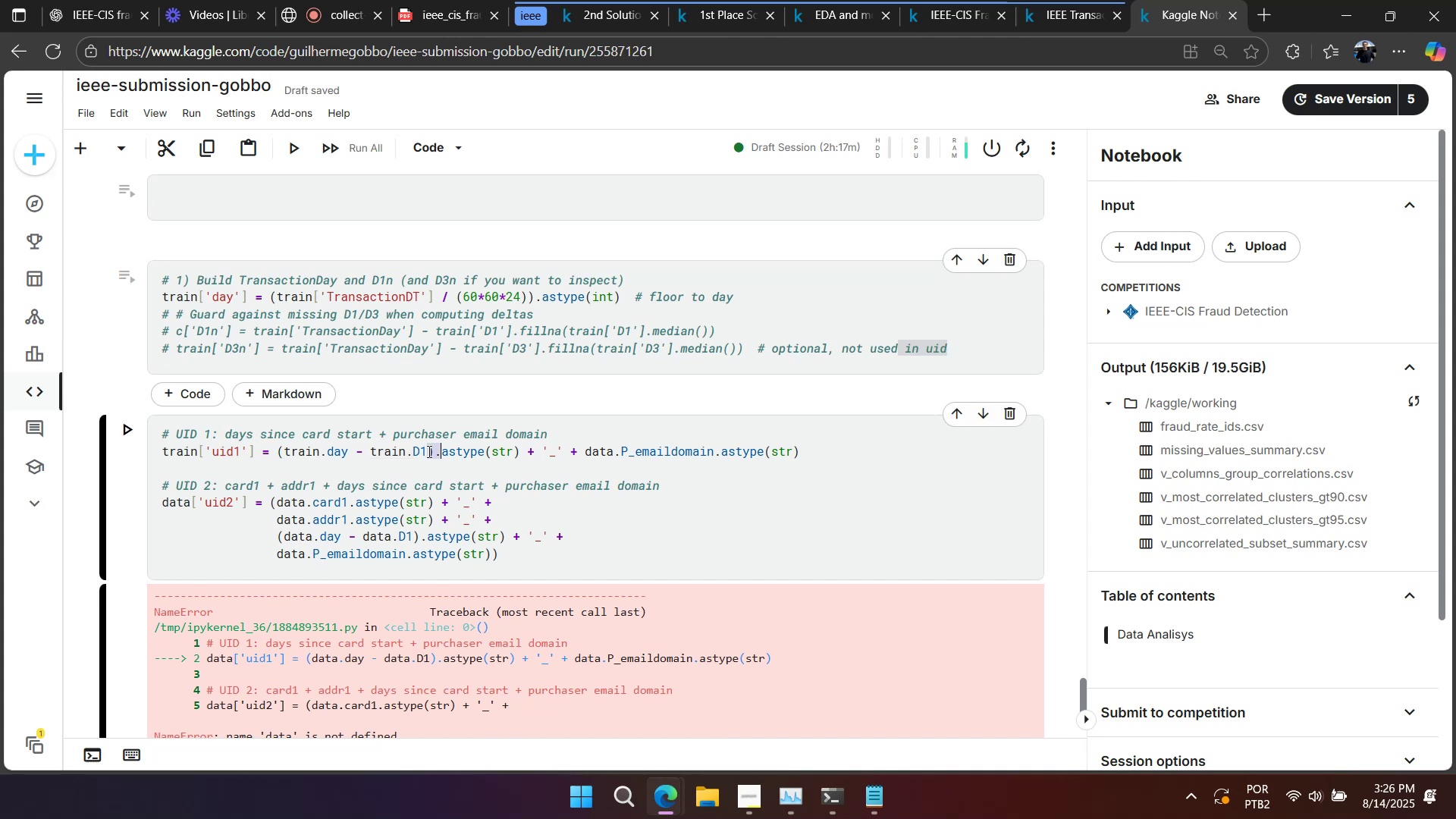 
triple_click([428, 451])
 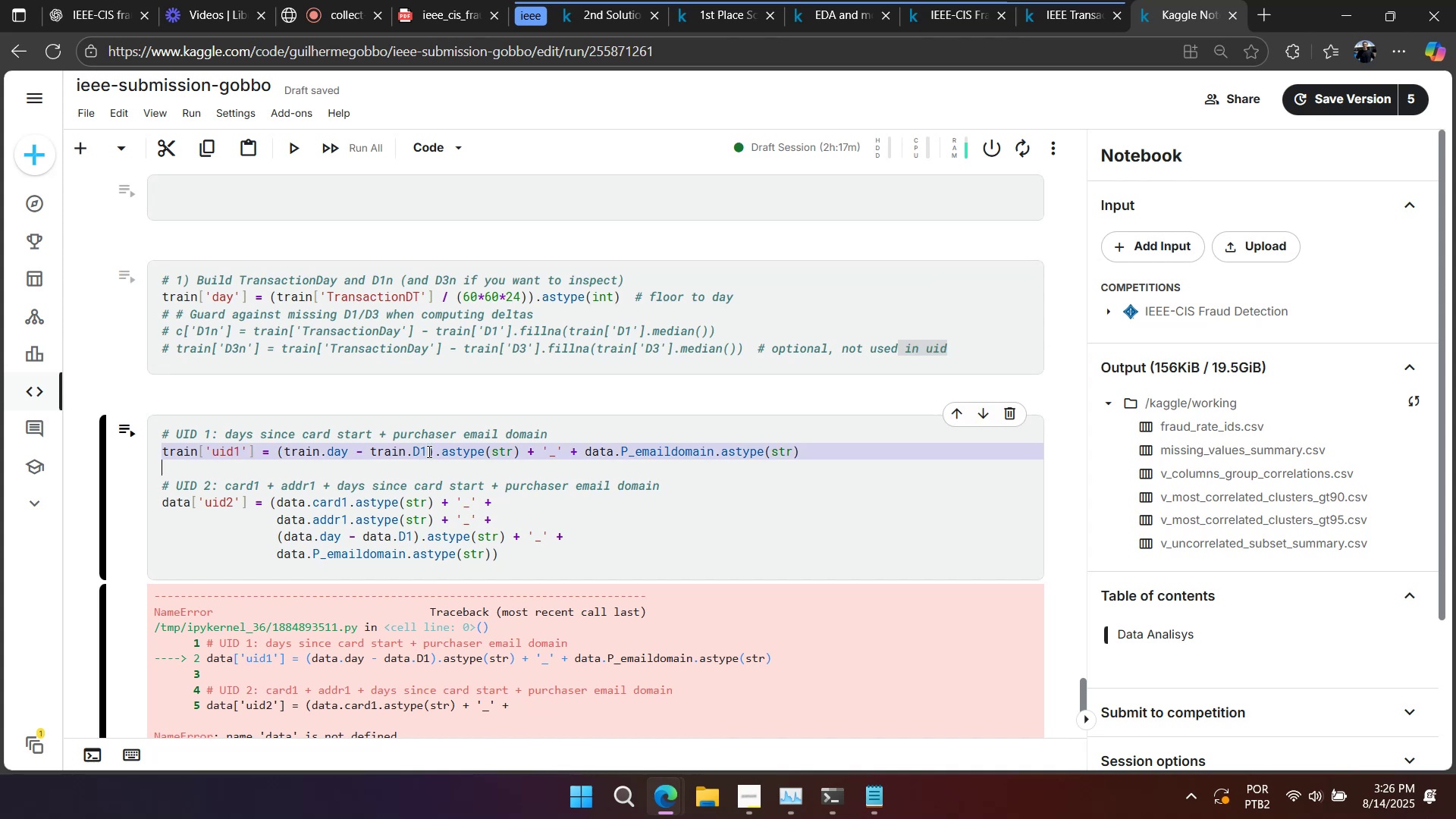 
hold_key(key=ControlLeft, duration=1.5)
 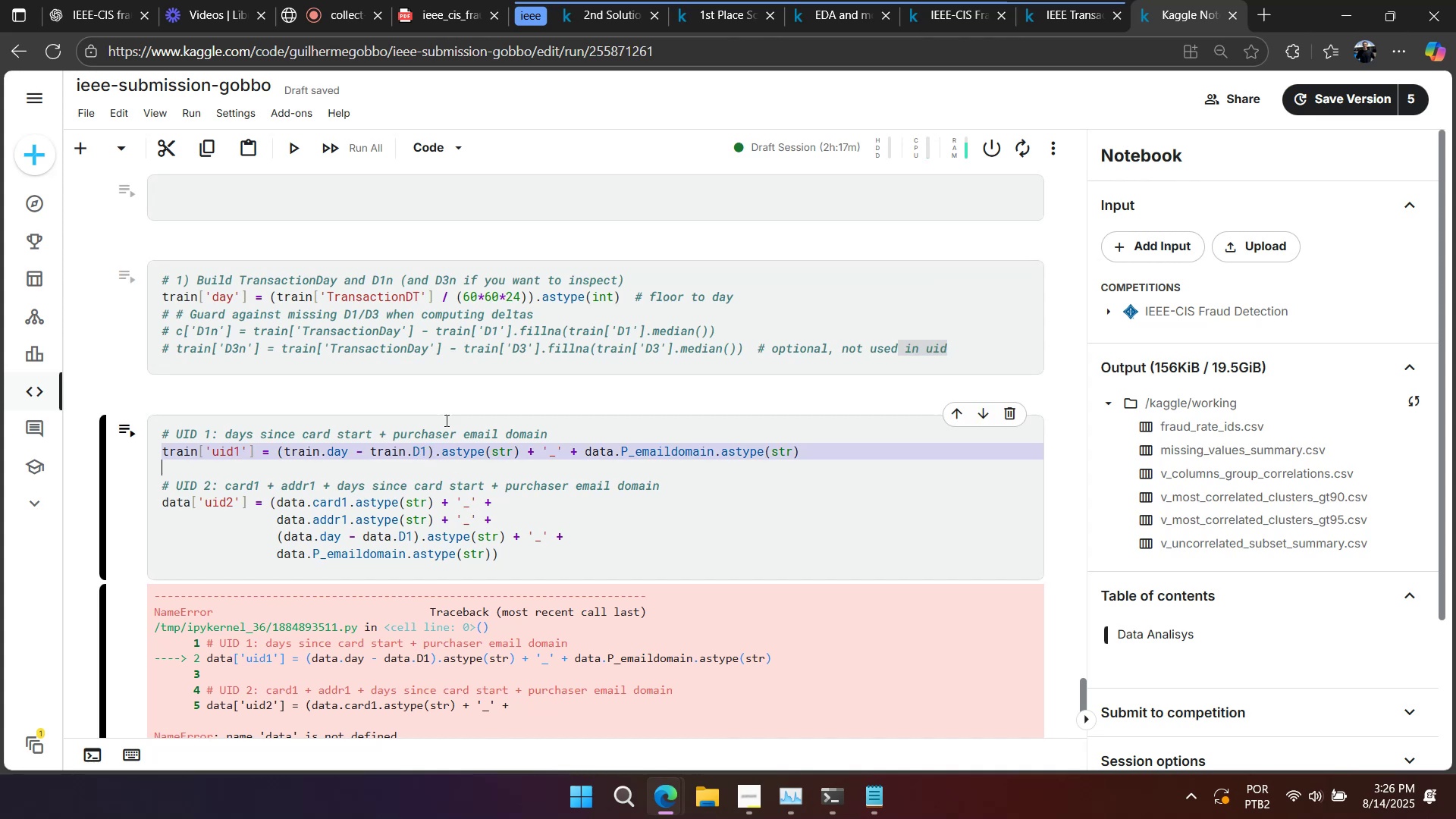 
key(Control+C)
 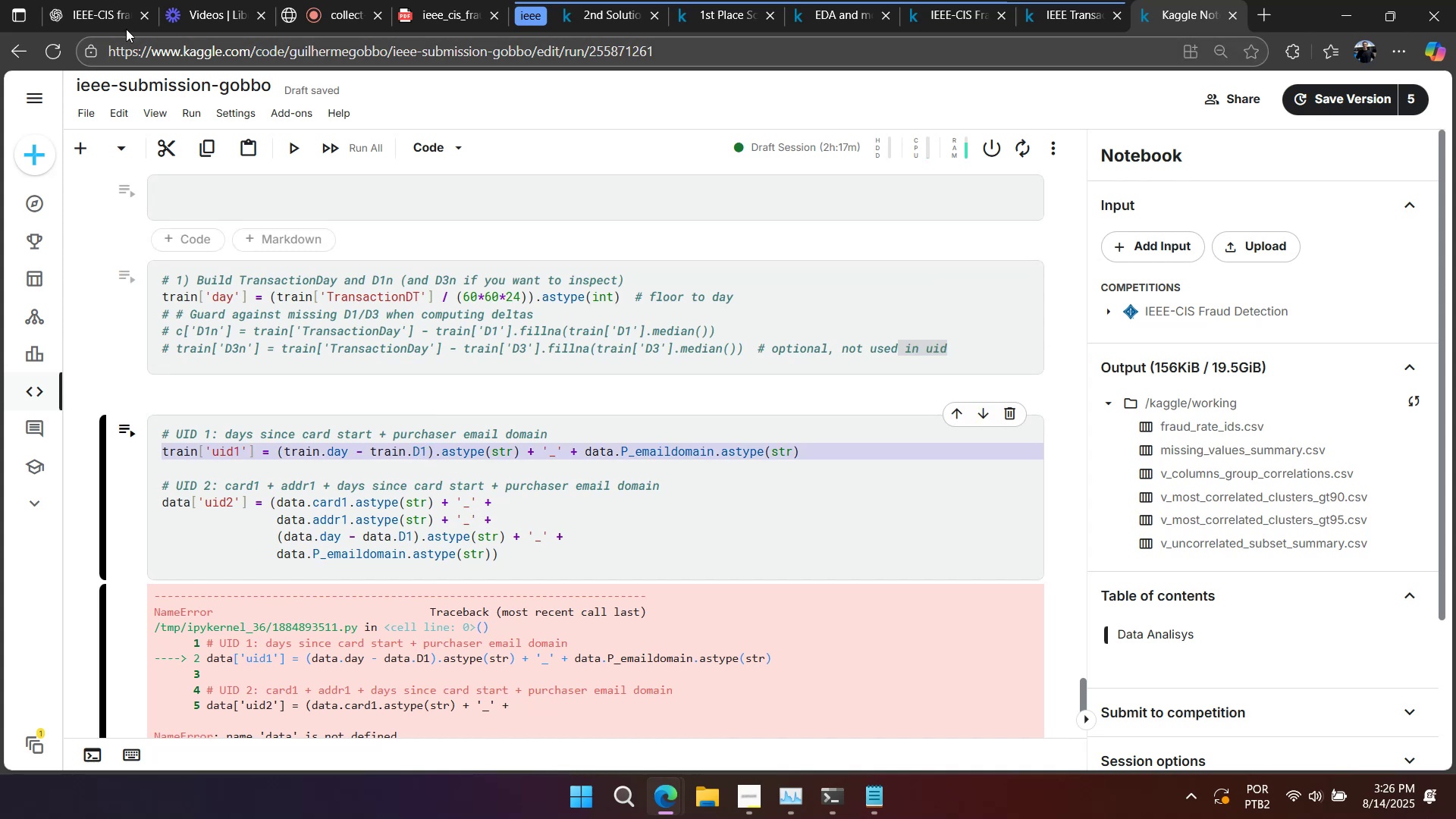 
left_click([123, 27])
 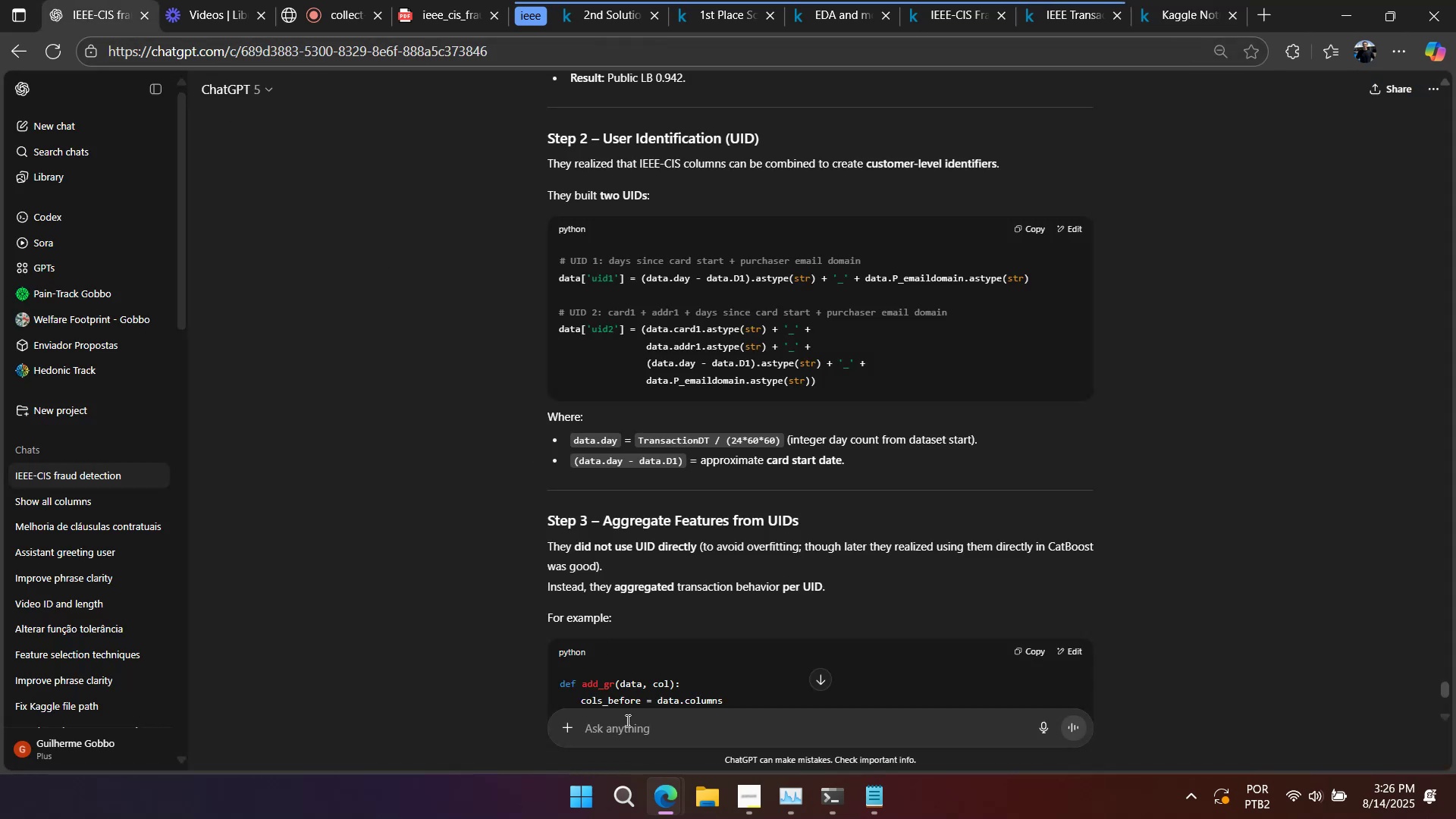 
left_click([633, 739])
 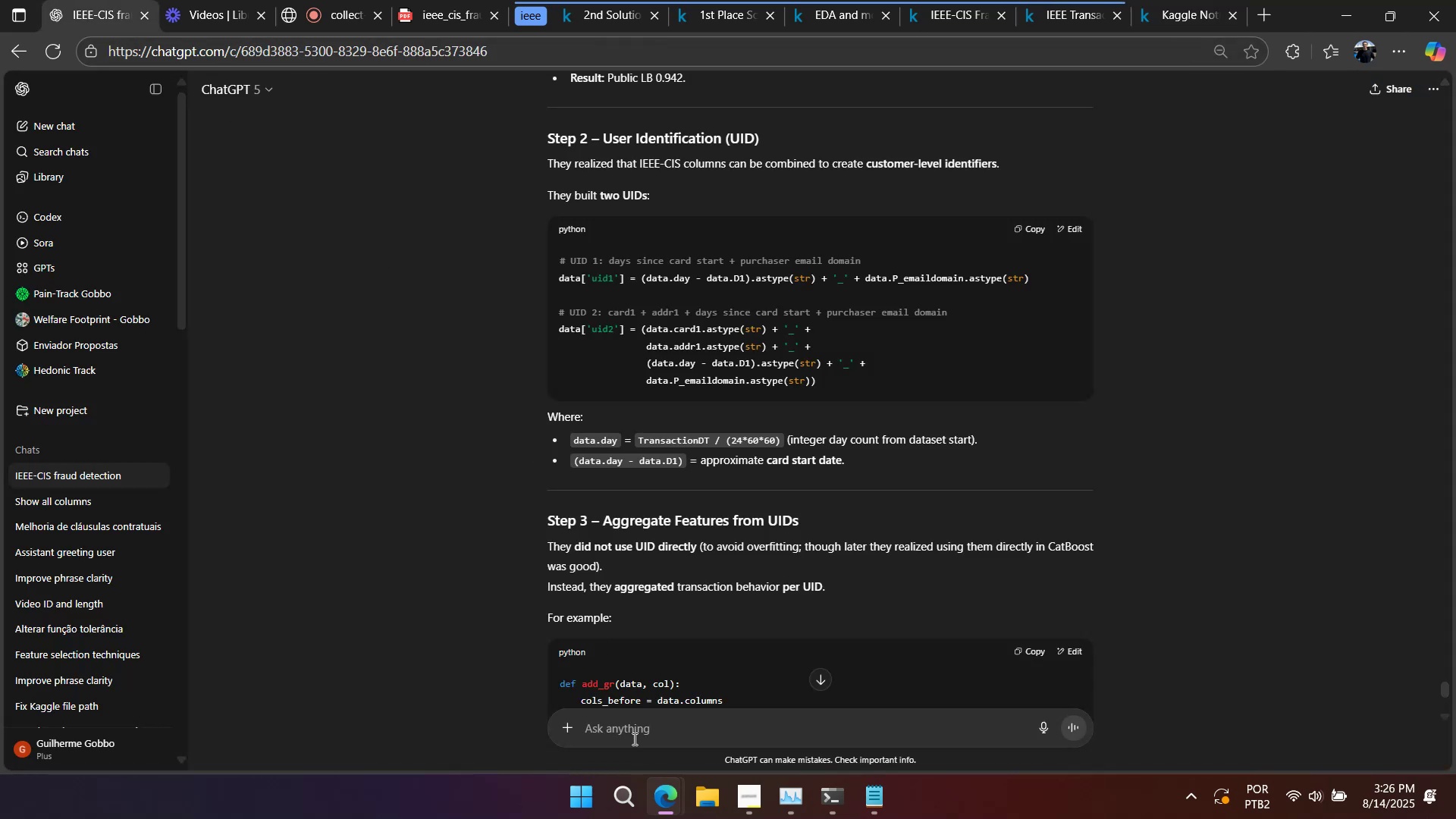 
key(Control+ControlLeft)
 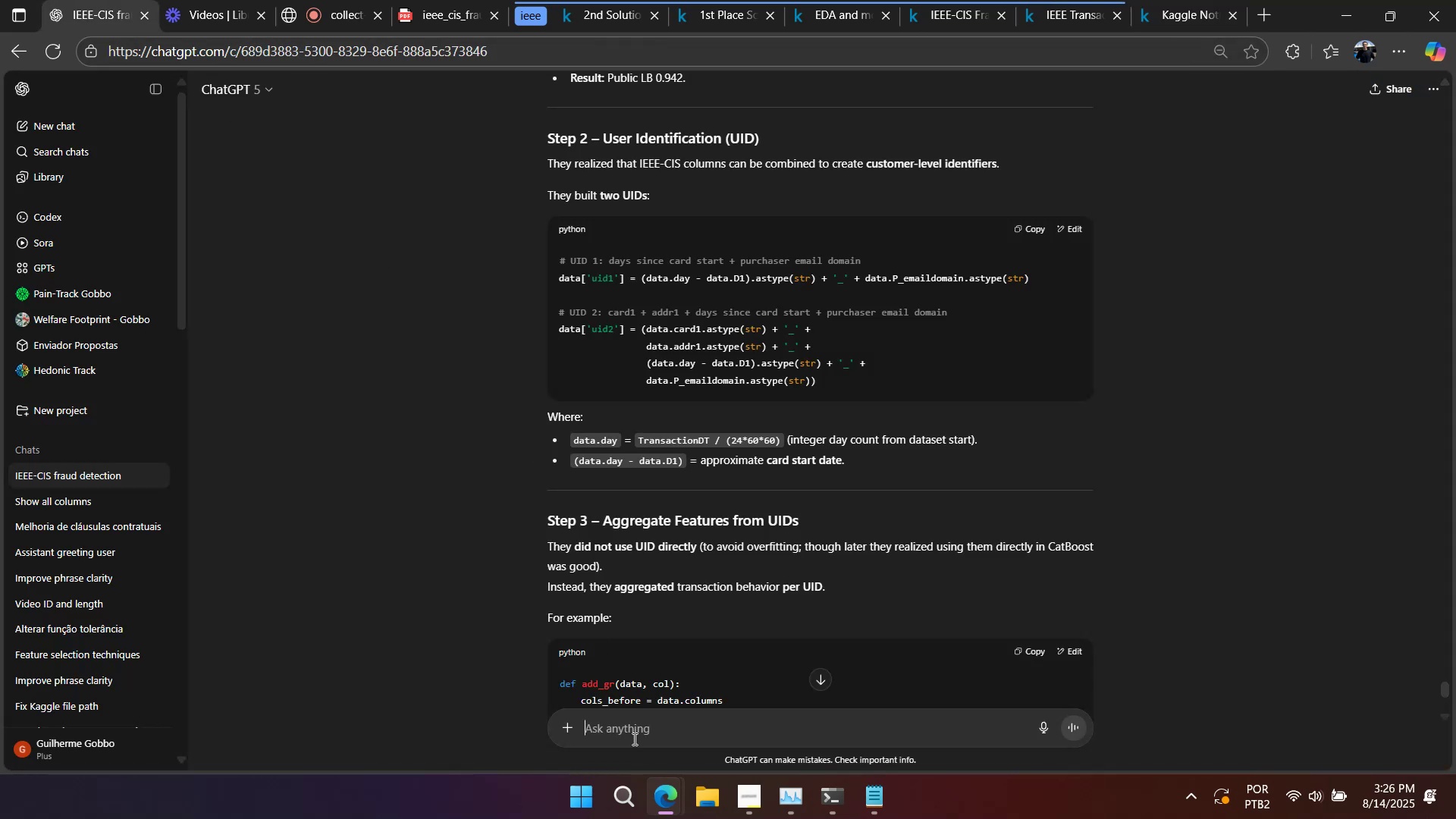 
key(Control+V)
 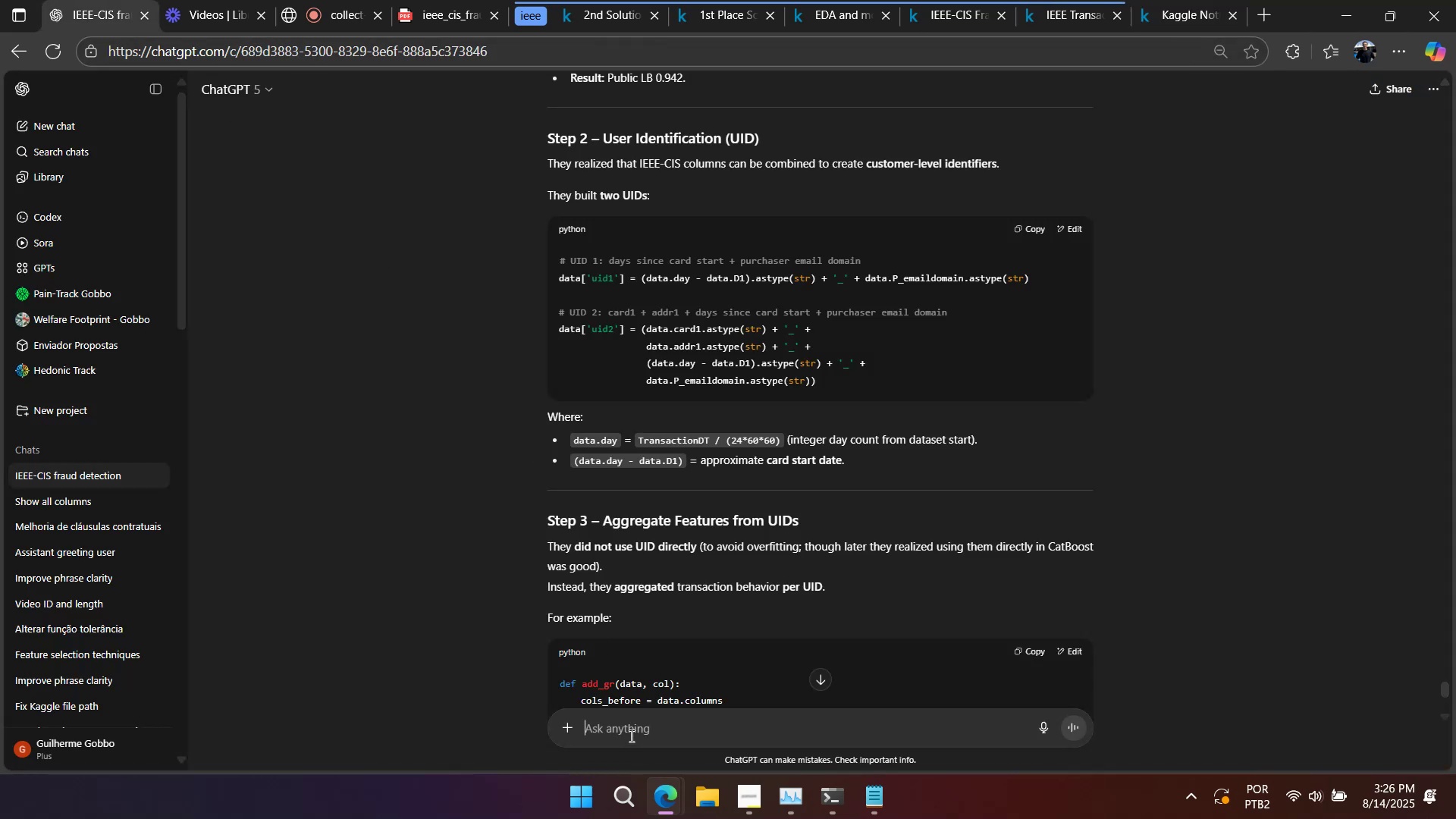 
key(Shift+Enter)
 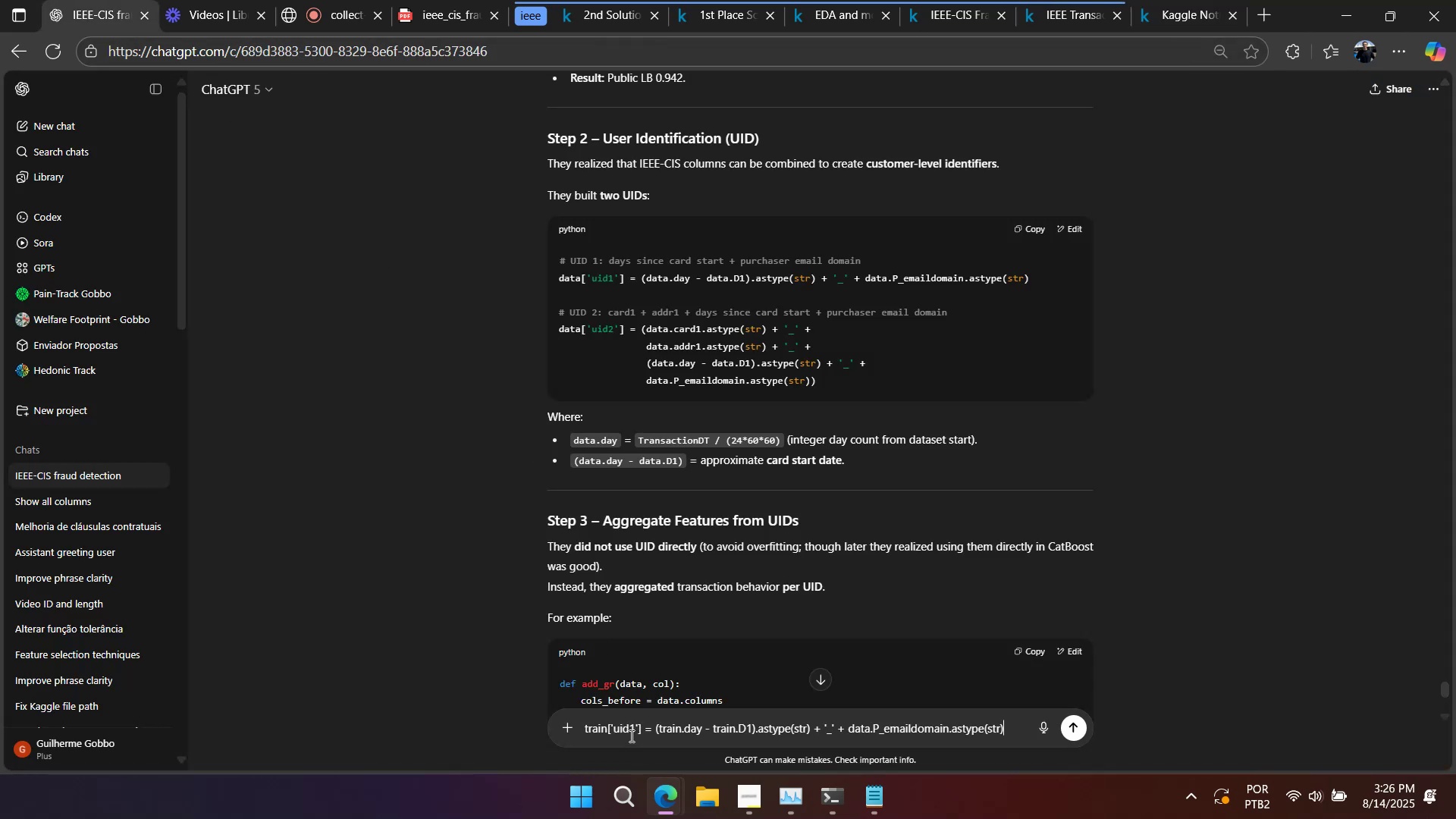 
key(Shift+Enter)
 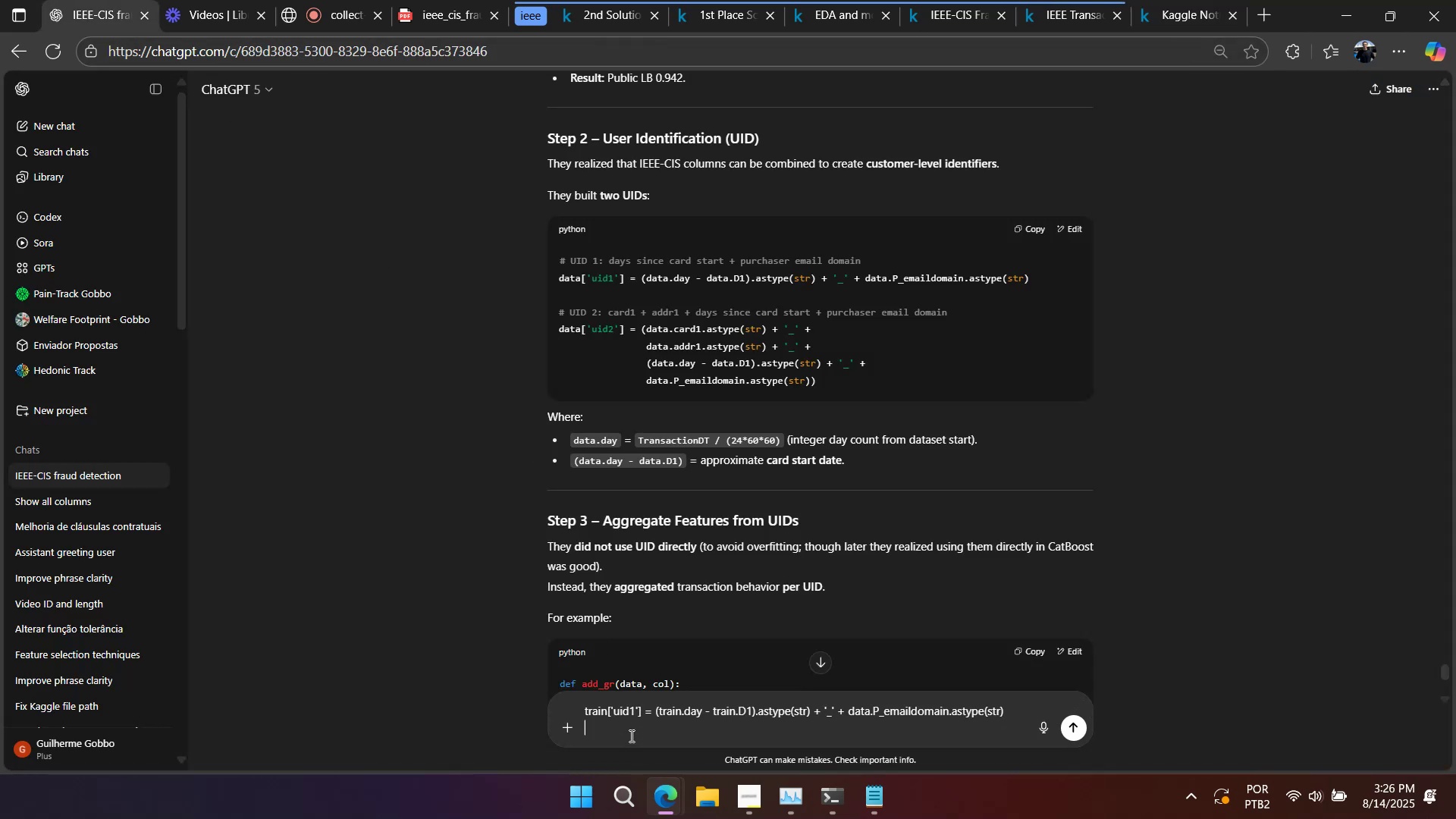 
key(Shift+Enter)
 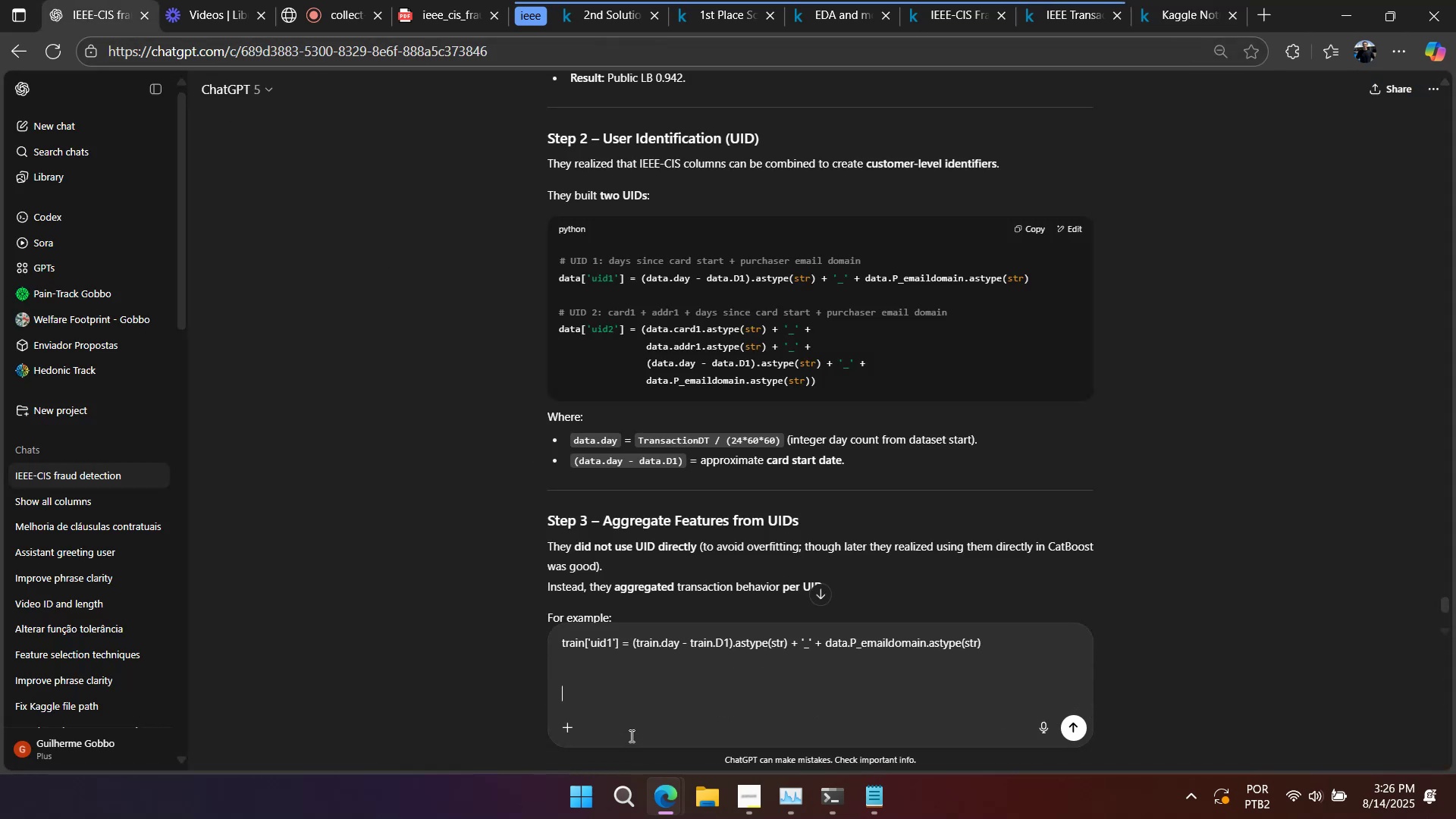 
type(Whats d1)
 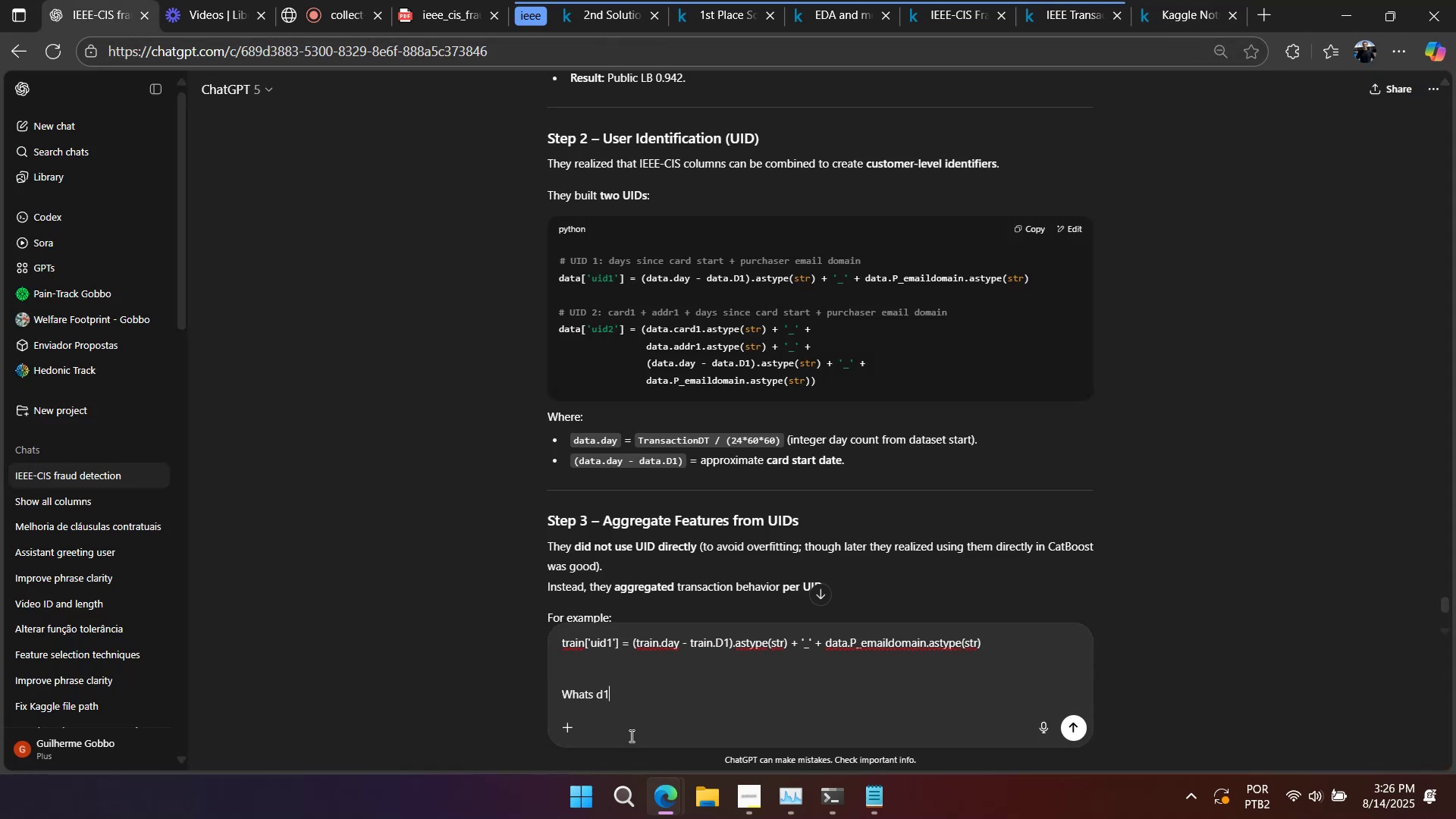 
key(Enter)
 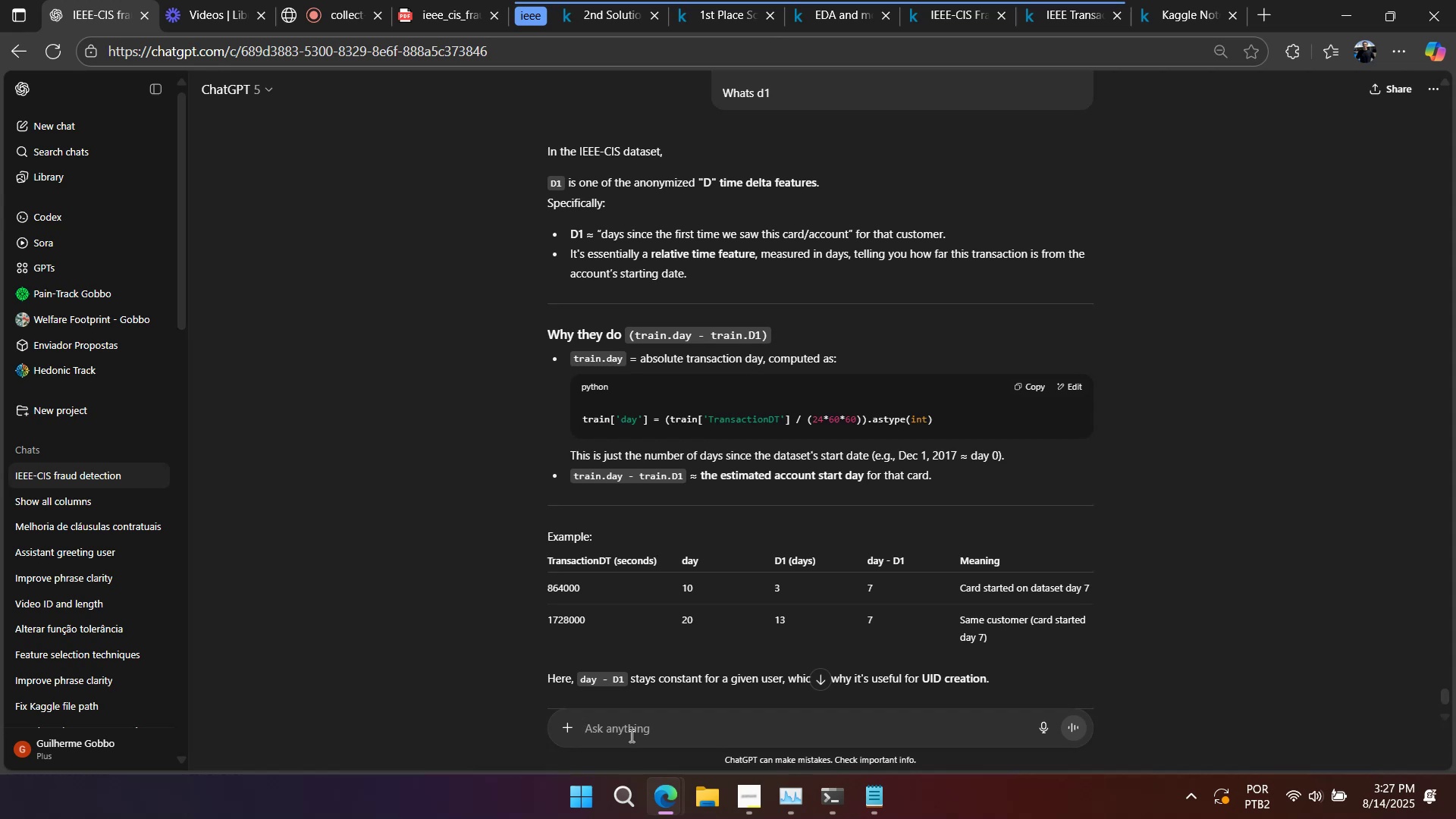 
wait(32.5)
 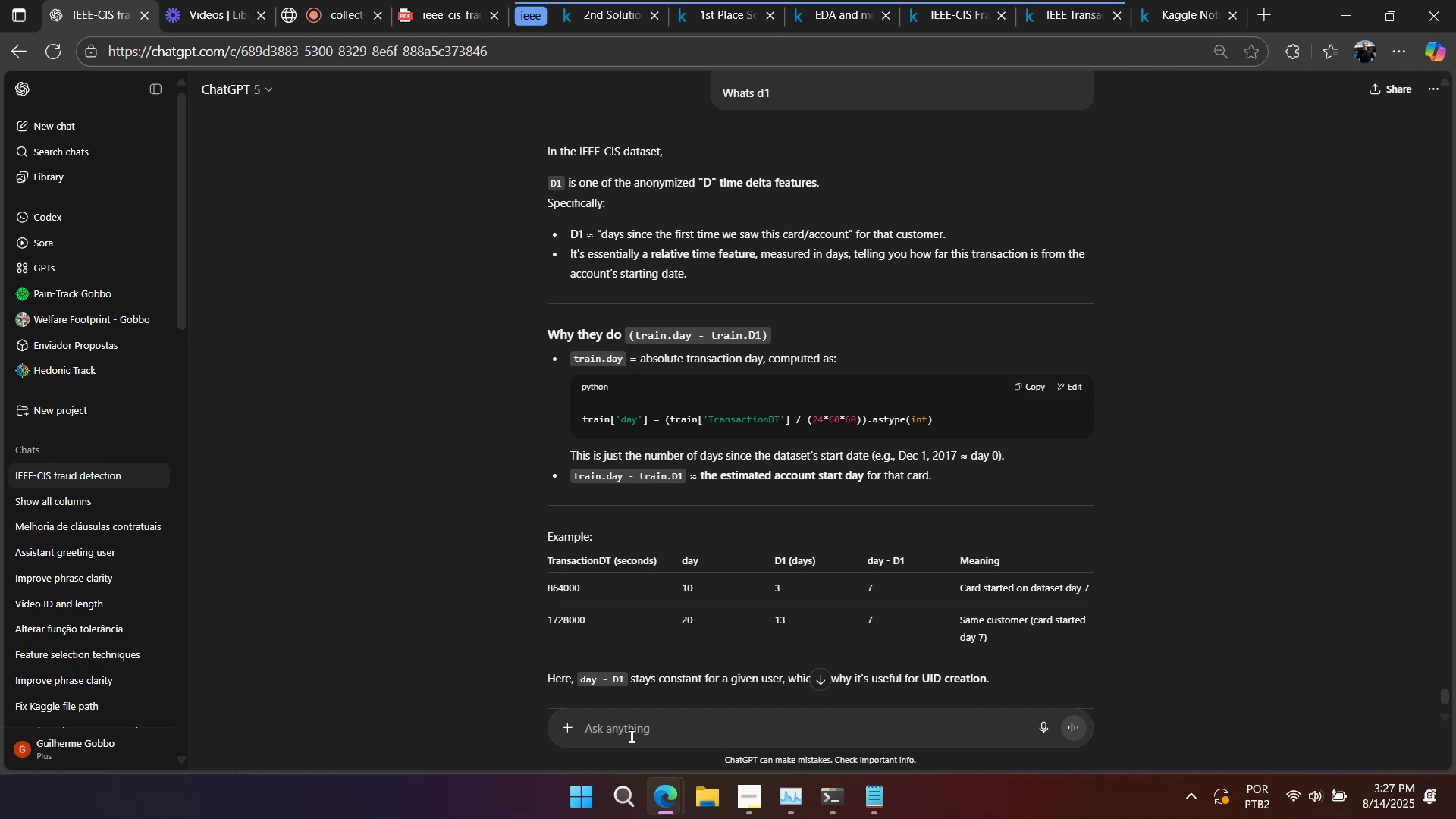 
scroll: coordinate [691, 538], scroll_direction: down, amount: 2.0
 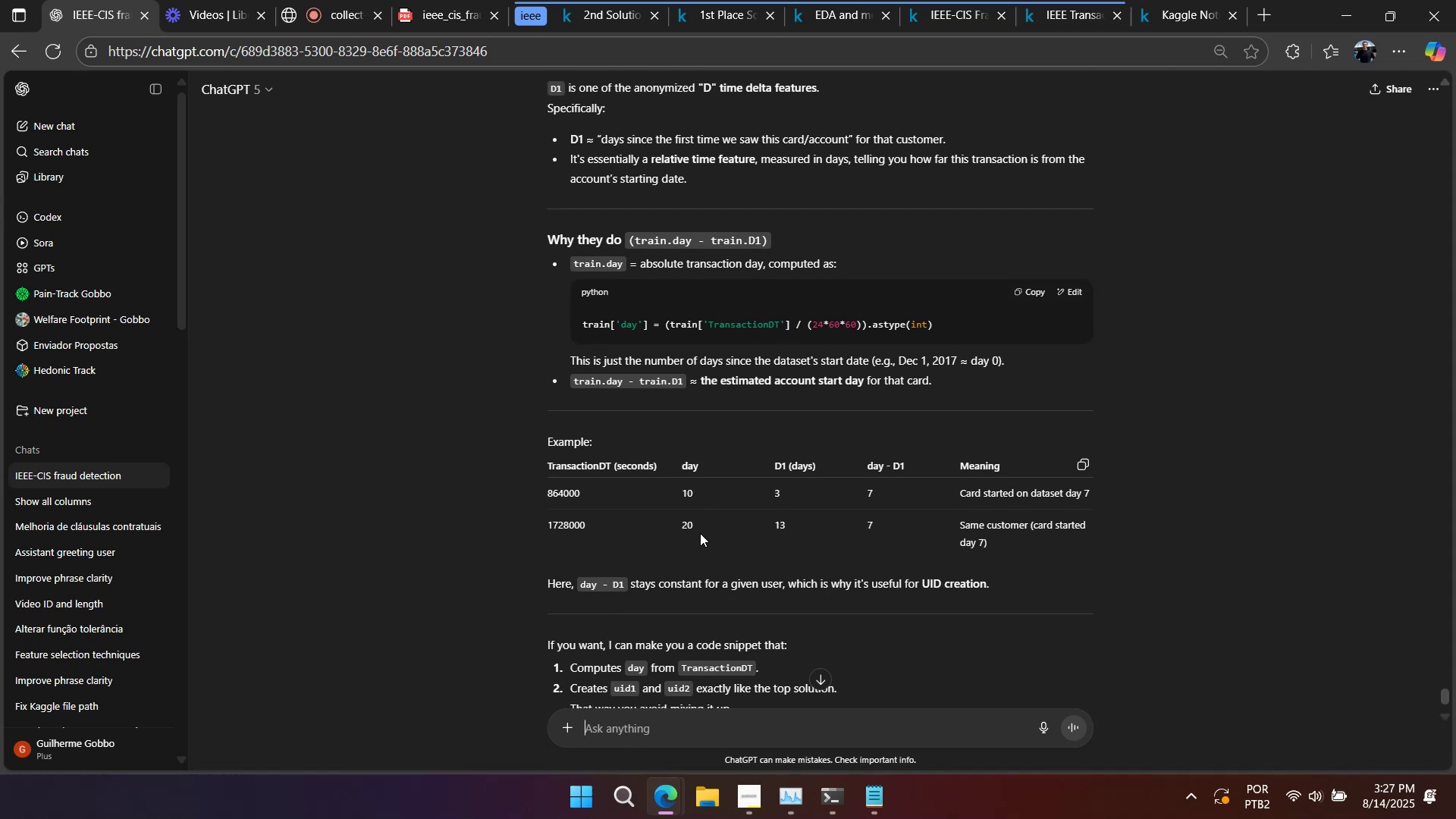 
wait(5.76)
 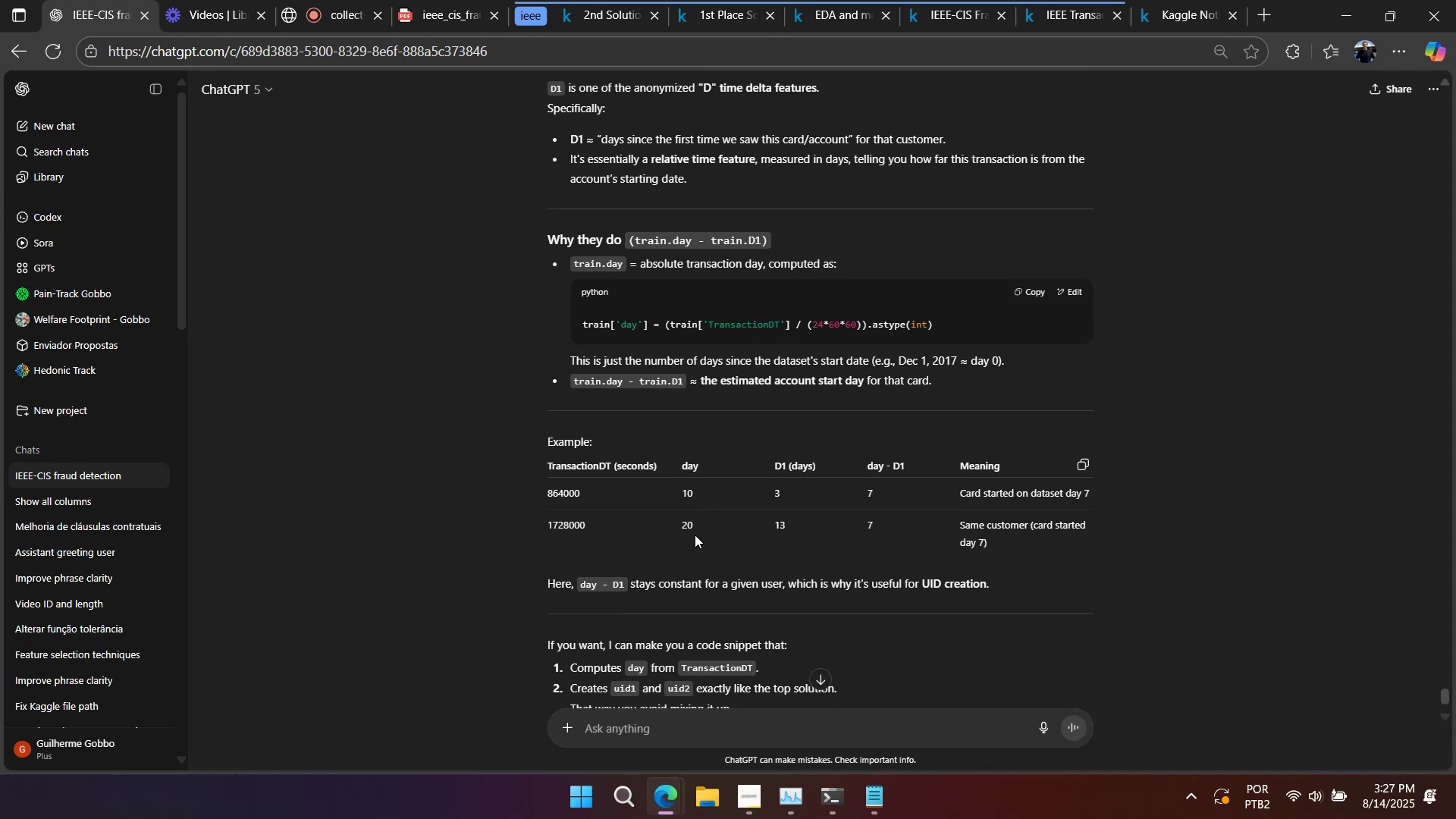 
scroll: coordinate [700, 533], scroll_direction: up, amount: 1.0
 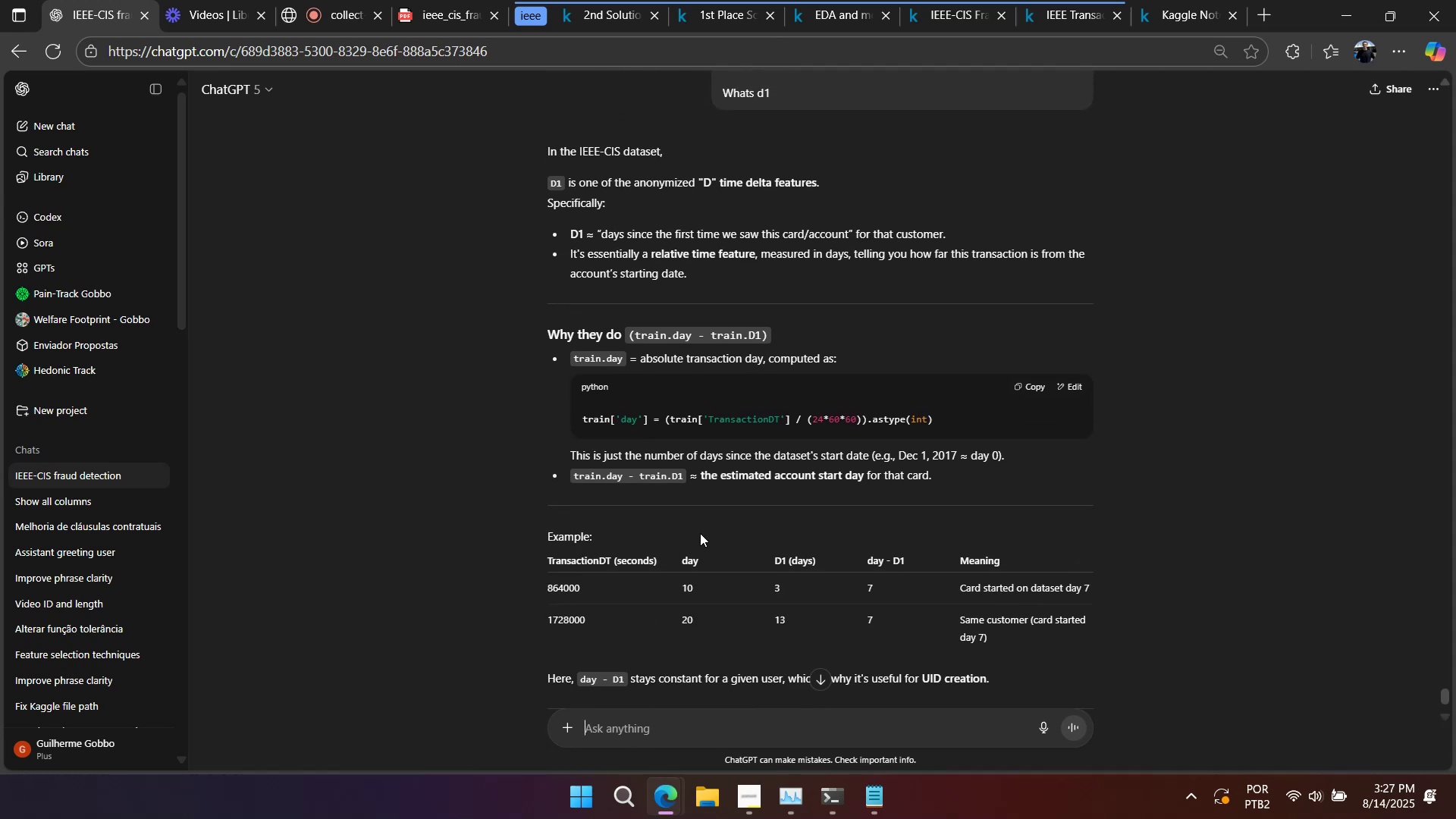 
left_click([1170, 8])
 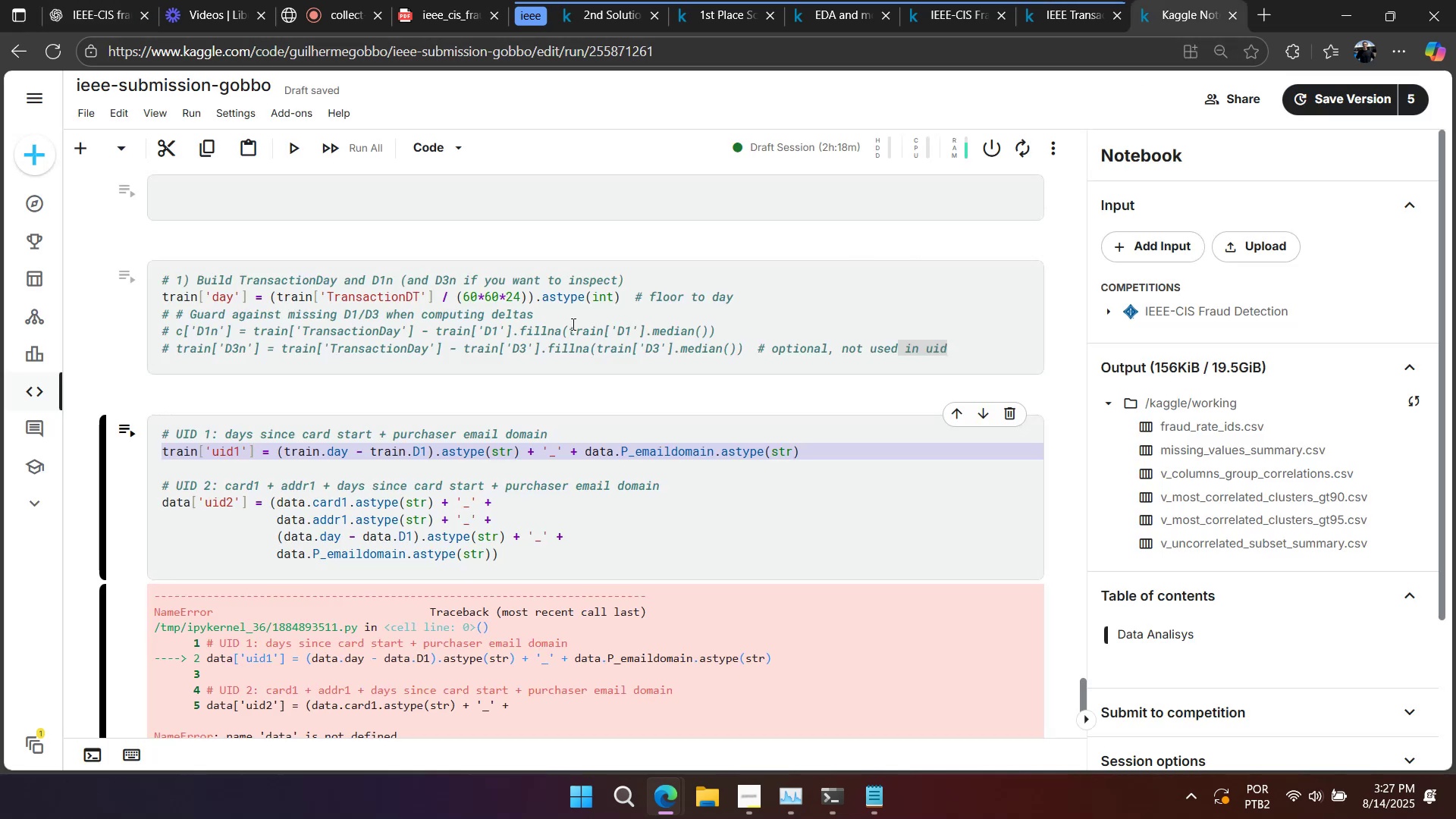 
left_click([572, 325])
 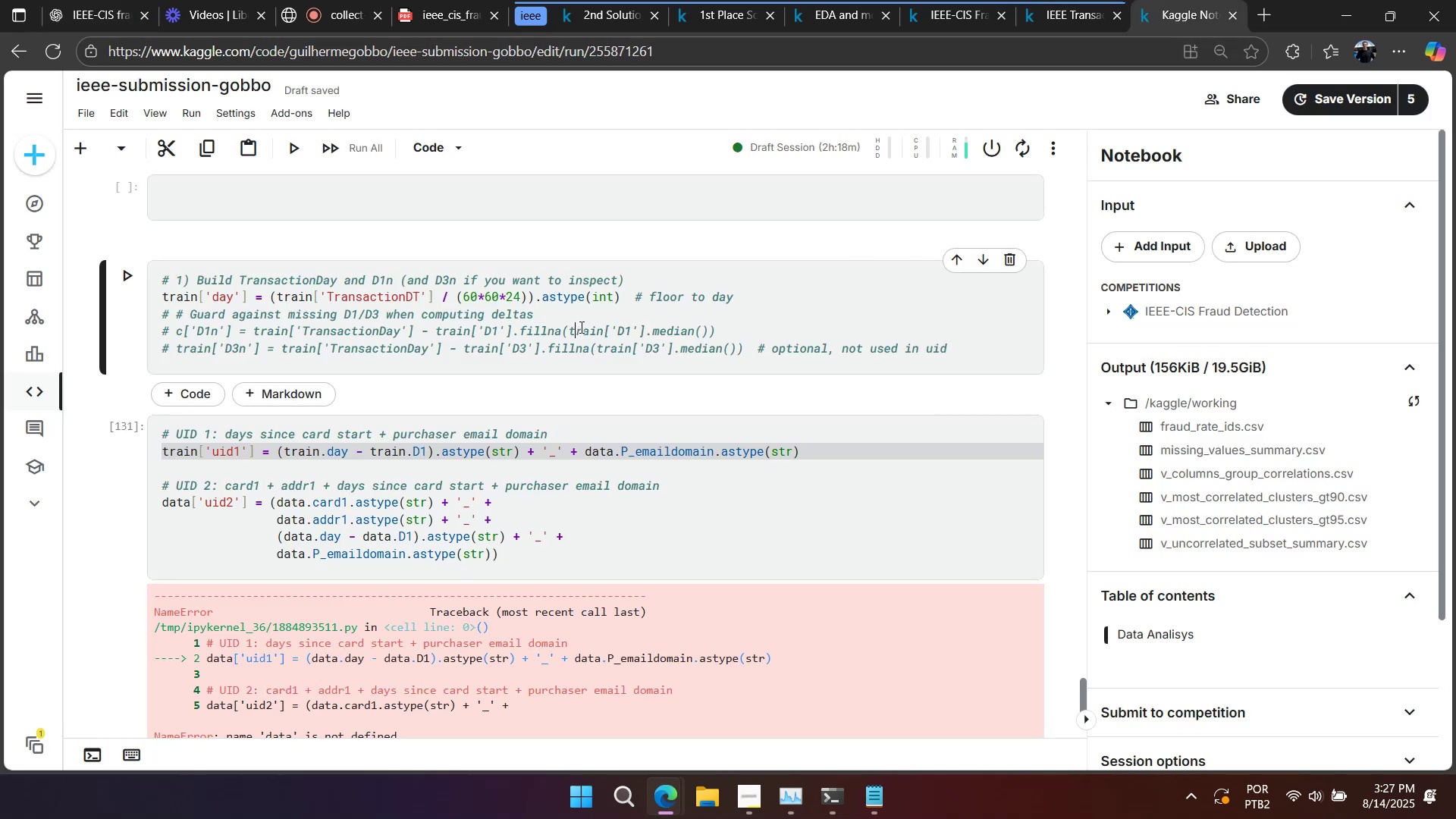 
key(Control+Slash)
 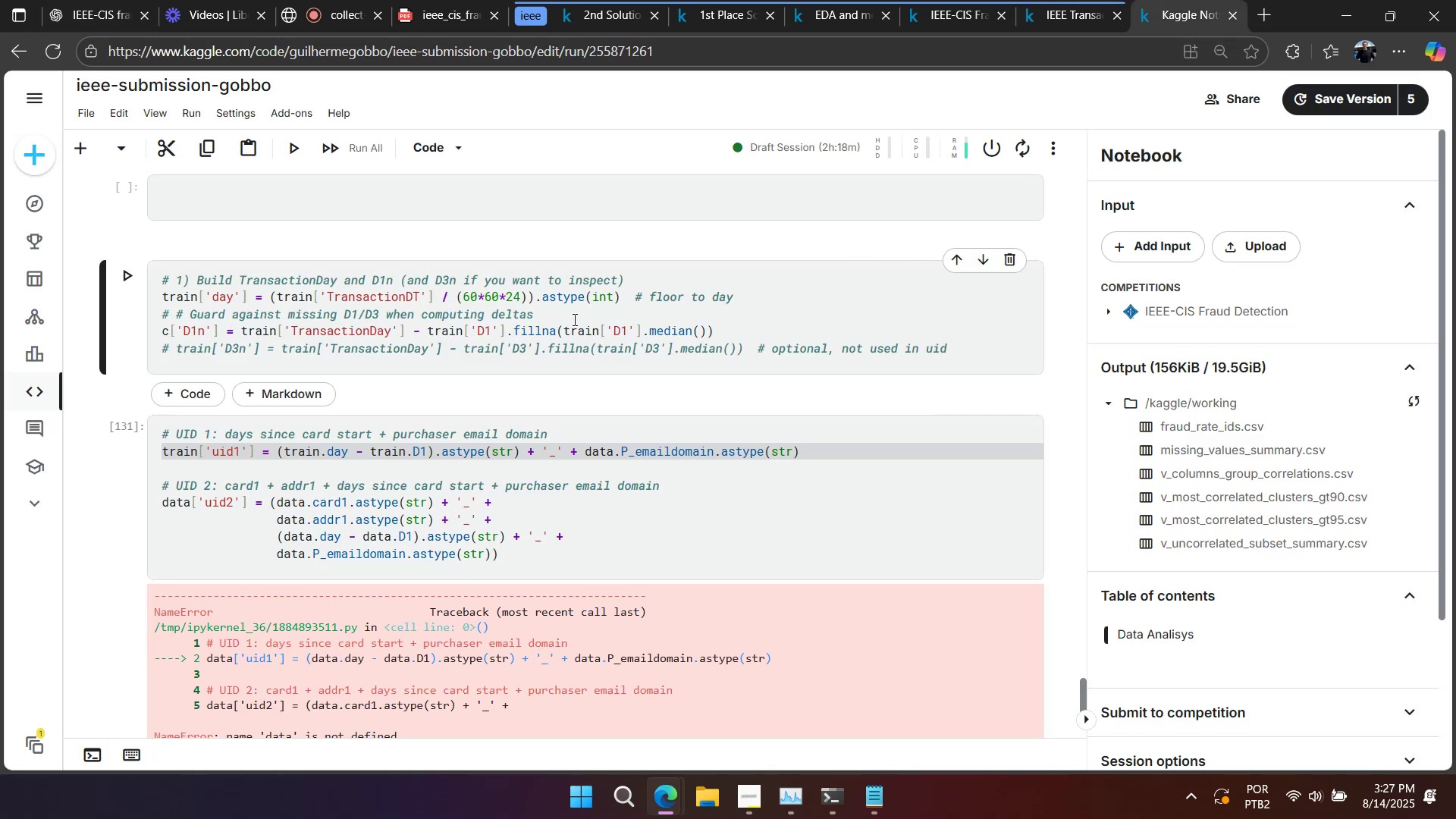 
left_click([573, 319])
 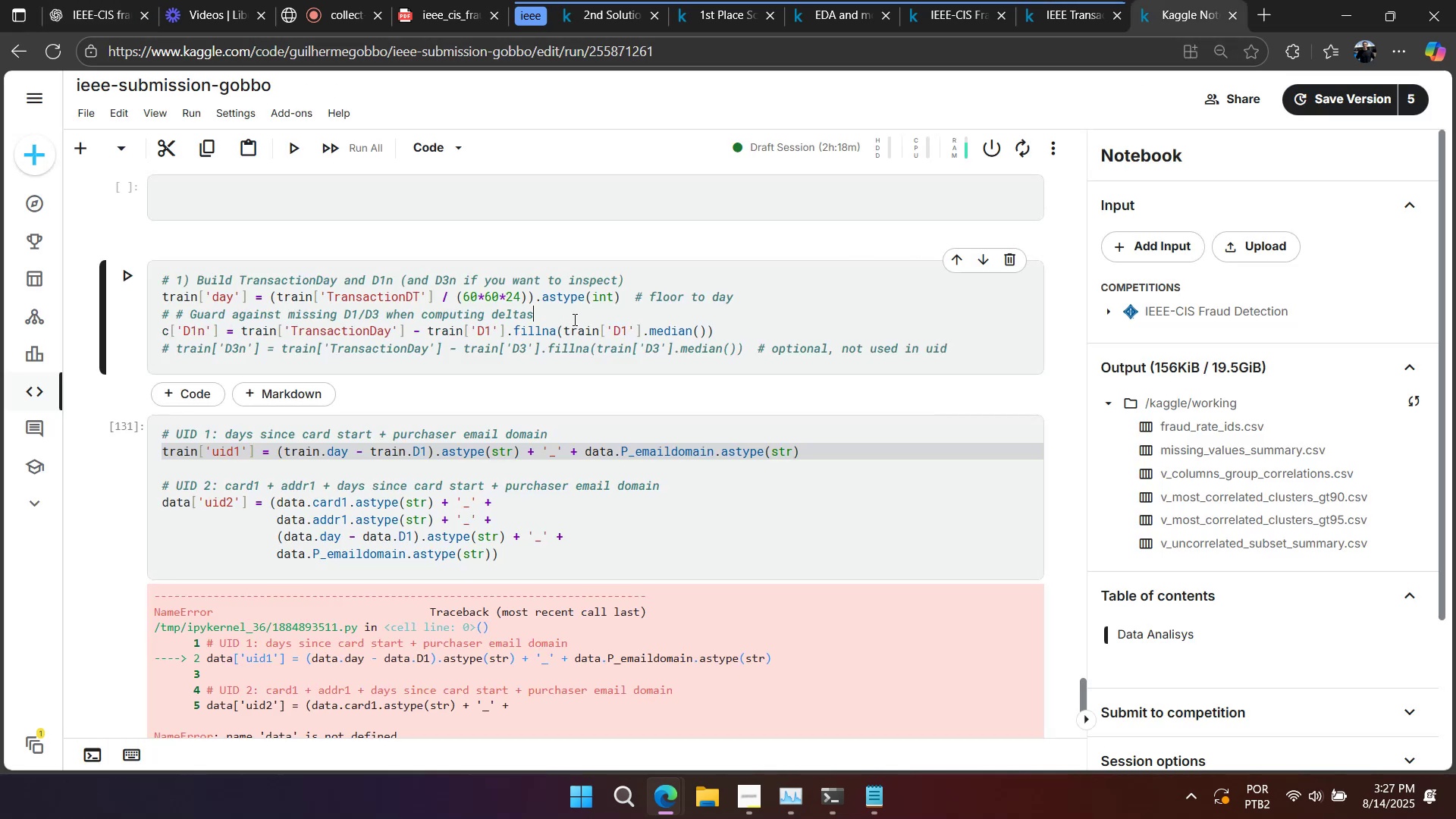 
key(Control+Slash)
 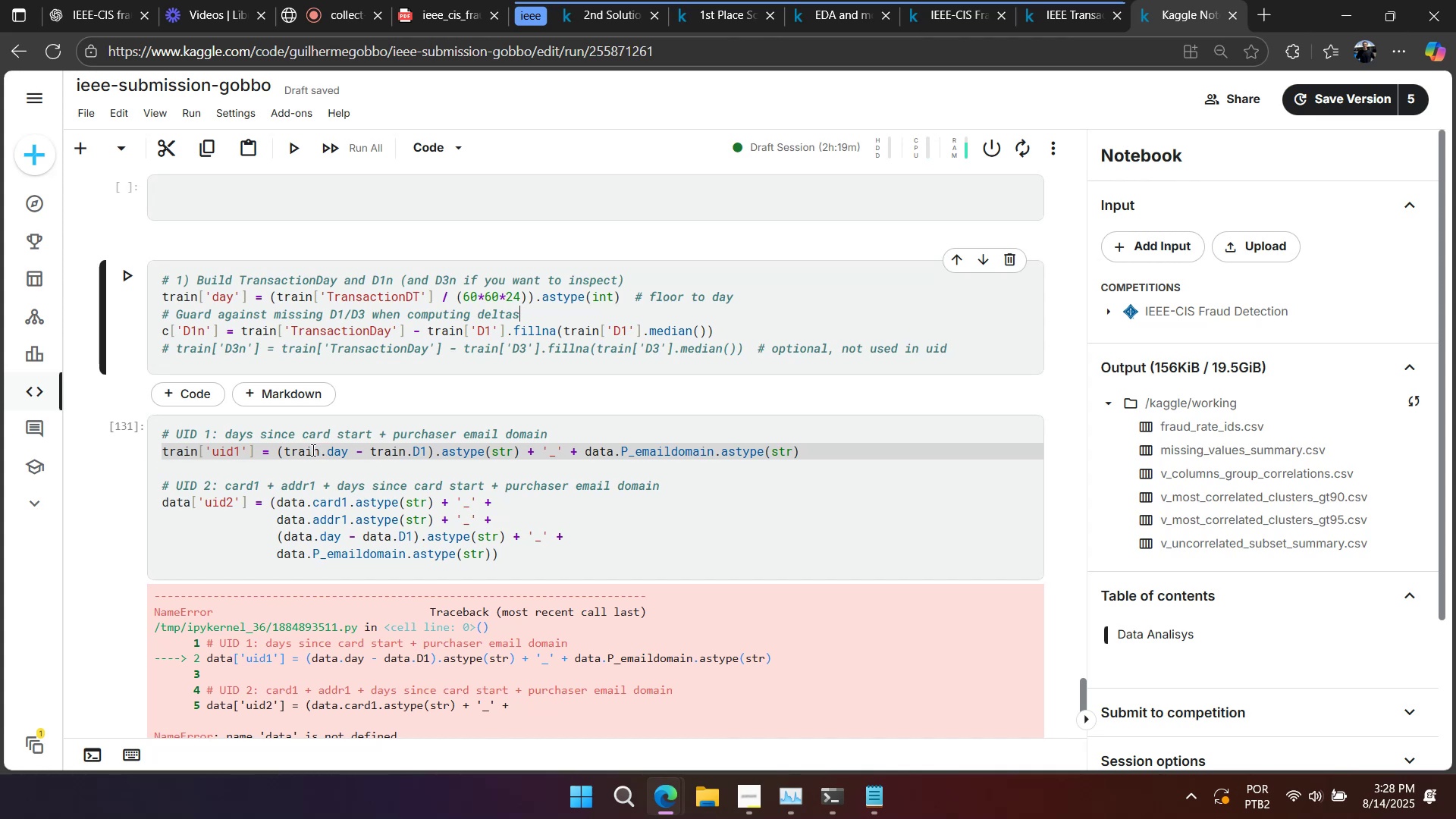 
wait(29.19)
 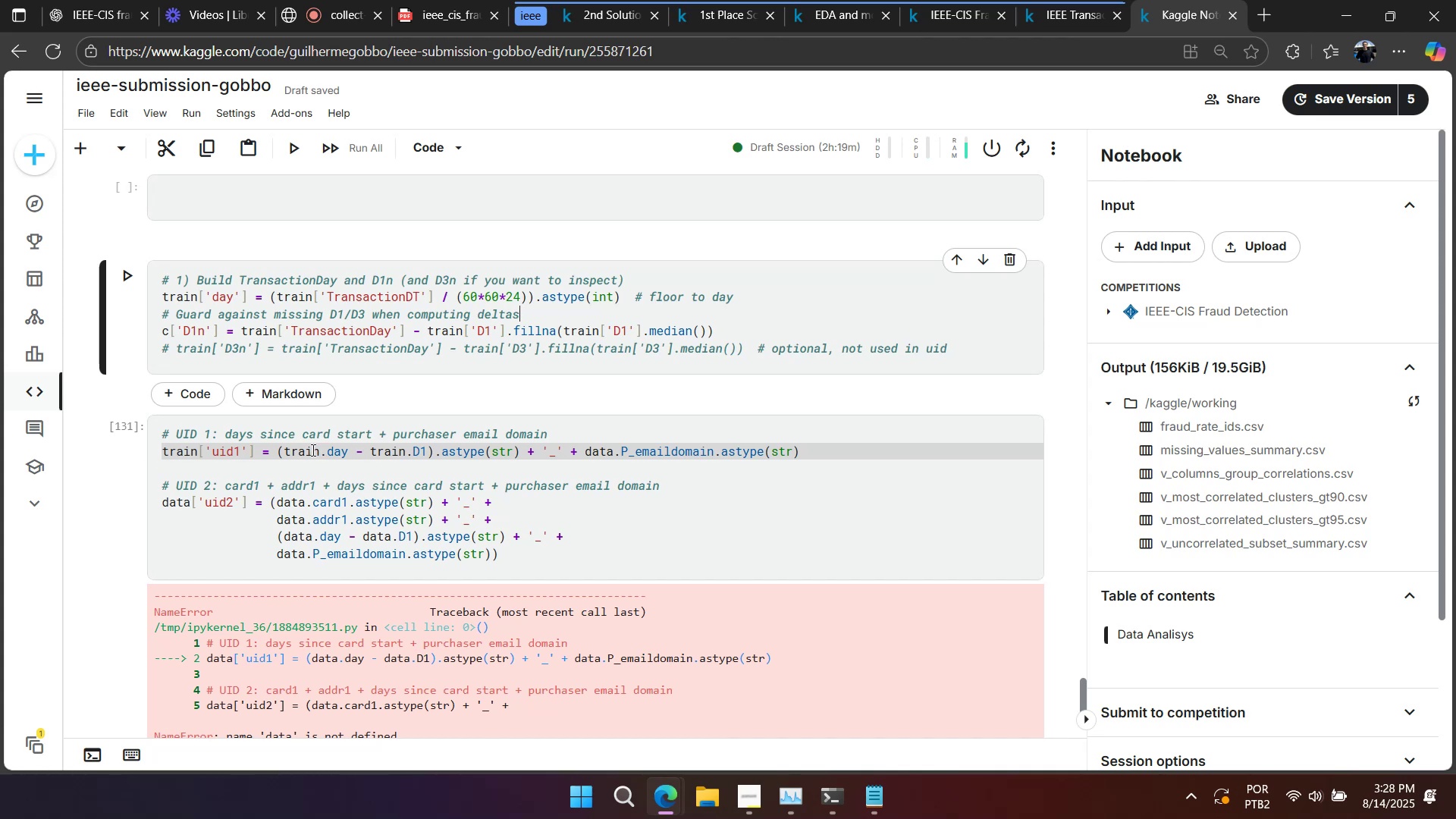 
left_click([432, 466])
 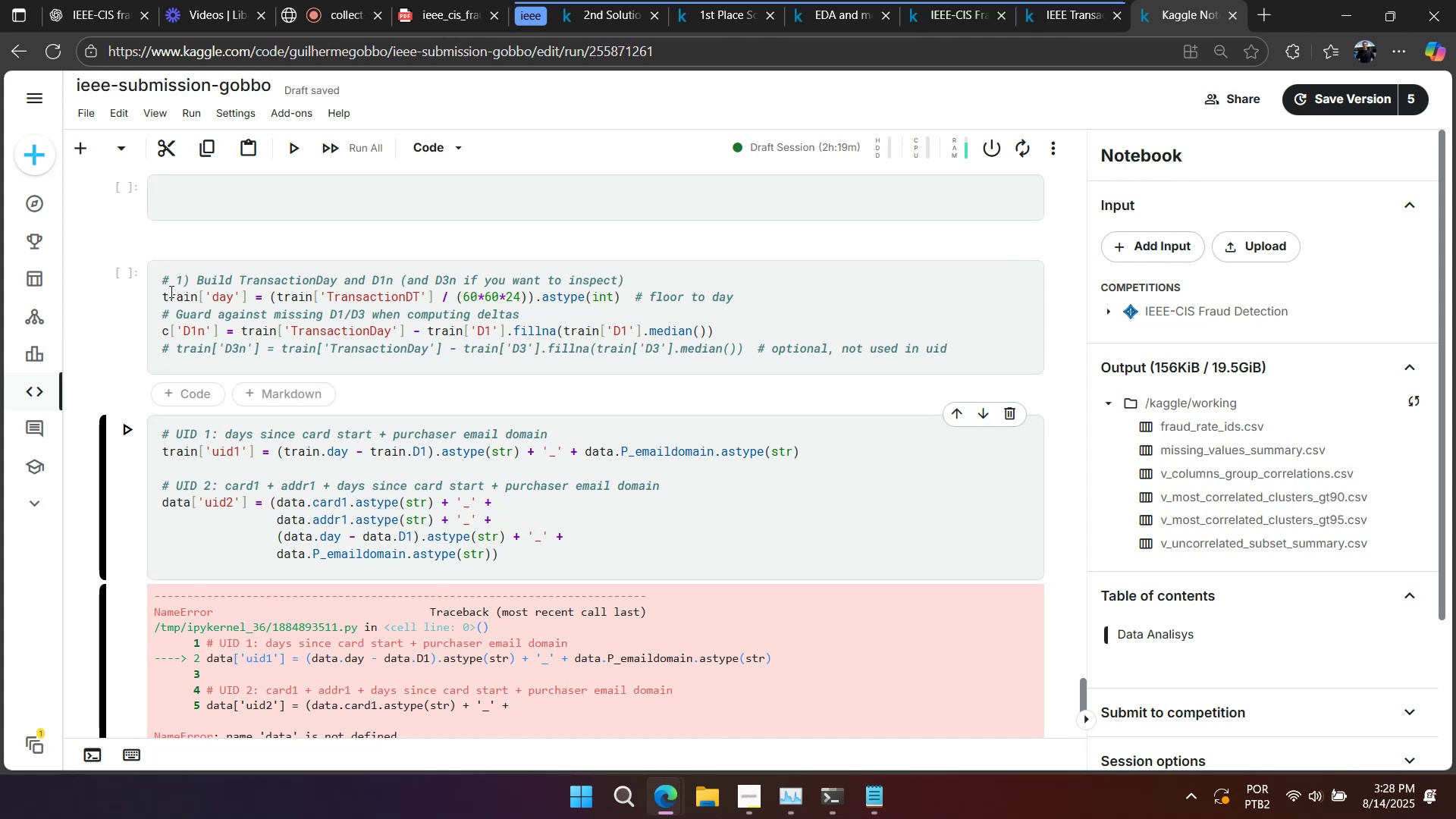 
double_click([184, 297])
 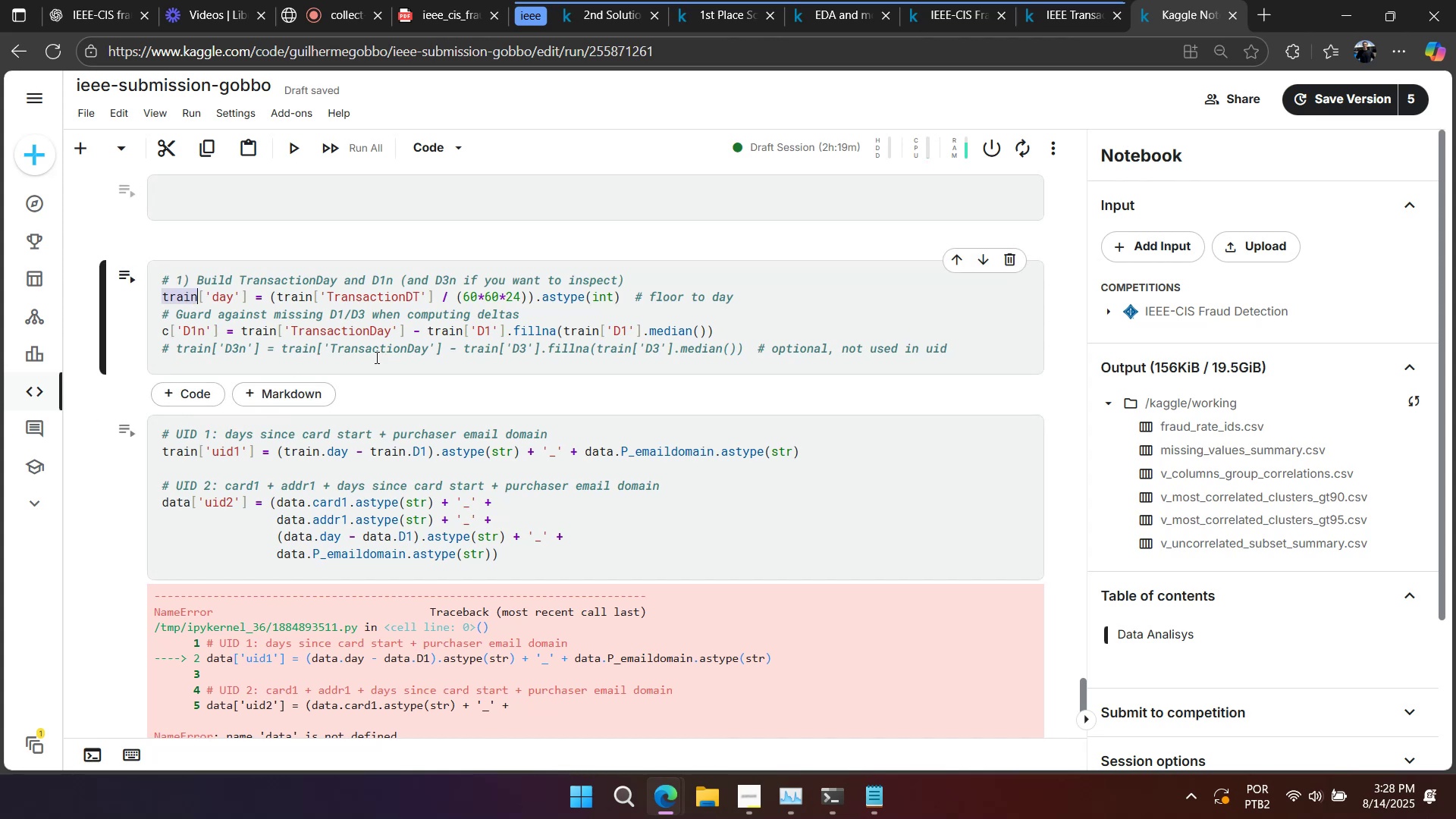 
wait(6.61)
 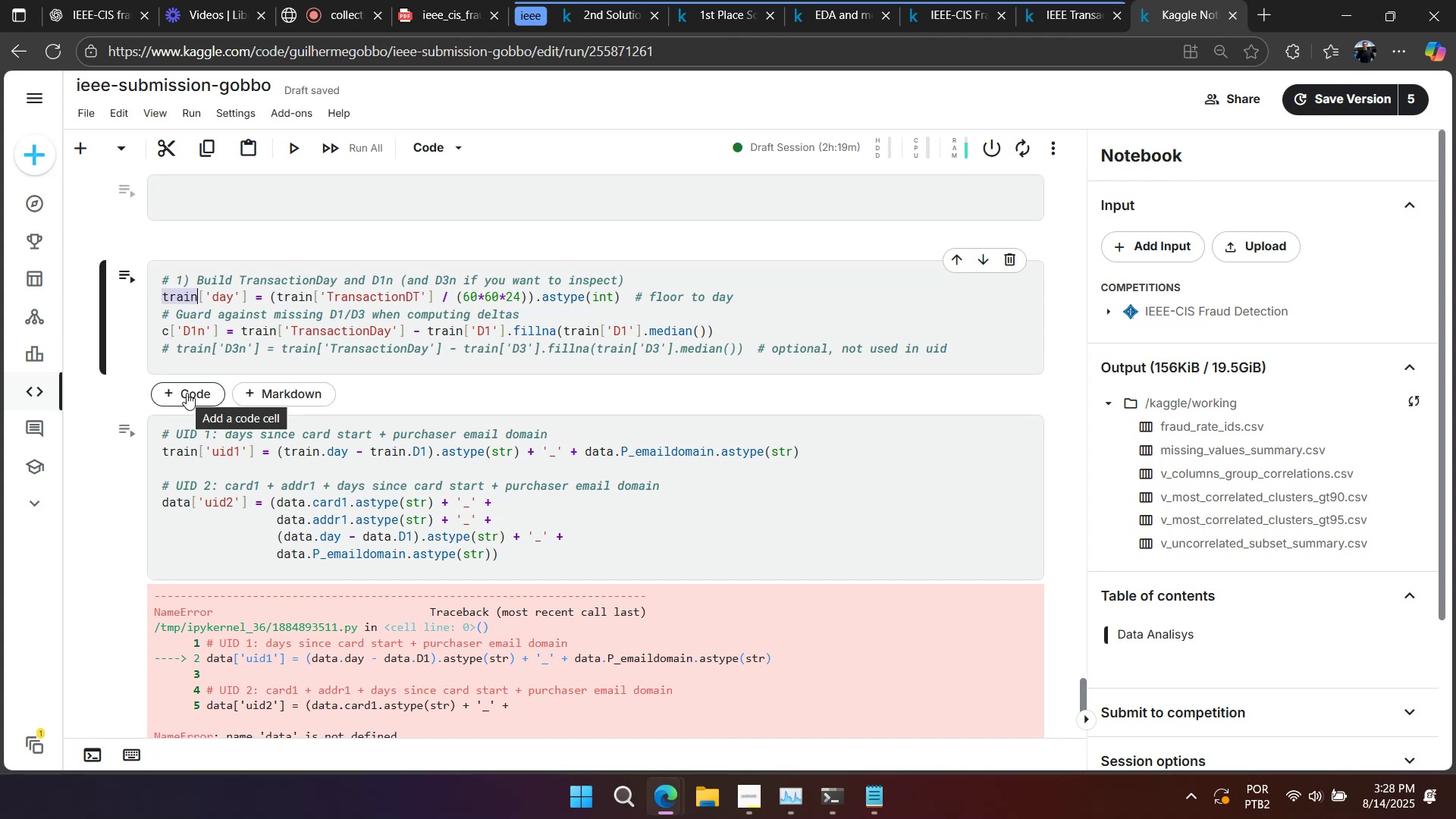 
key(Control+C)
 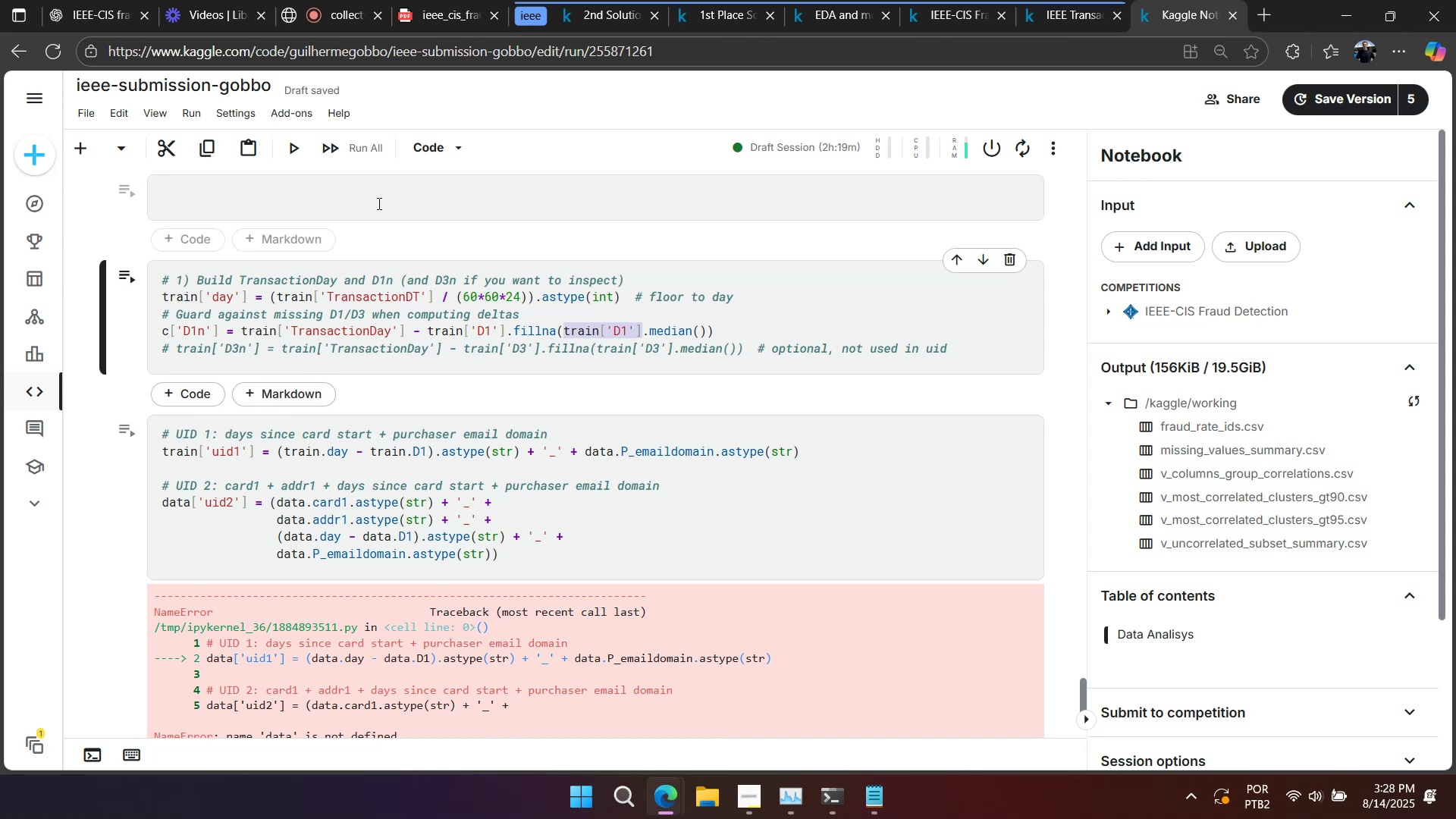 
left_click([375, 196])
 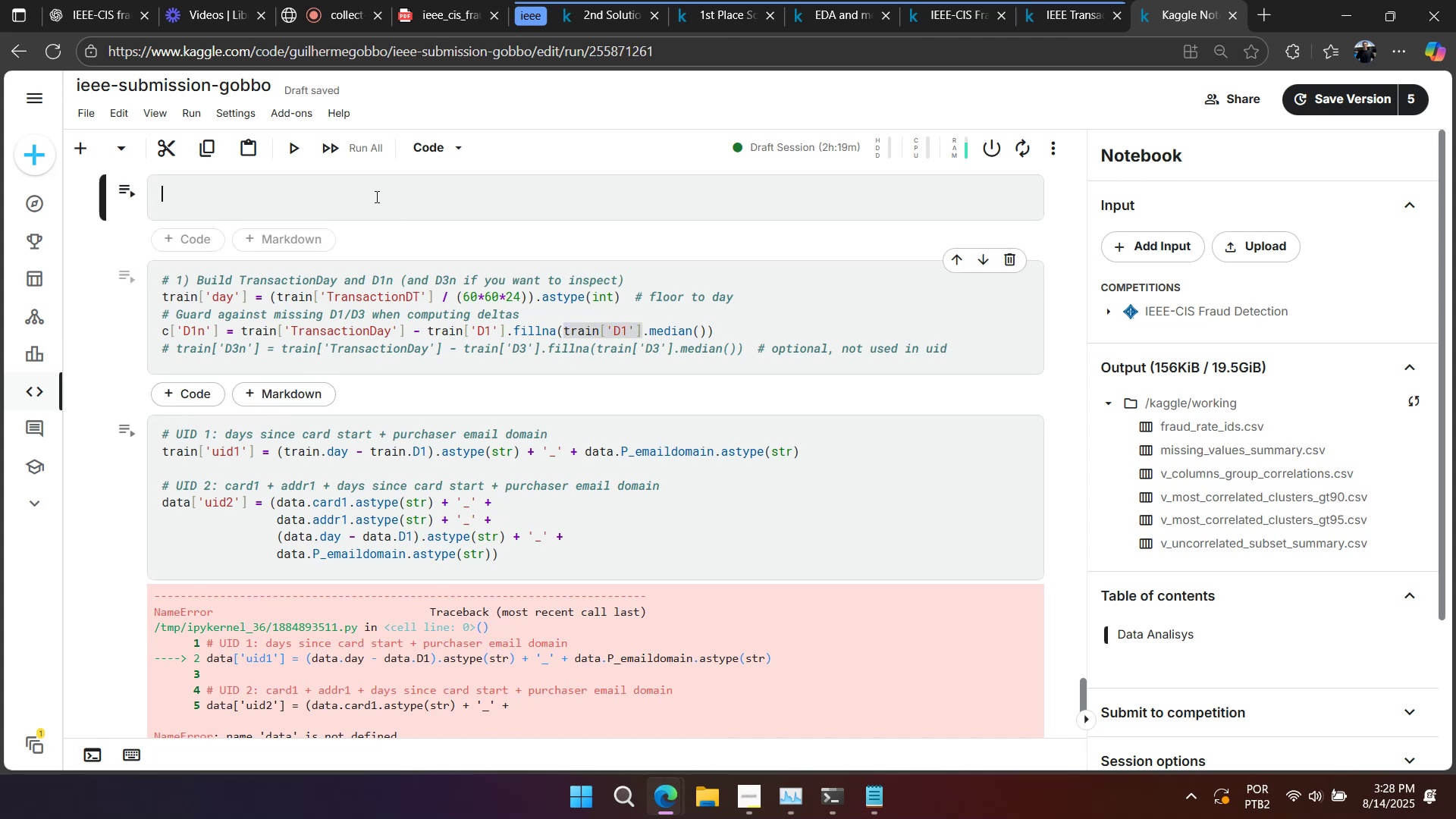 
key(Control+ControlLeft)
 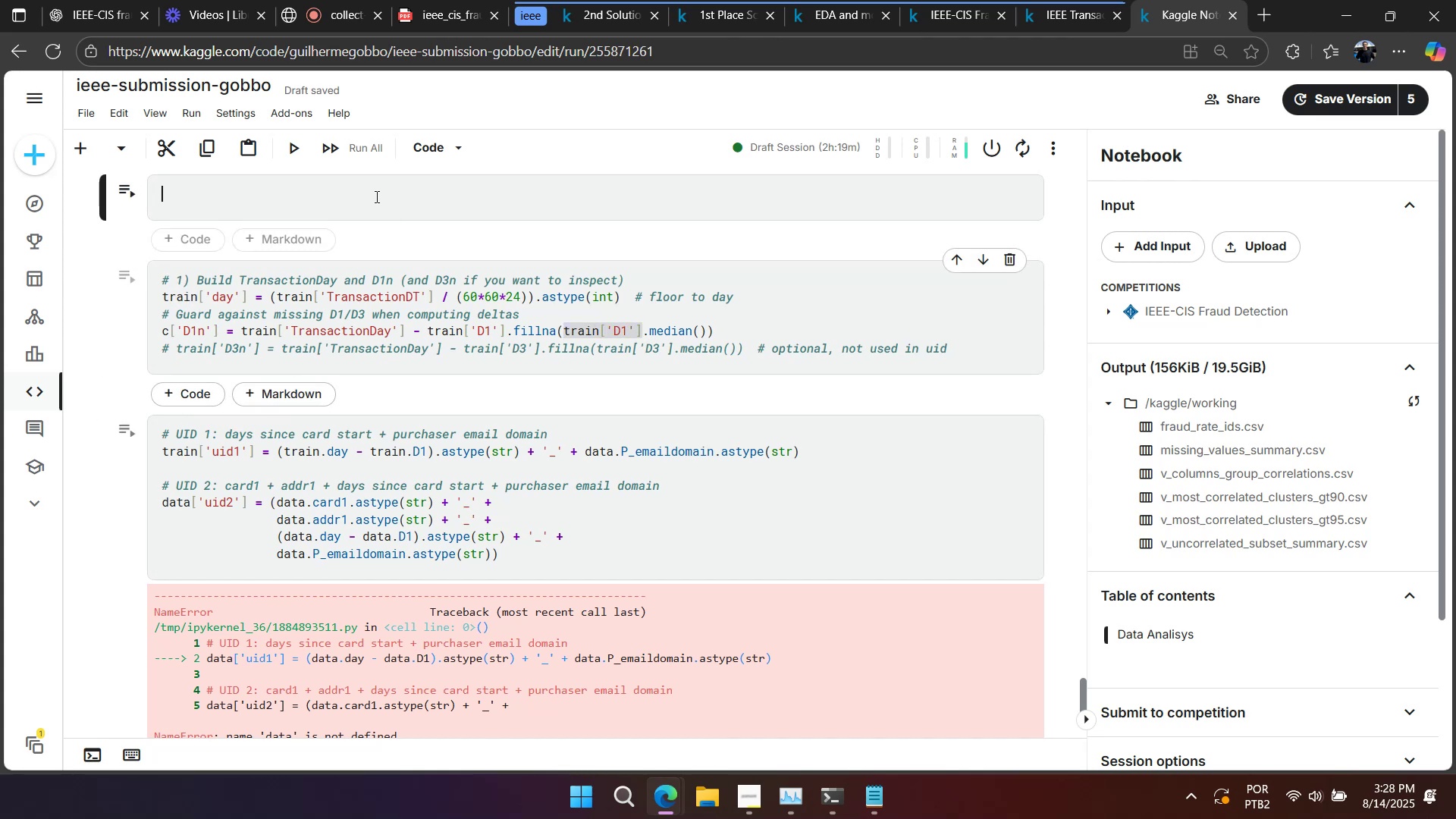 
key(Control+V)
 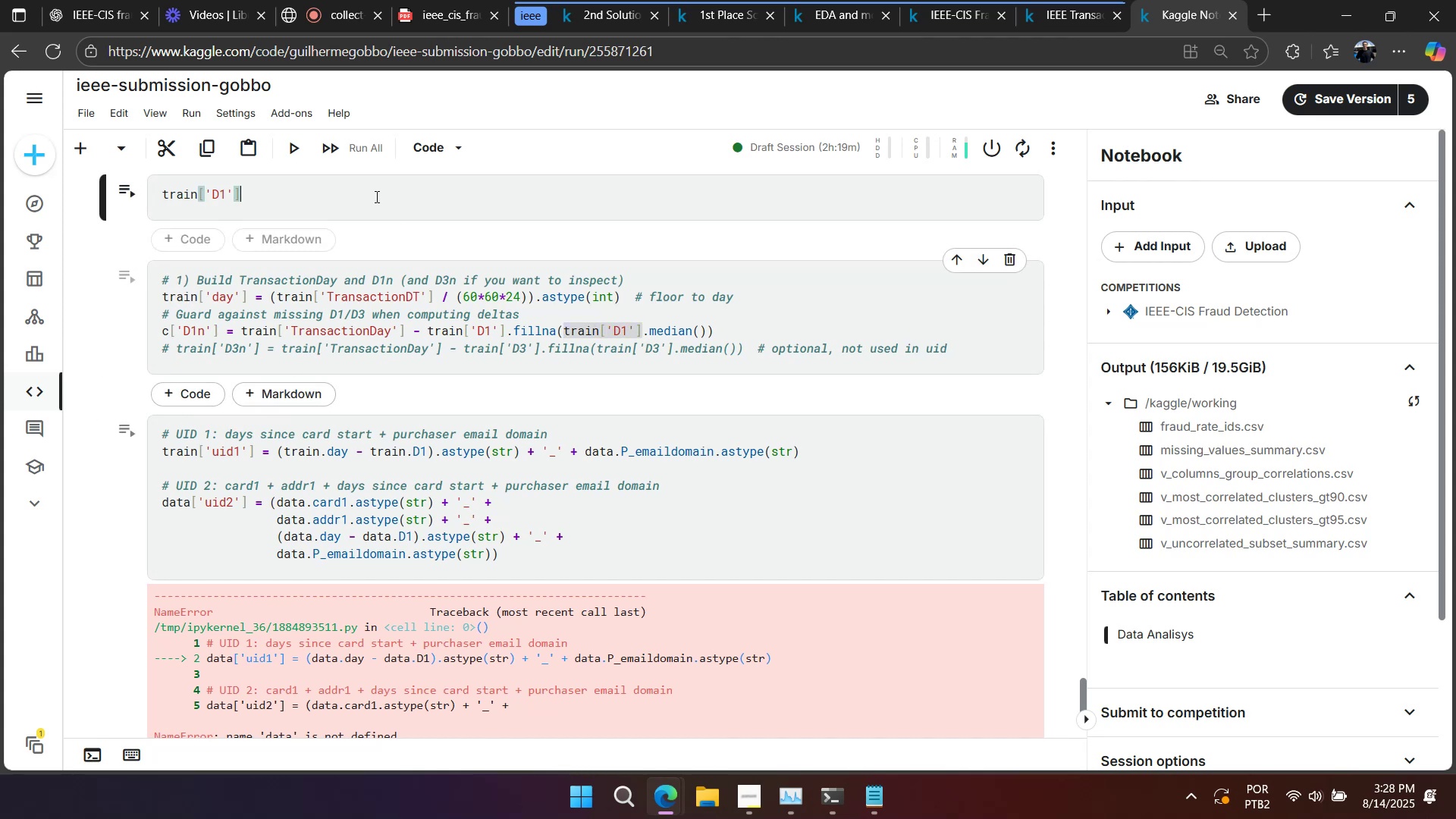 
key(Shift+Enter)
 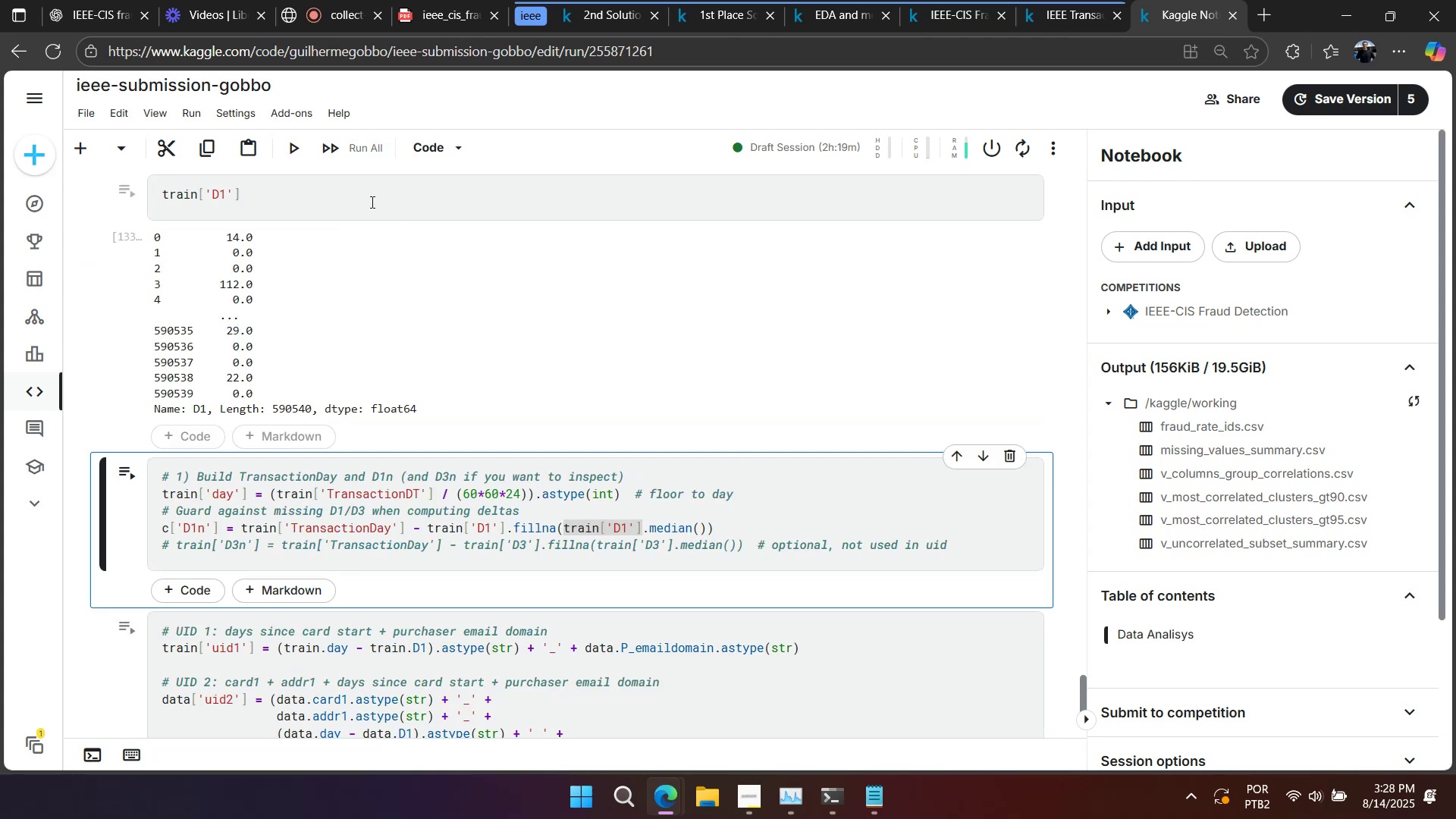 
left_click([371, 203])
 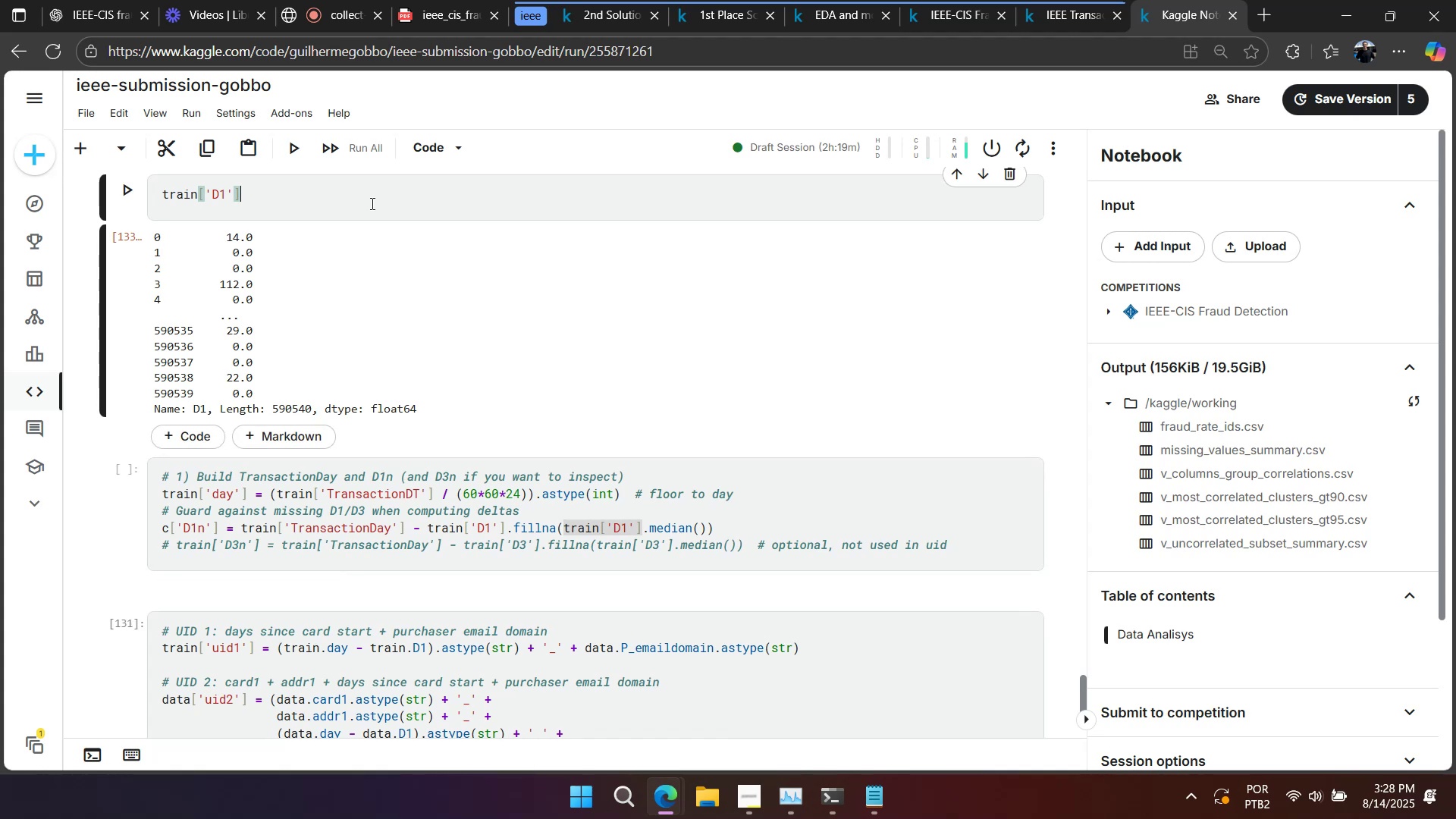 
scroll: coordinate [353, 262], scroll_direction: up, amount: 2.0
 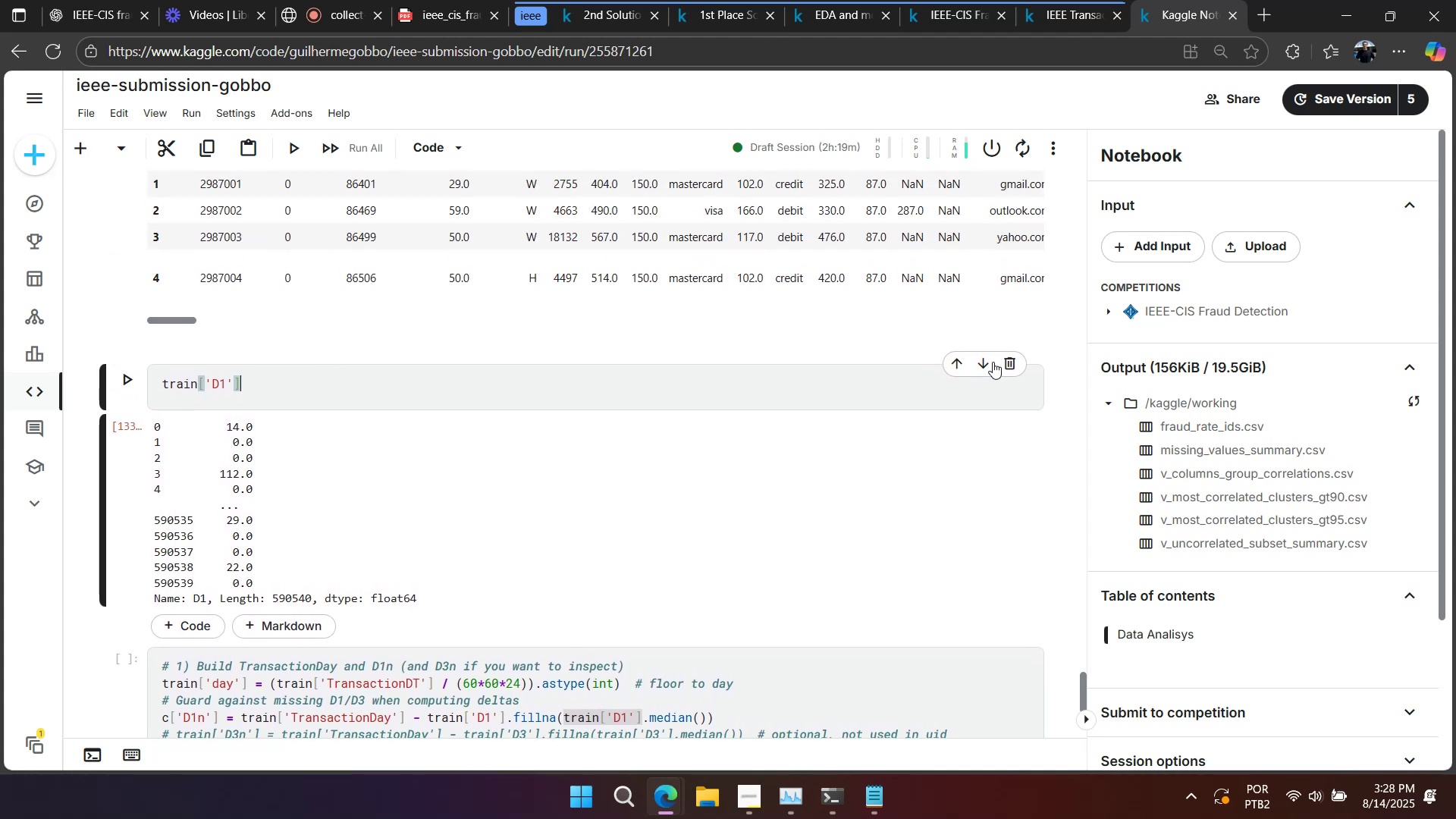 
left_click([1019, 363])
 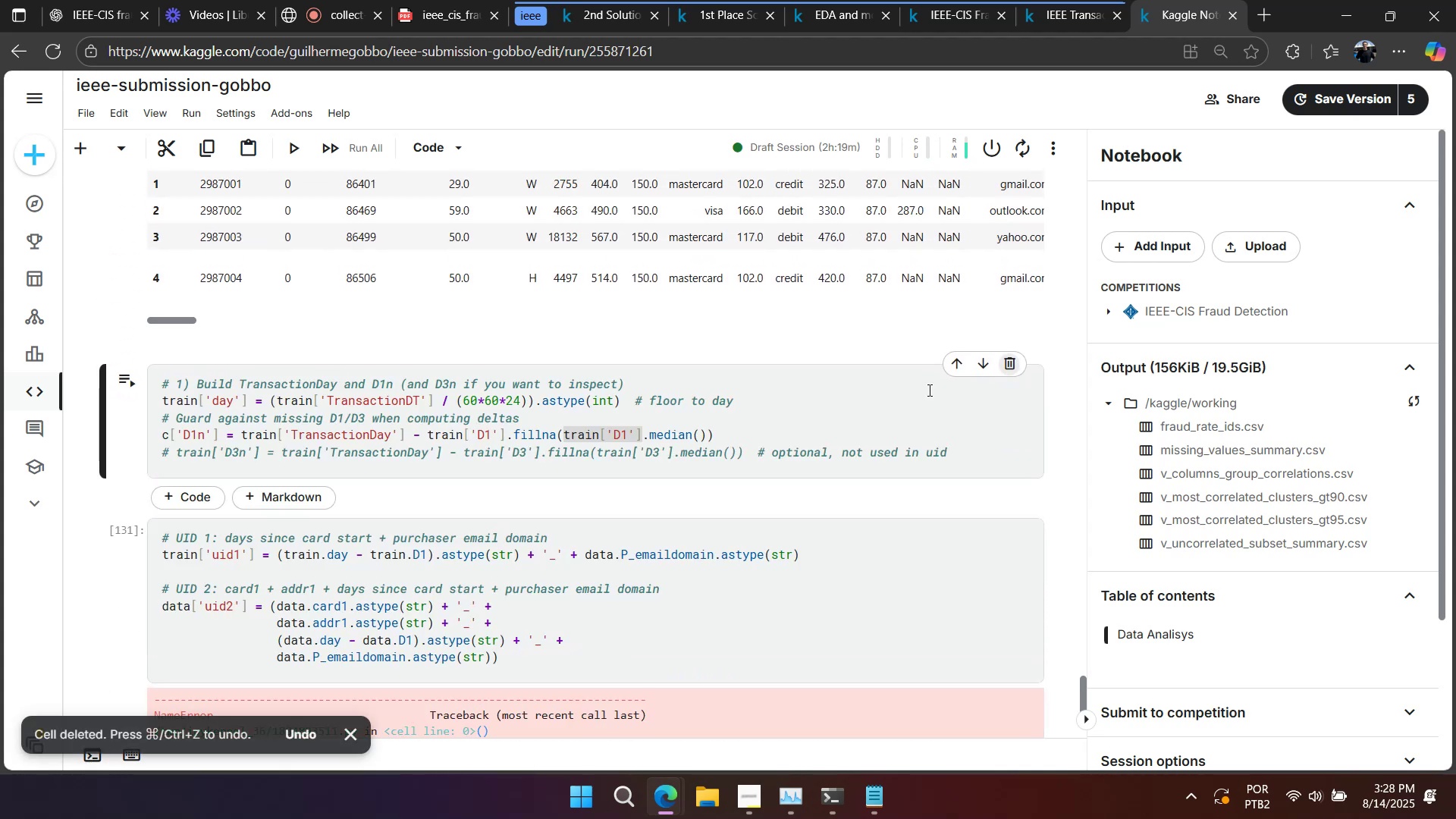 
scroll: coordinate [762, 410], scroll_direction: up, amount: 3.0
 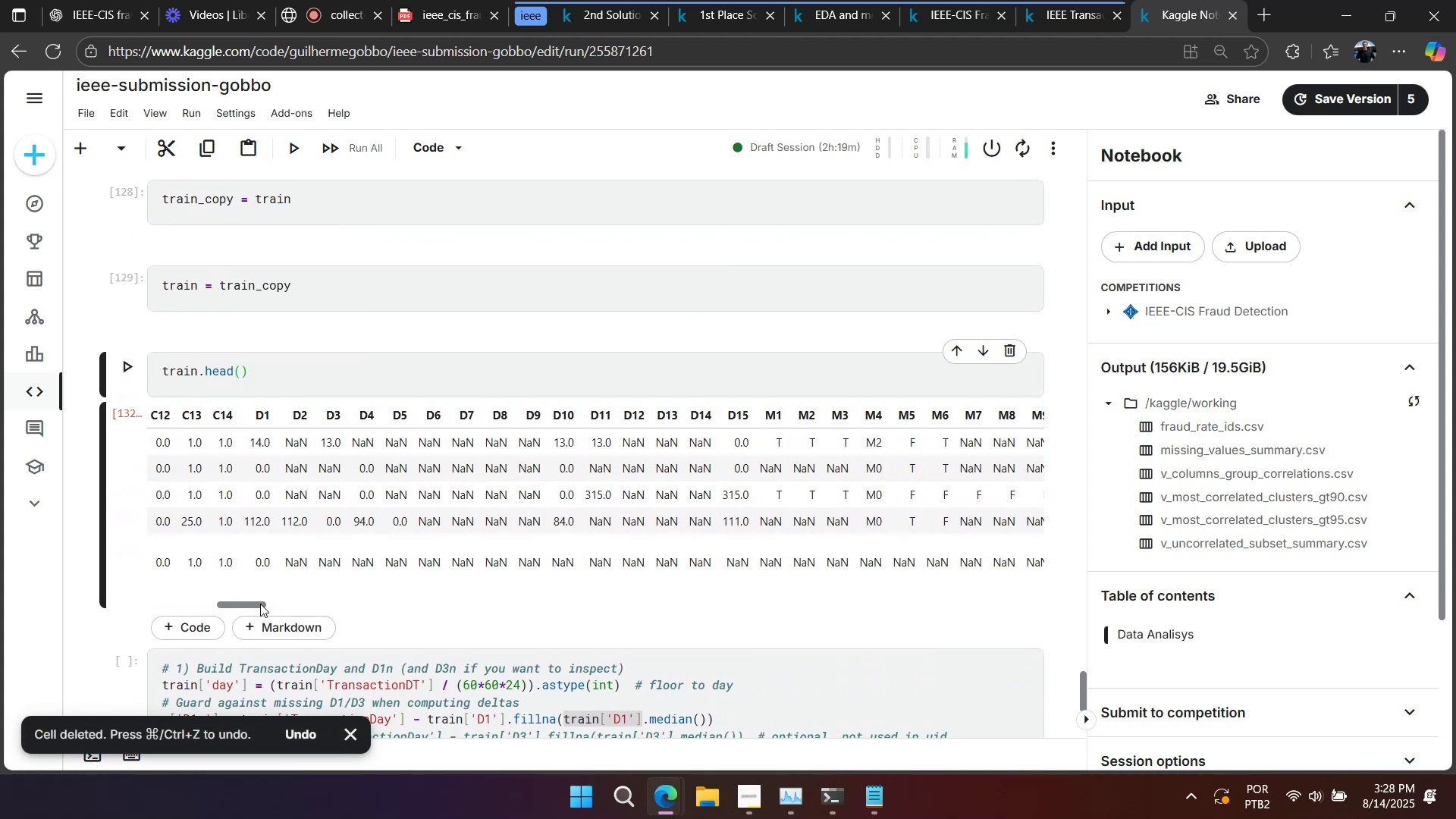 
wait(11.16)
 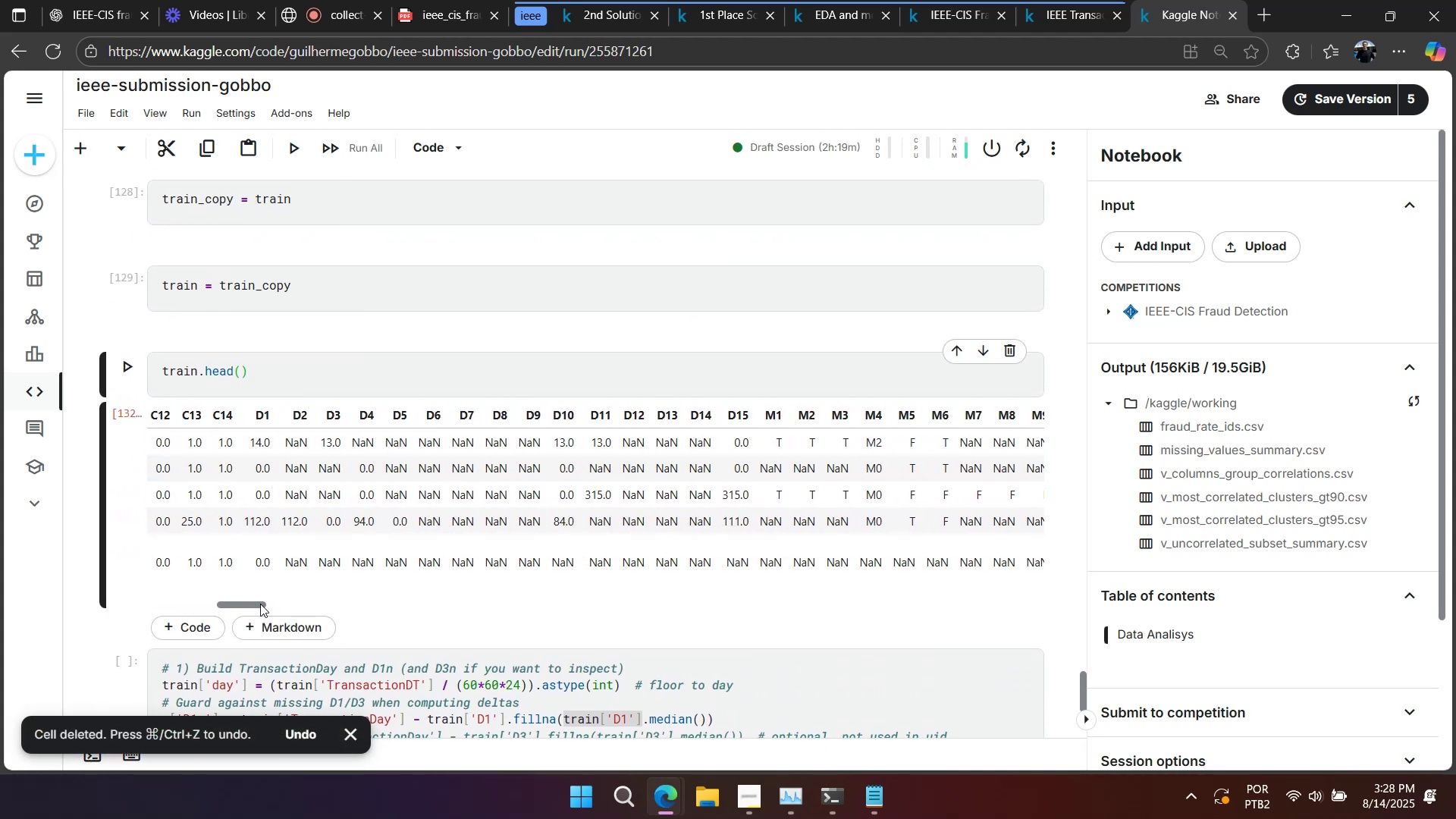 
left_click([930, 11])
 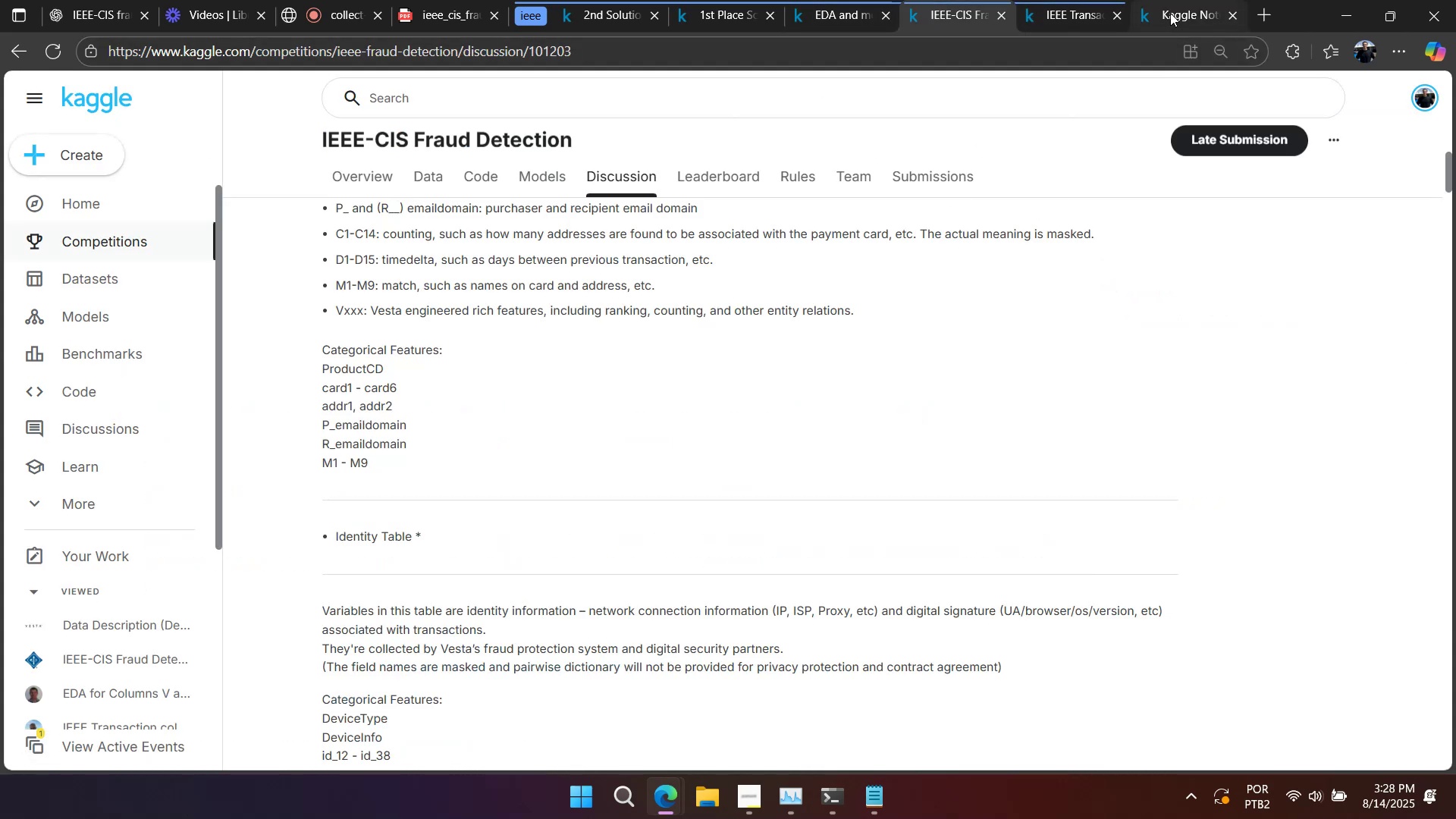 
left_click([1170, 13])
 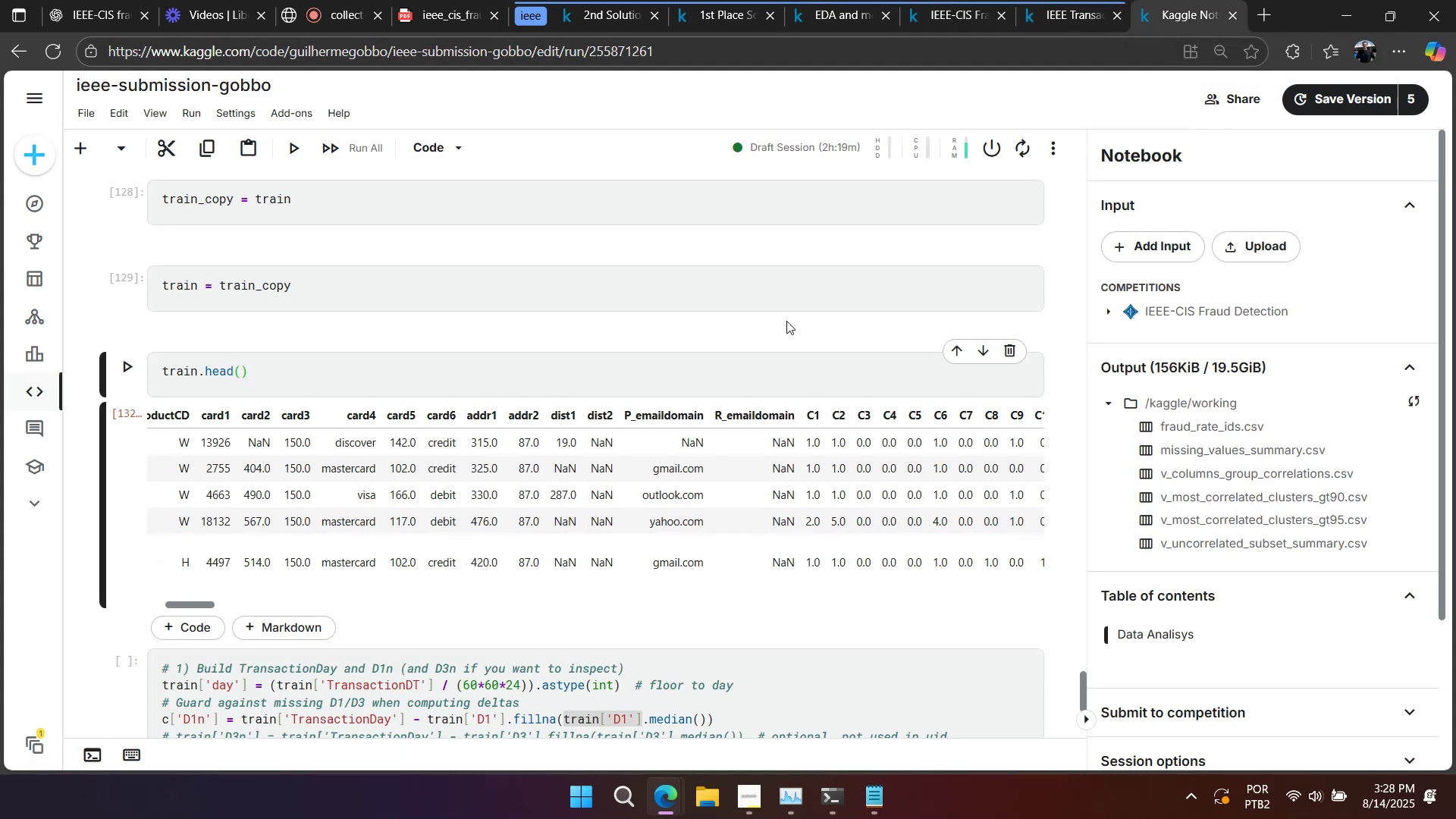 
scroll: coordinate [708, 383], scroll_direction: down, amount: 2.0
 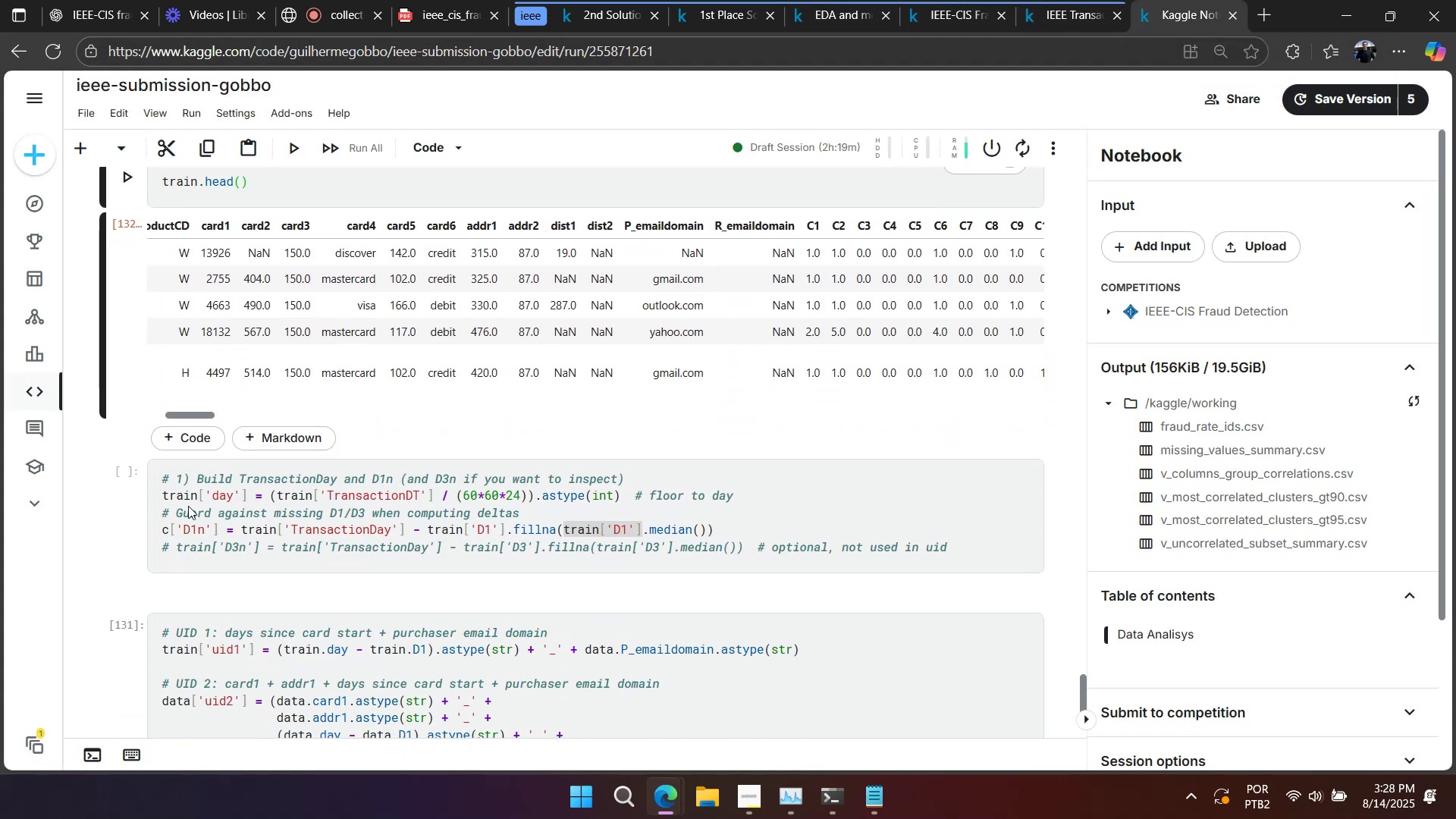 
left_click([416, 535])
 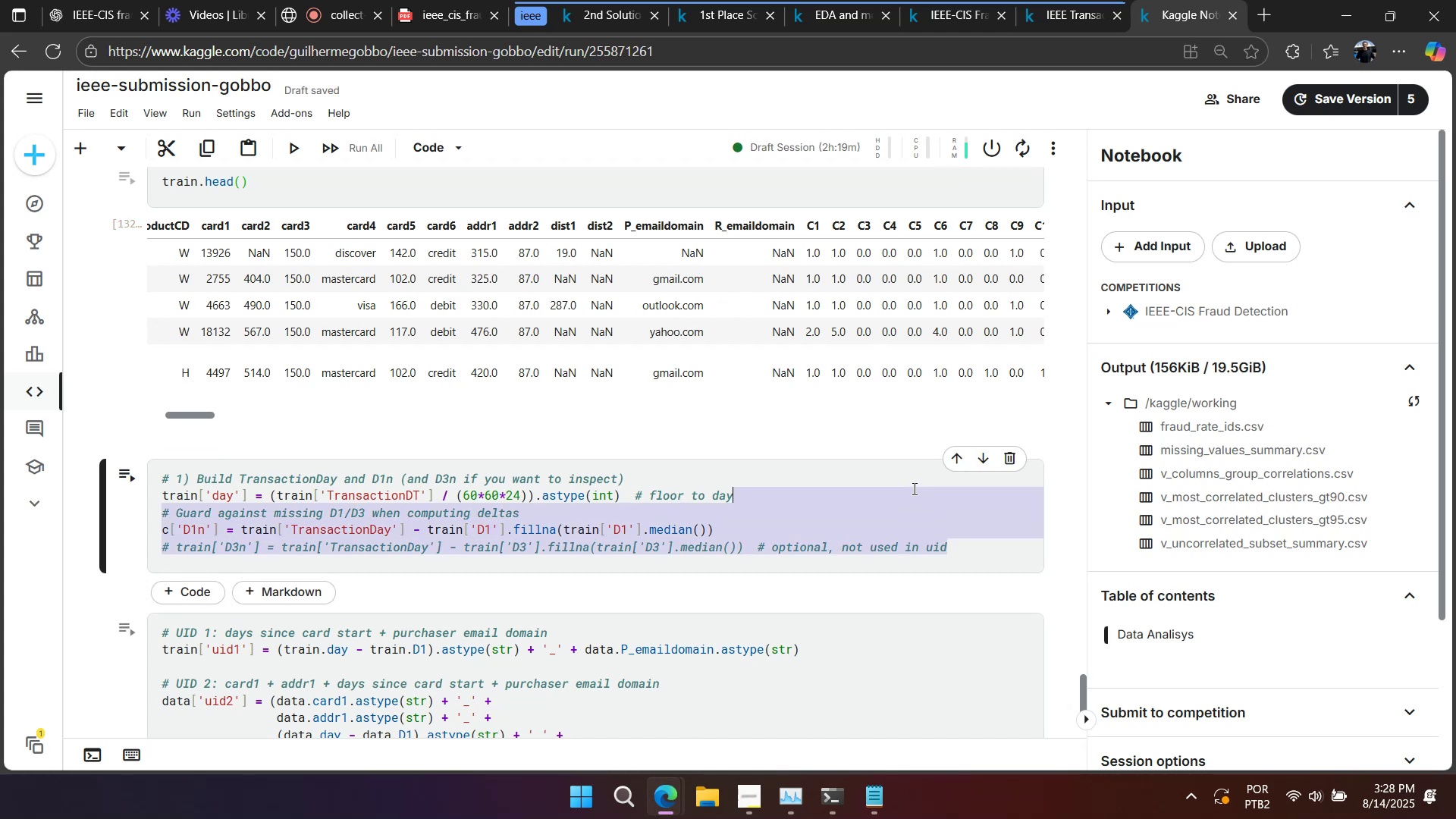 
key(Backspace)
 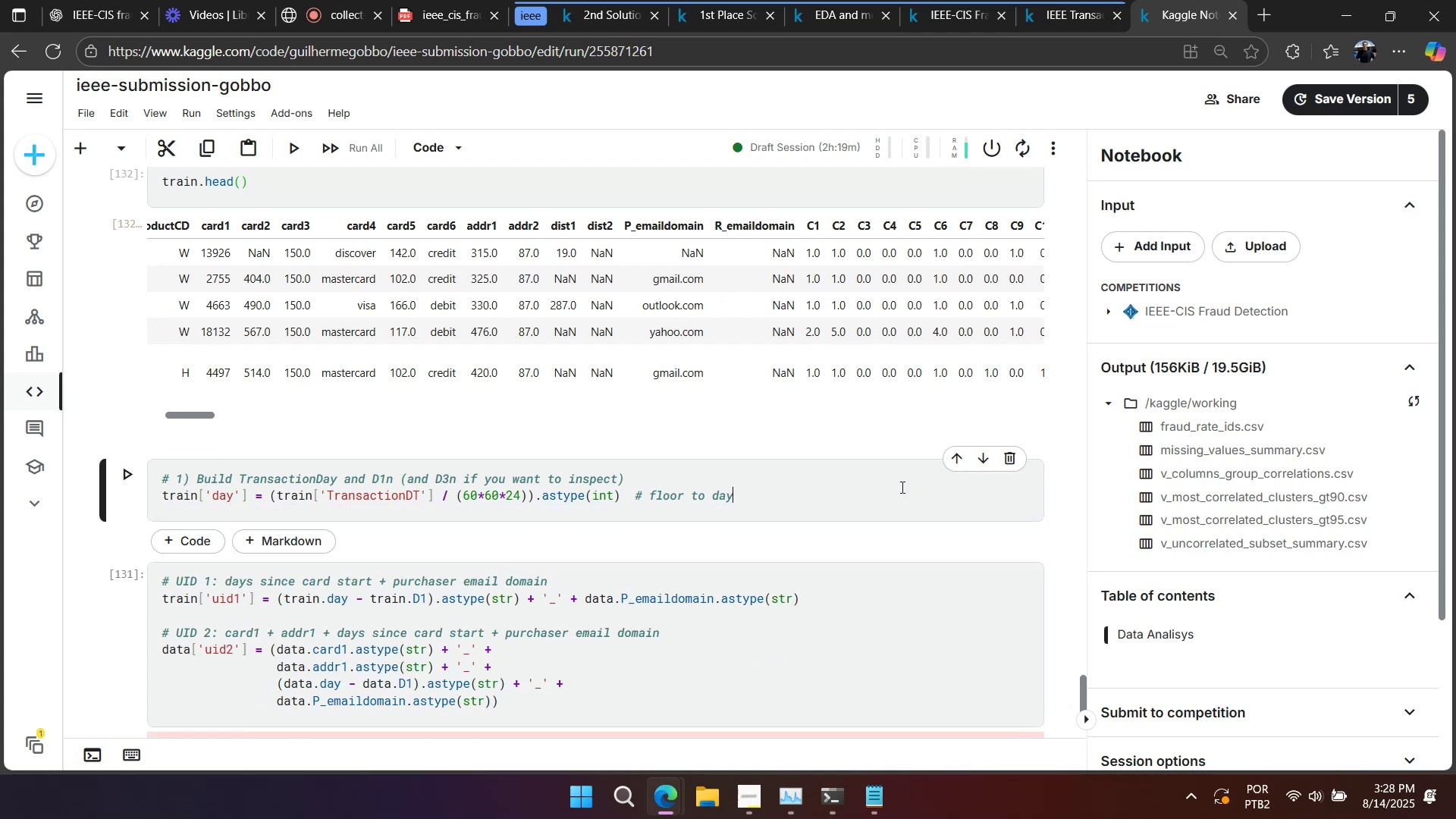 
key(Shift+Enter)
 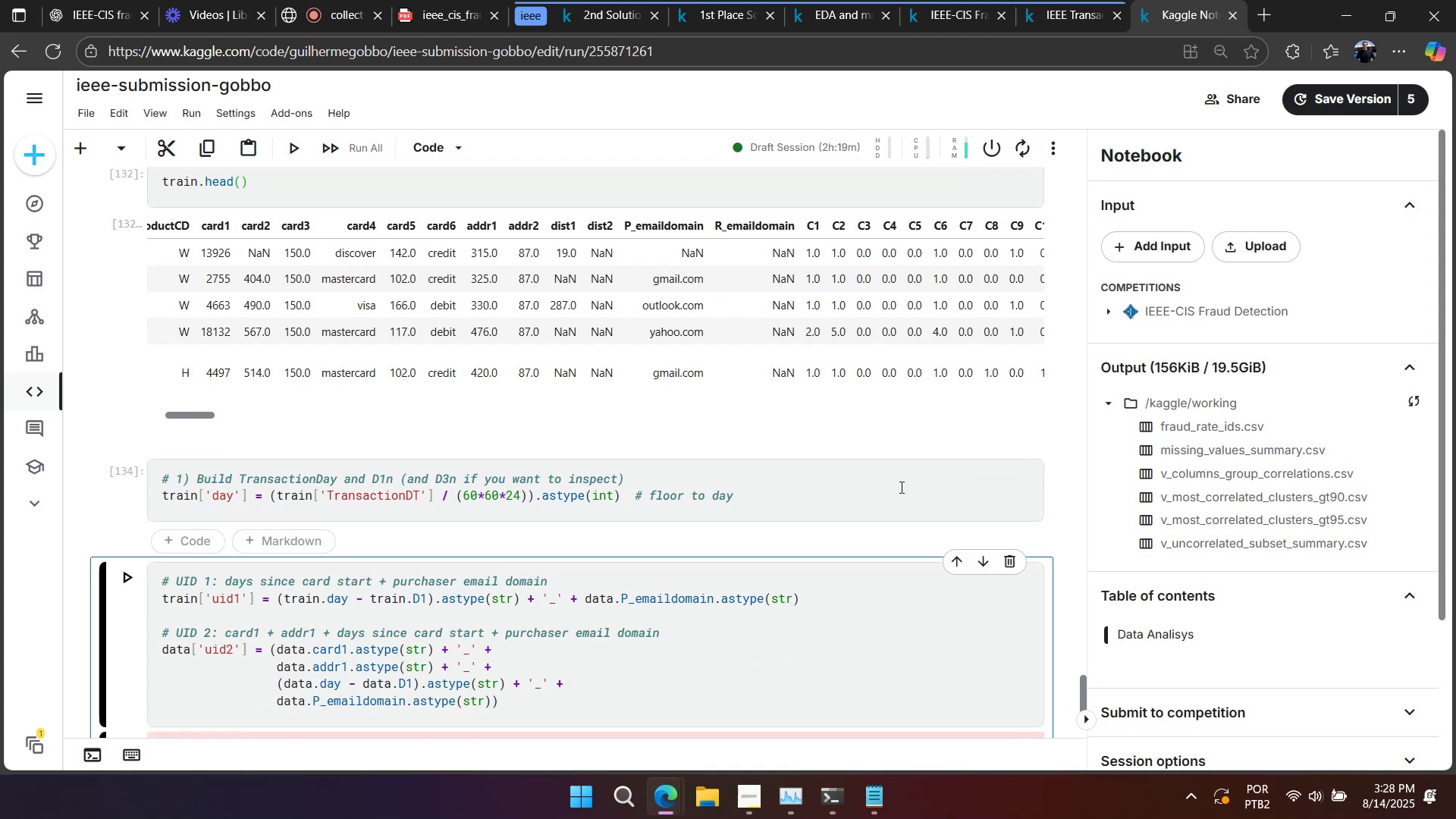 
key(Shift+Enter)
 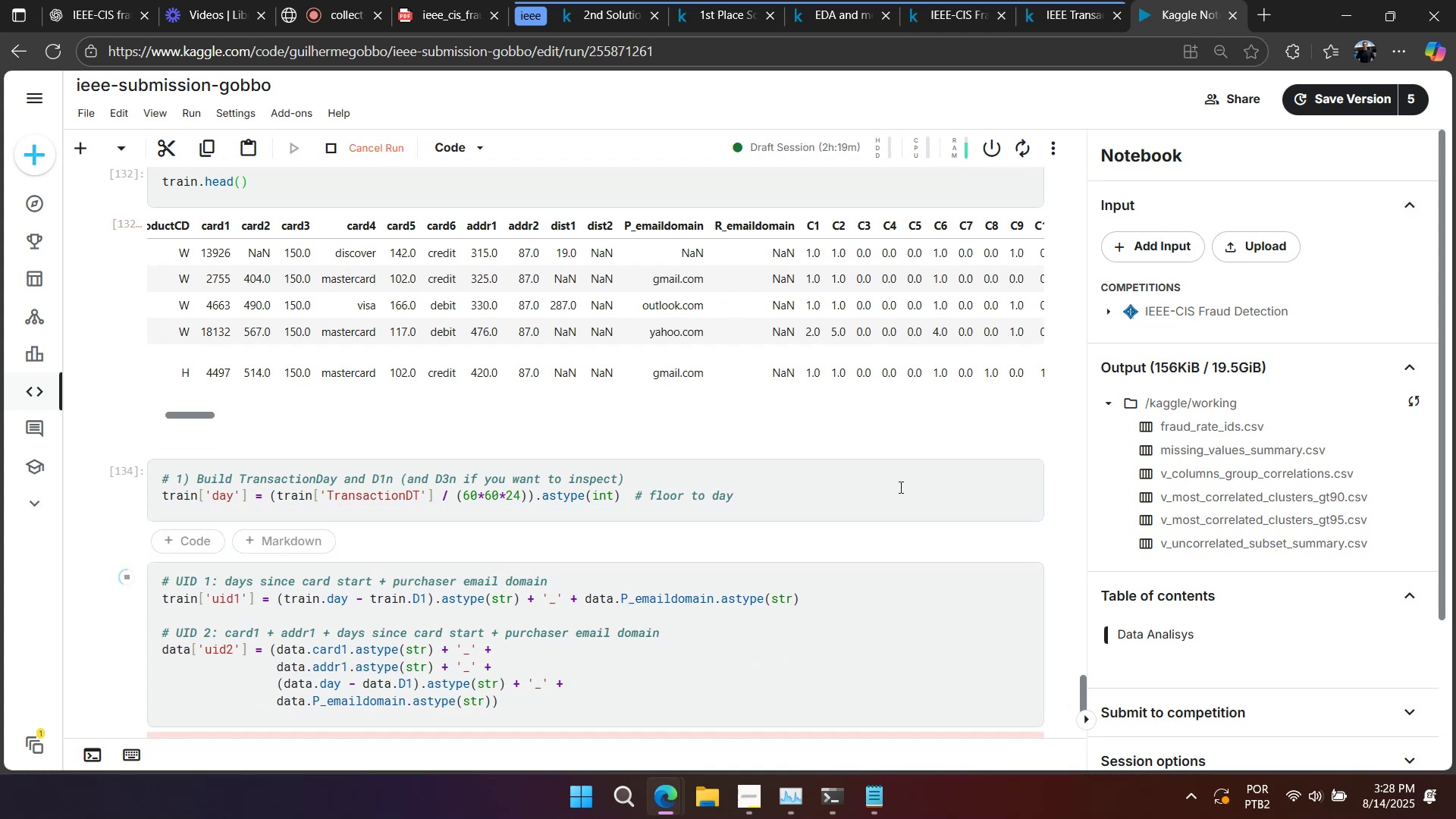 
scroll: coordinate [814, 521], scroll_direction: down, amount: 2.0
 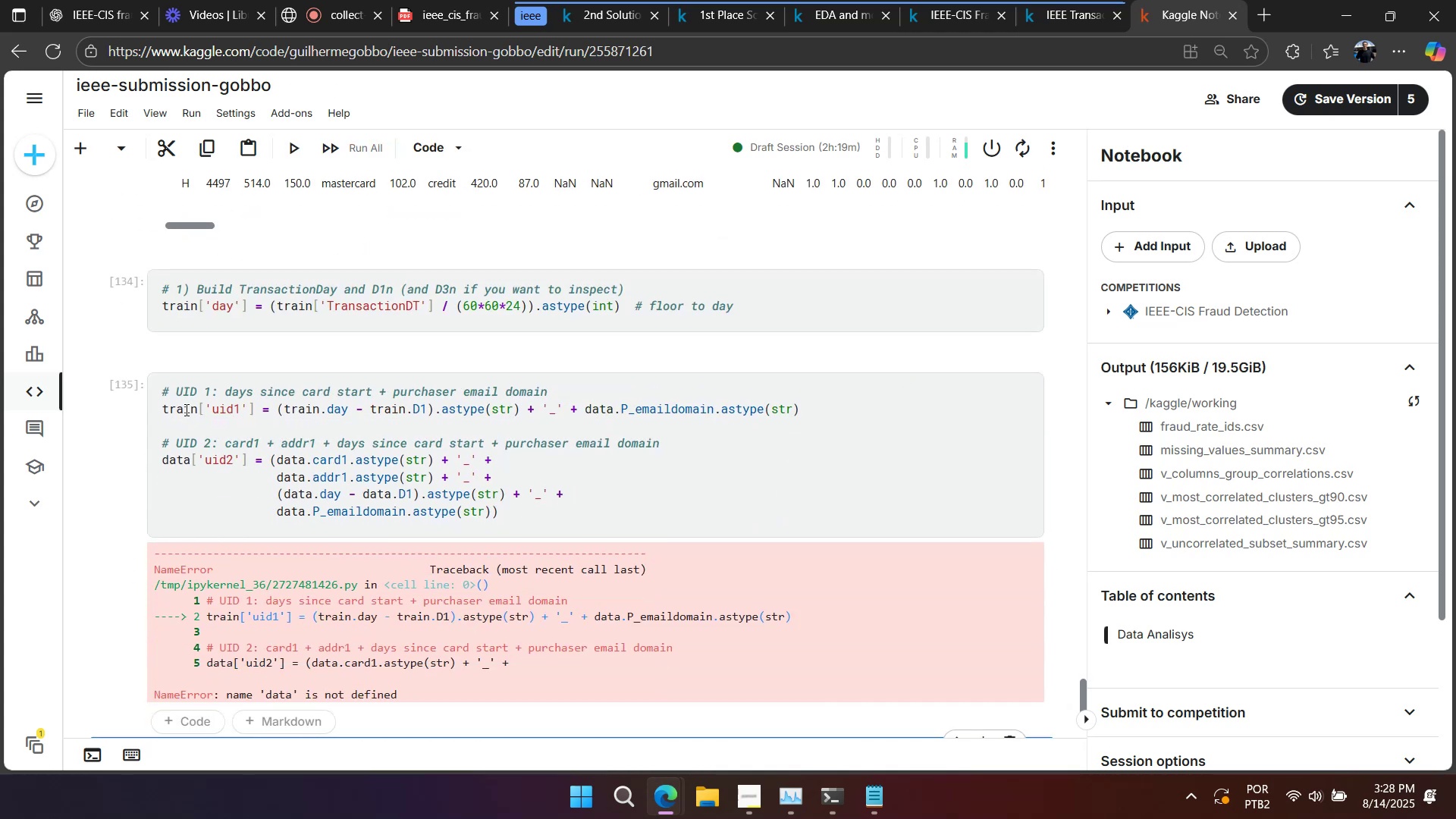 
double_click([182, 410])
 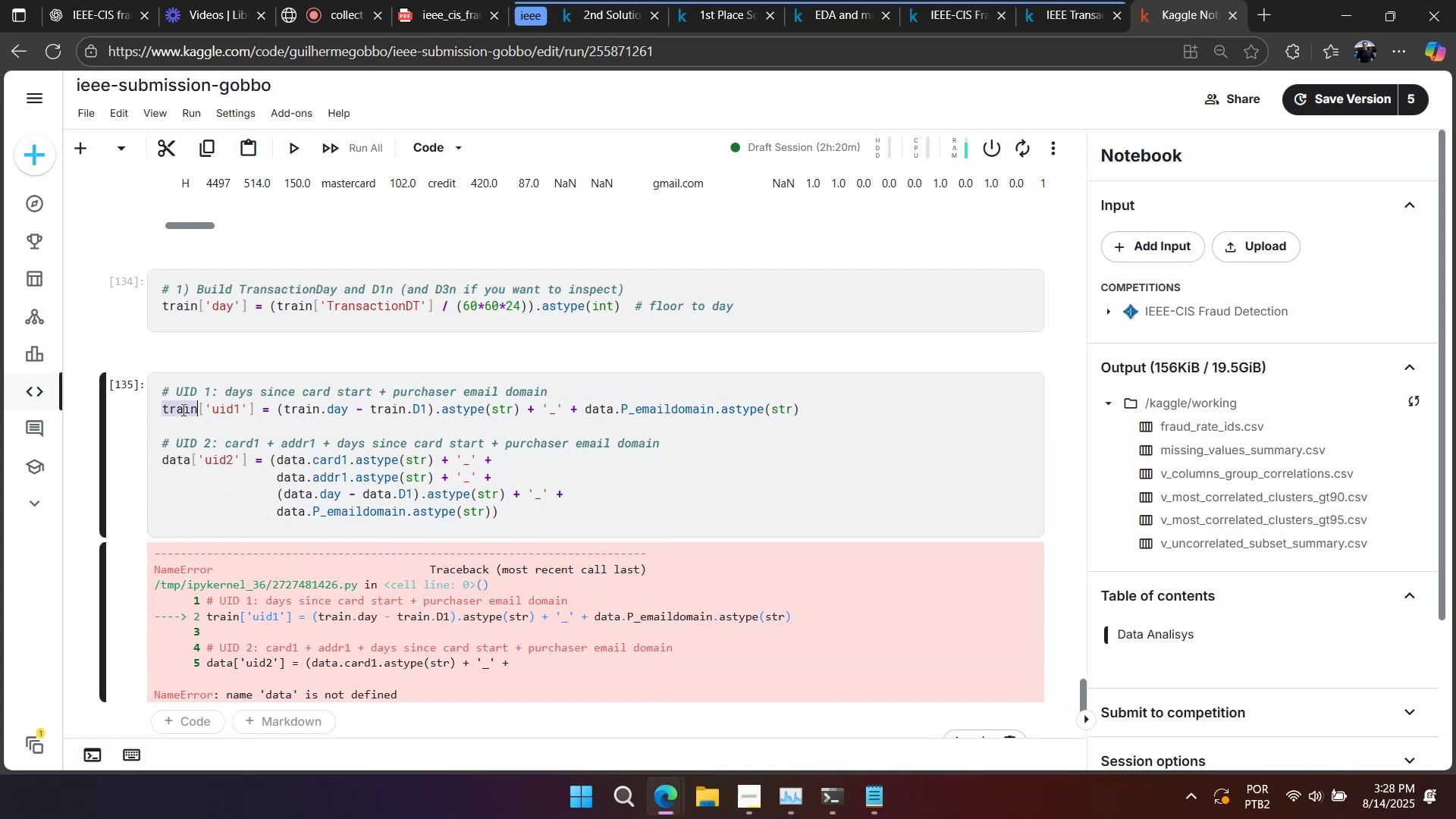 
key(Control+C)
 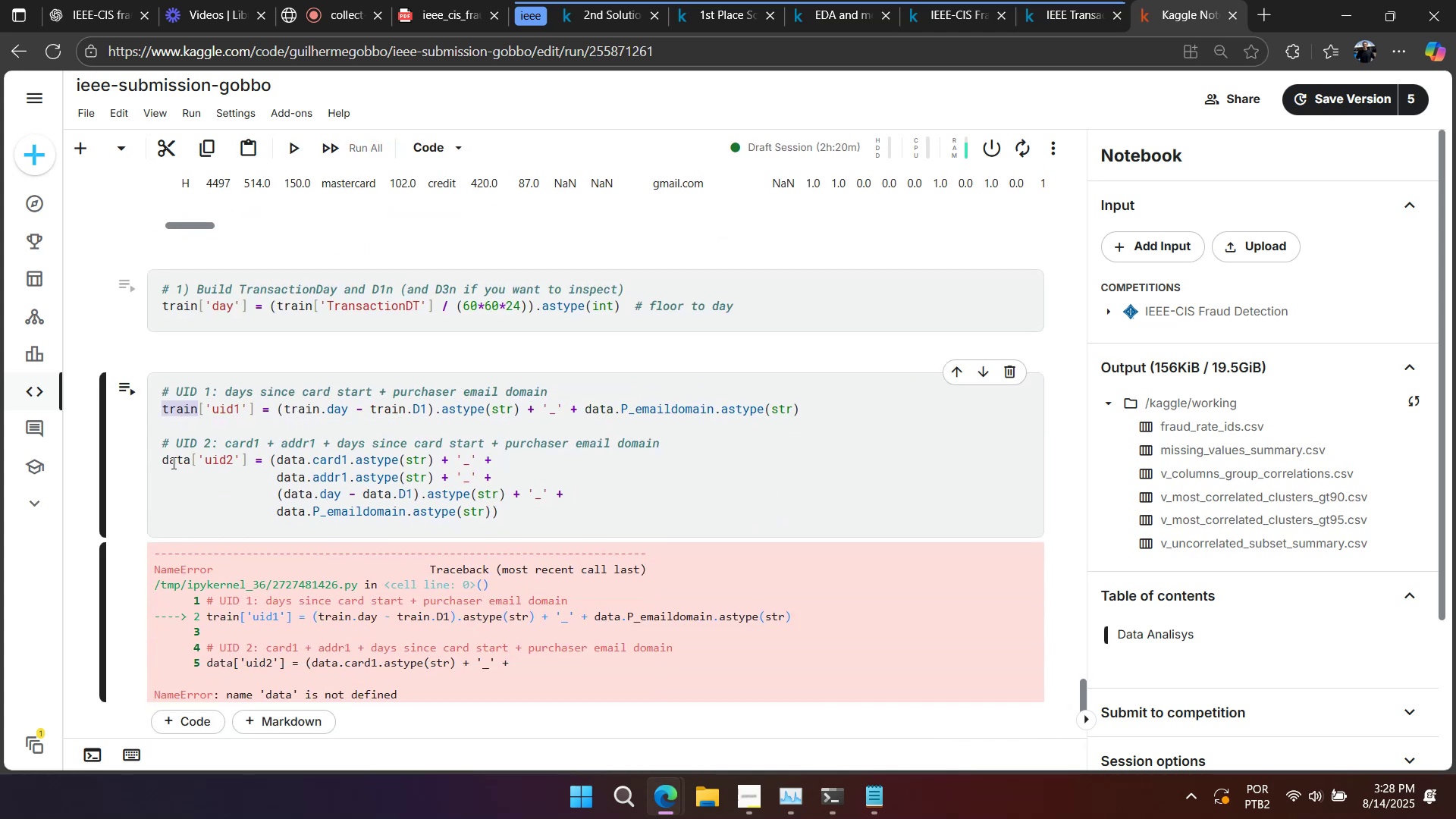 
double_click([172, 463])
 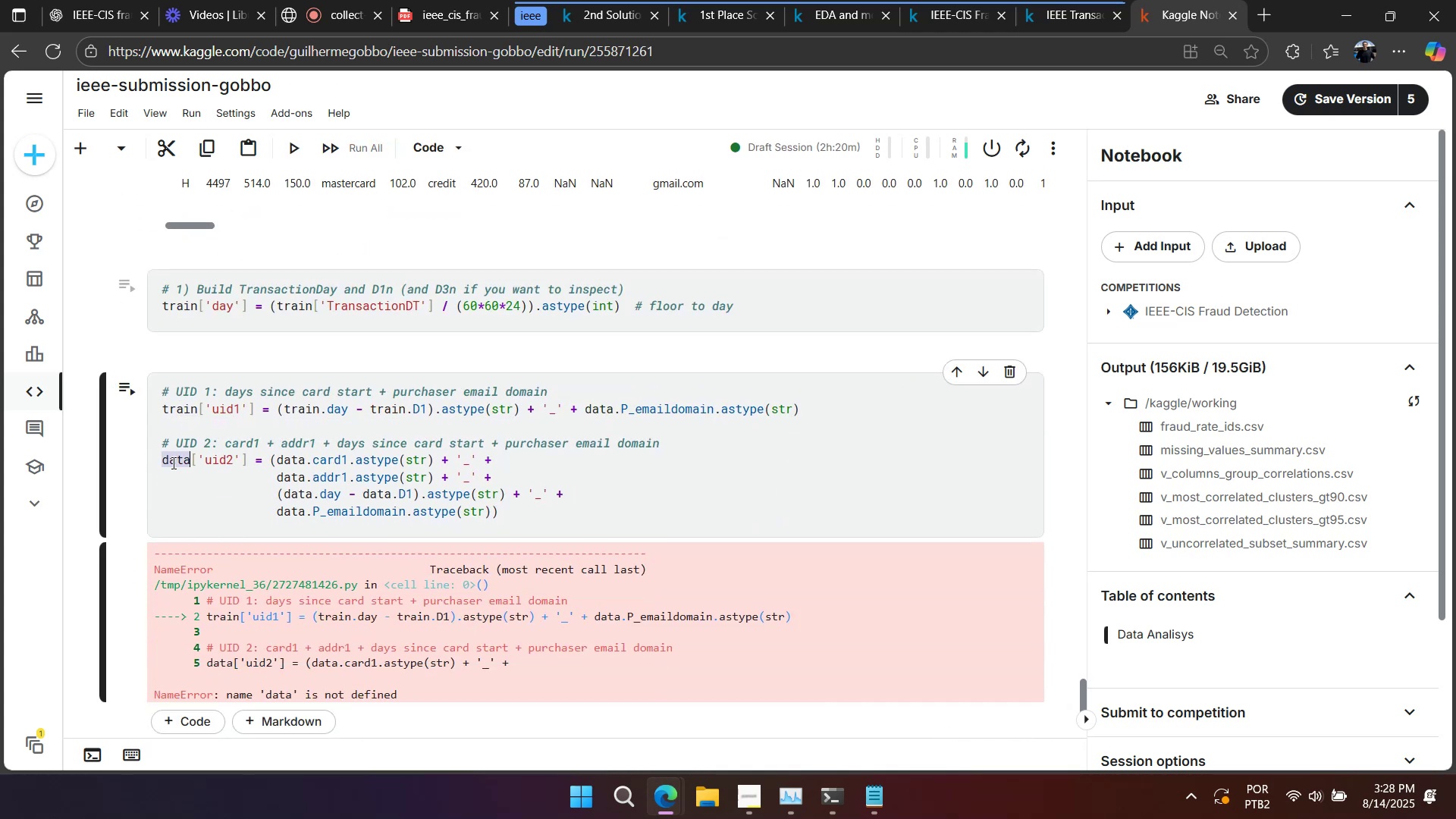 
key(Control+V)
 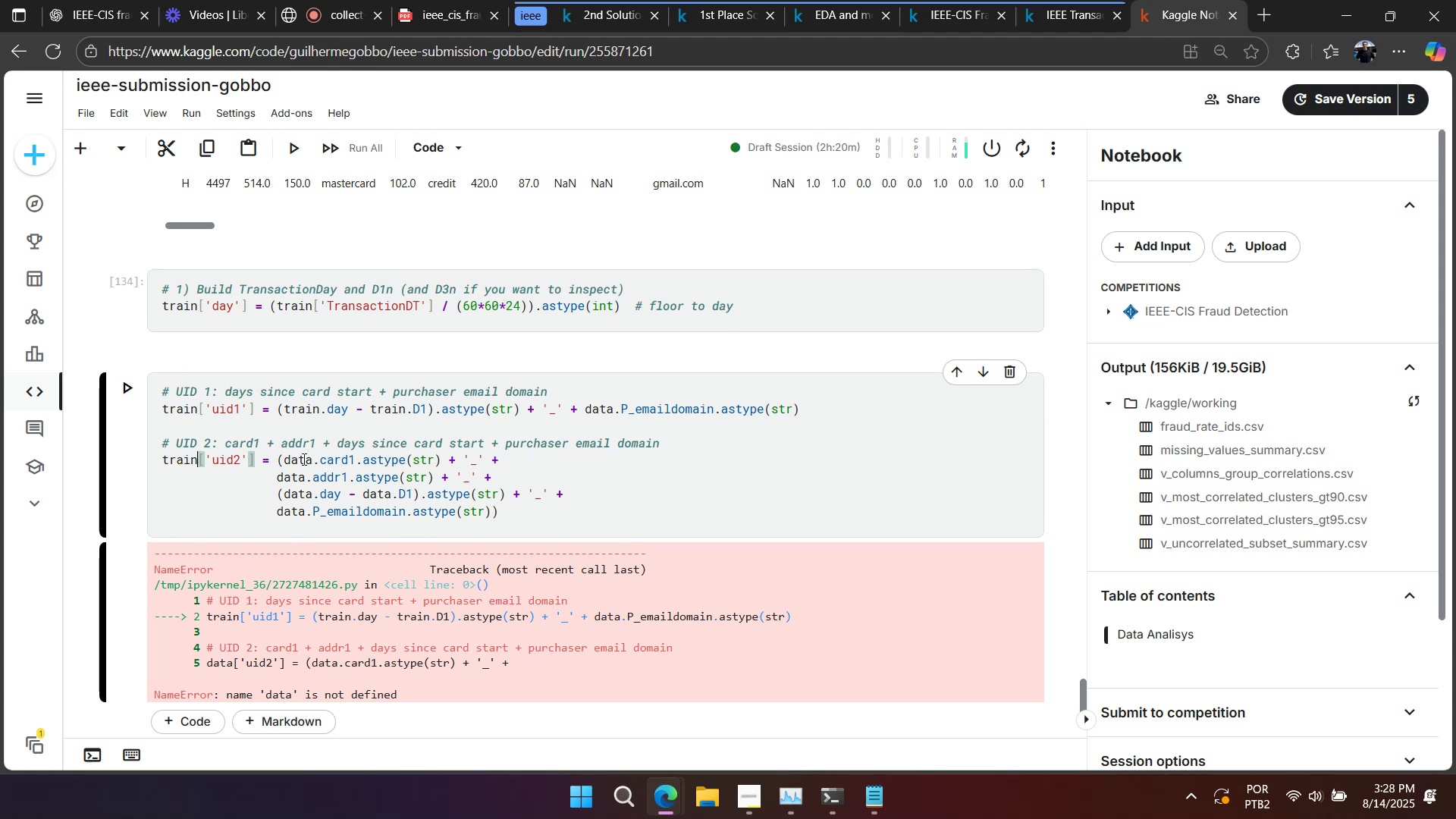 
double_click([303, 459])
 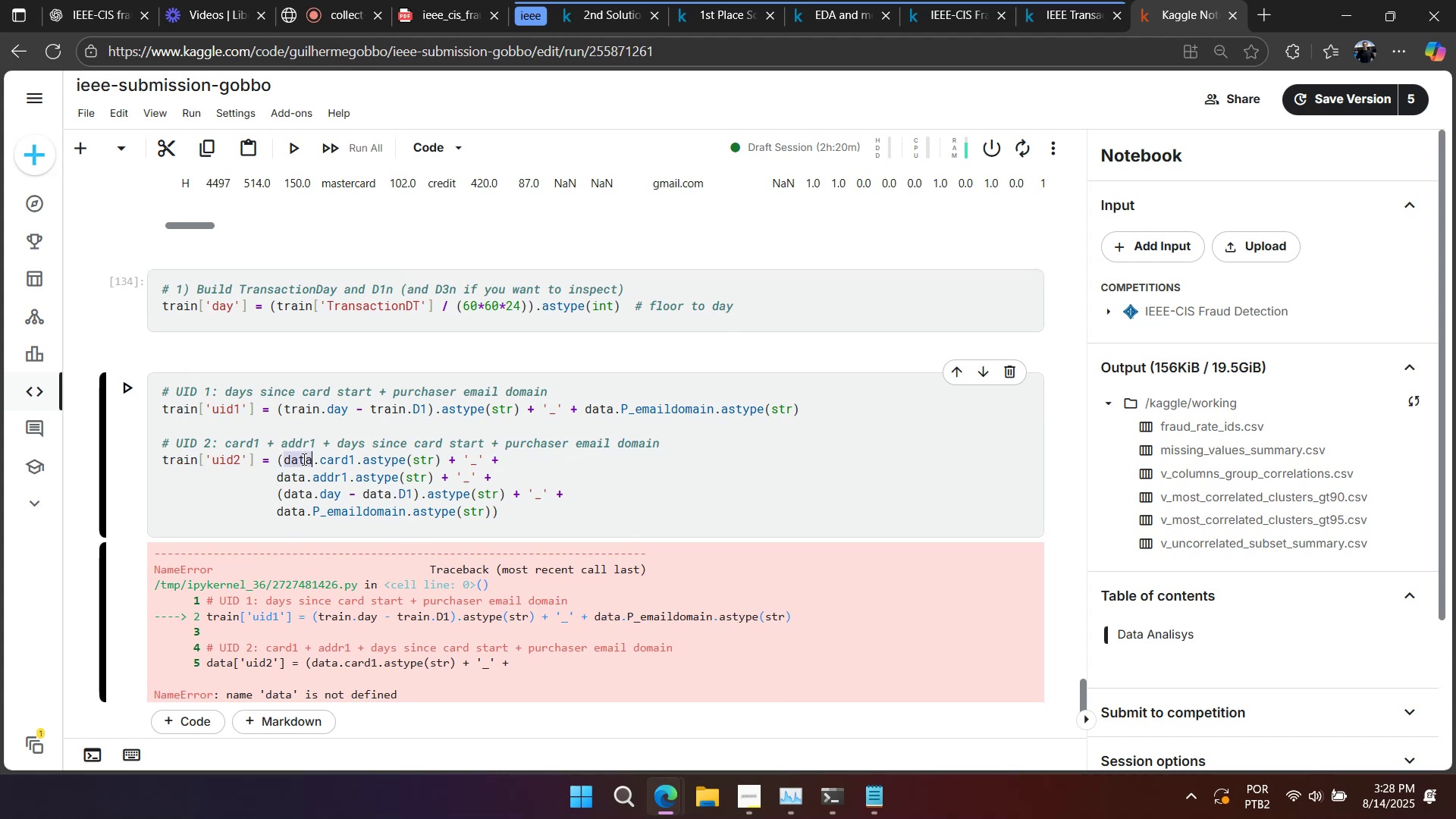 
key(Control+ControlLeft)
 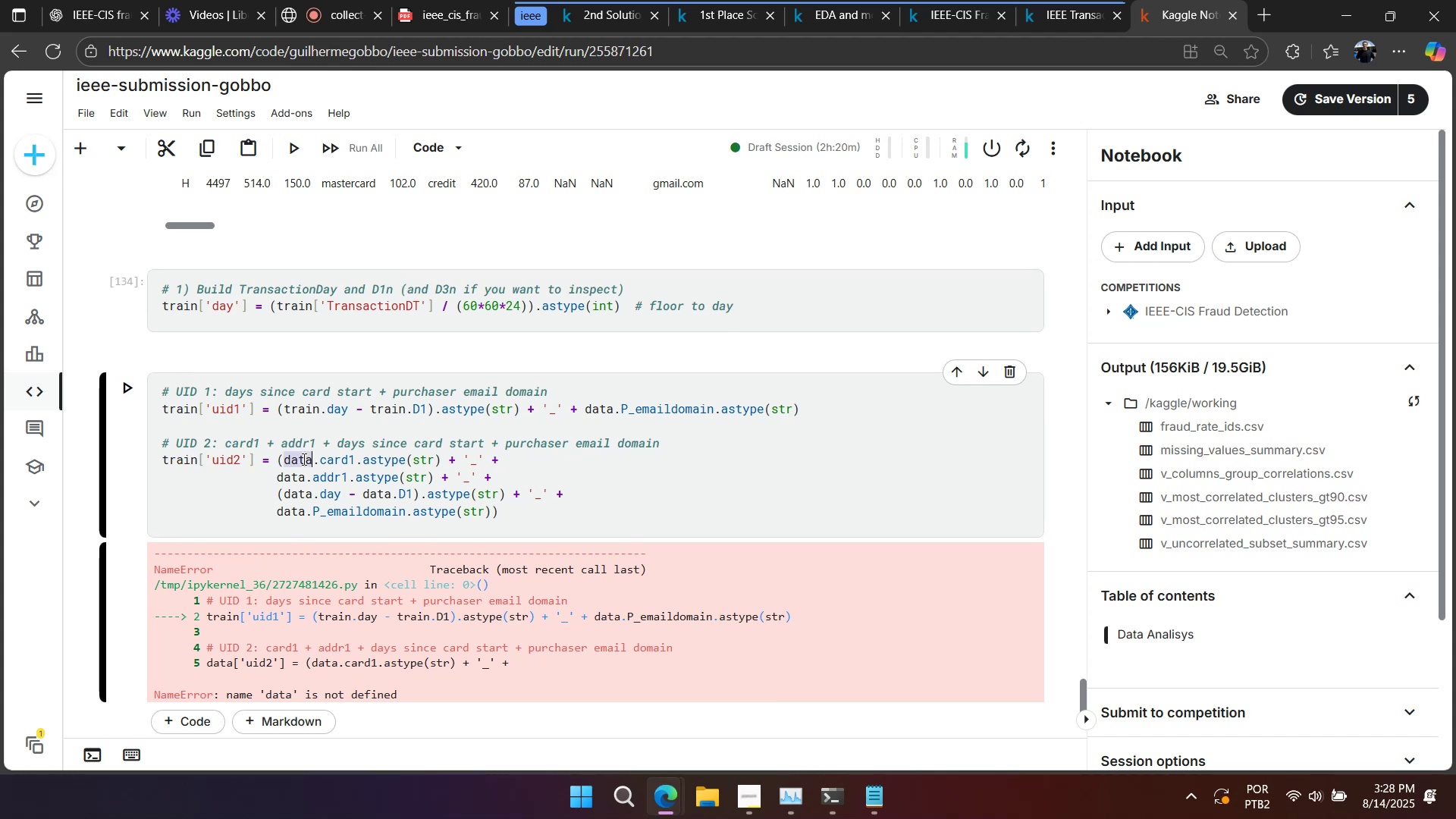 
key(Control+V)
 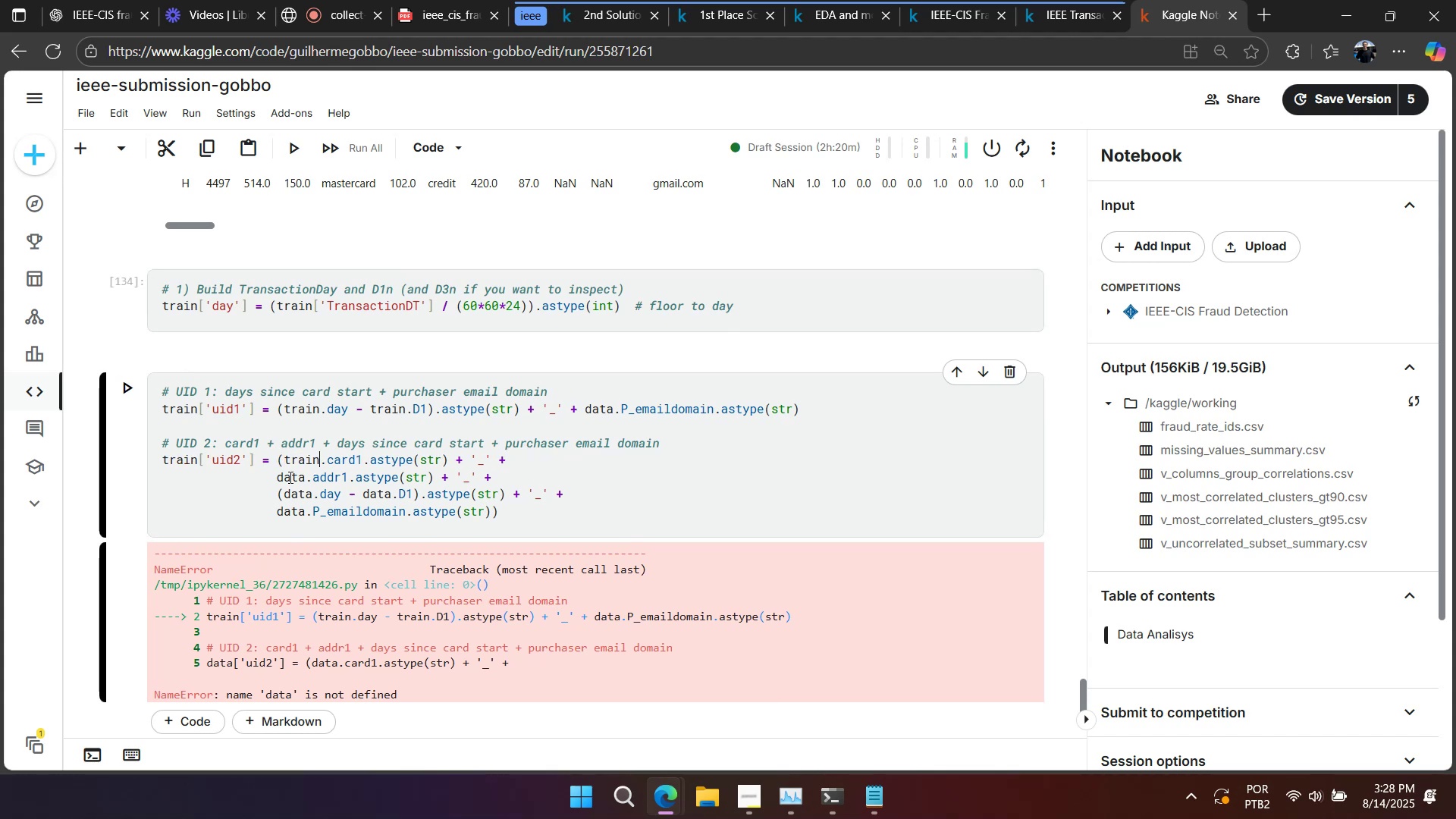 
triple_click([289, 477])
 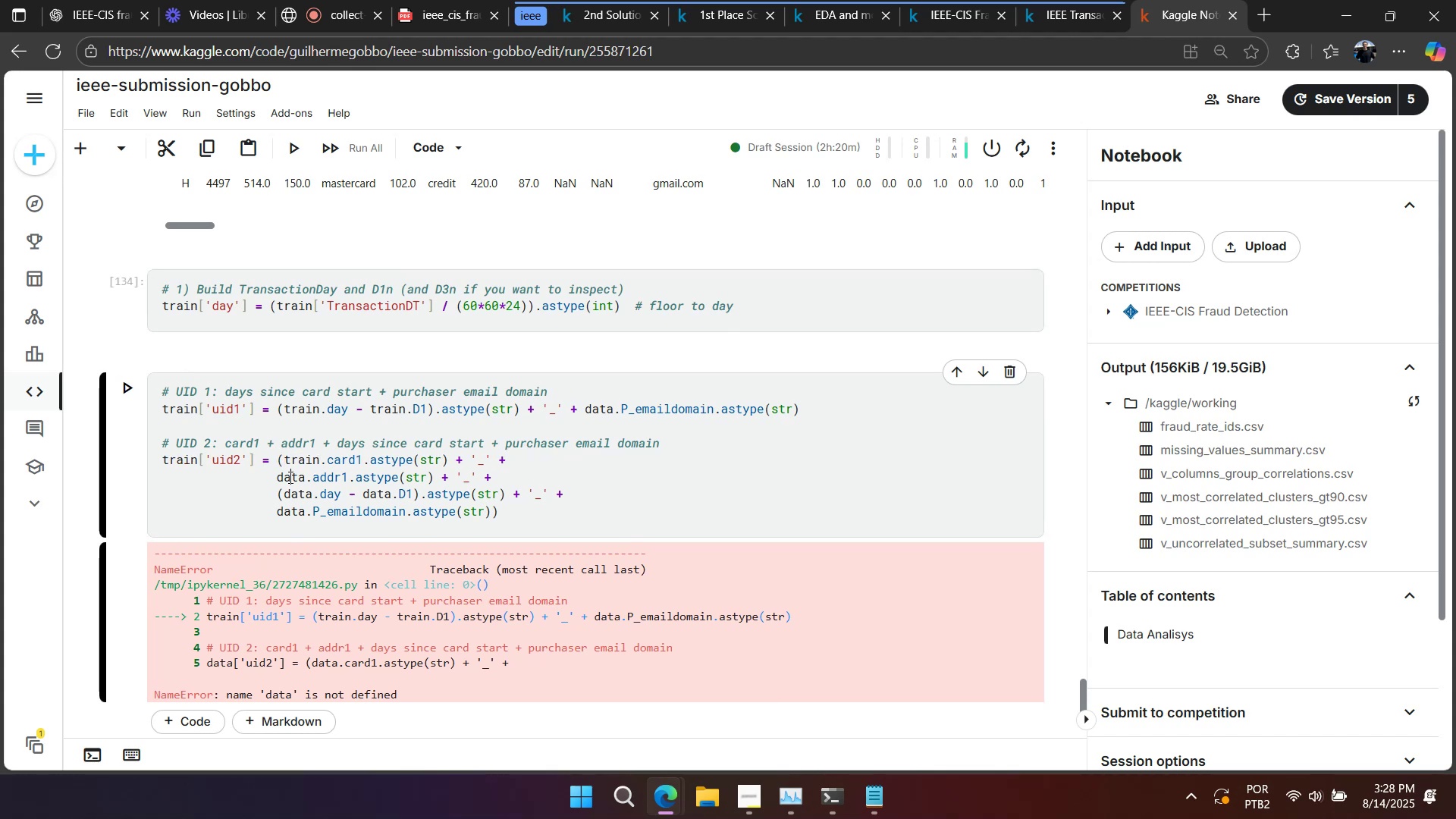 
triple_click([289, 477])
 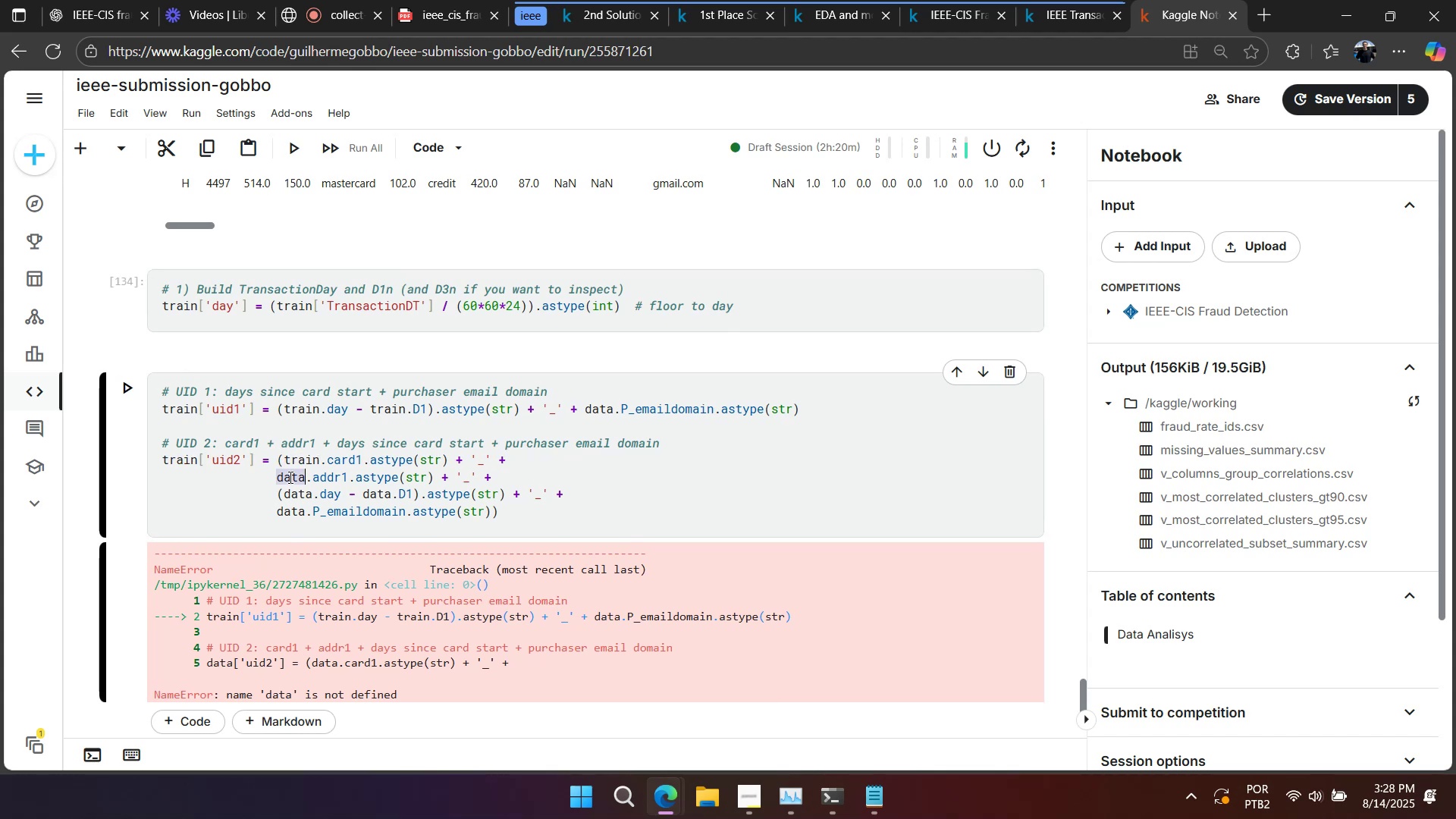 
key(Control+ControlLeft)
 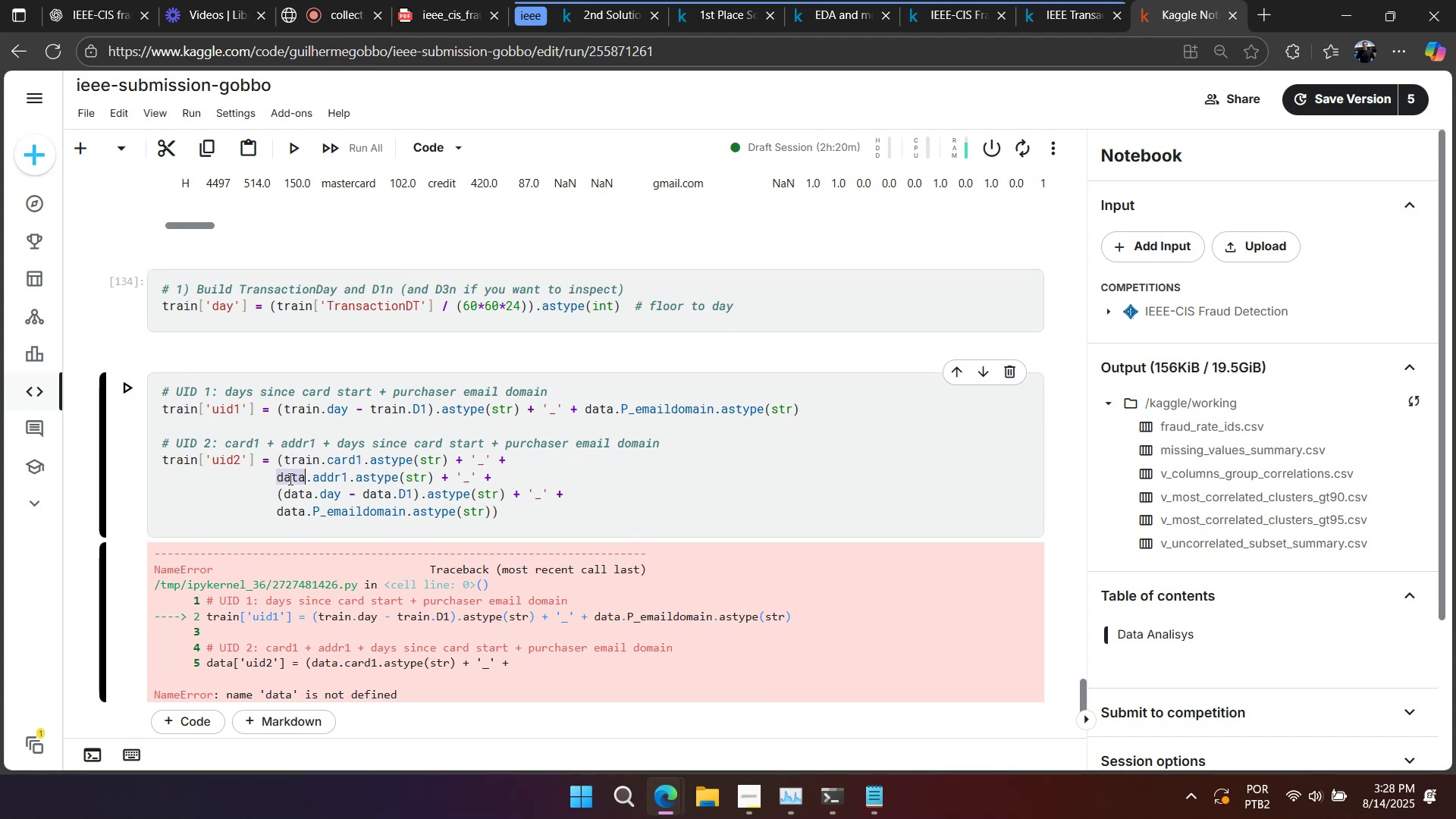 
key(Control+V)
 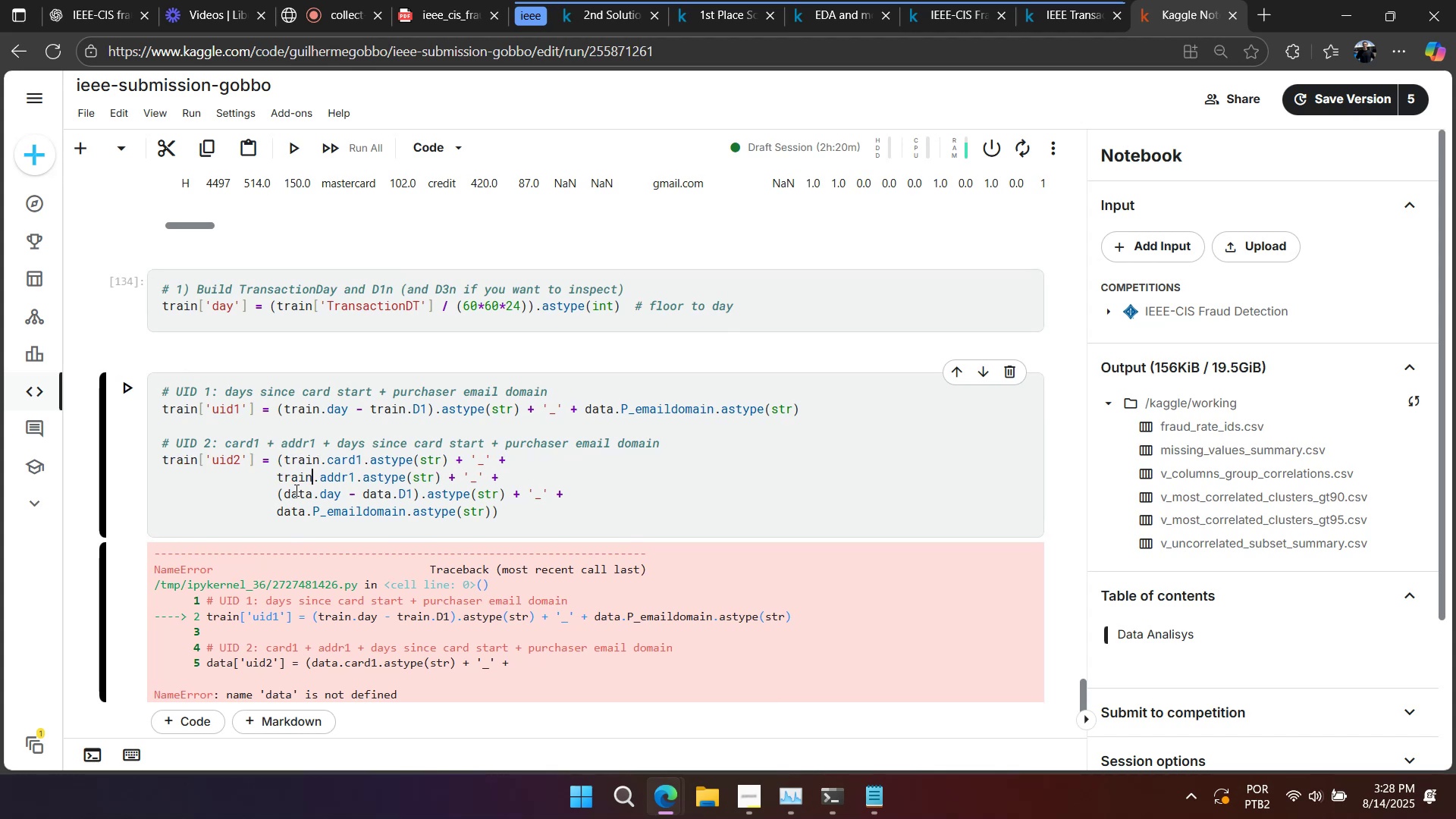 
triple_click([295, 490])
 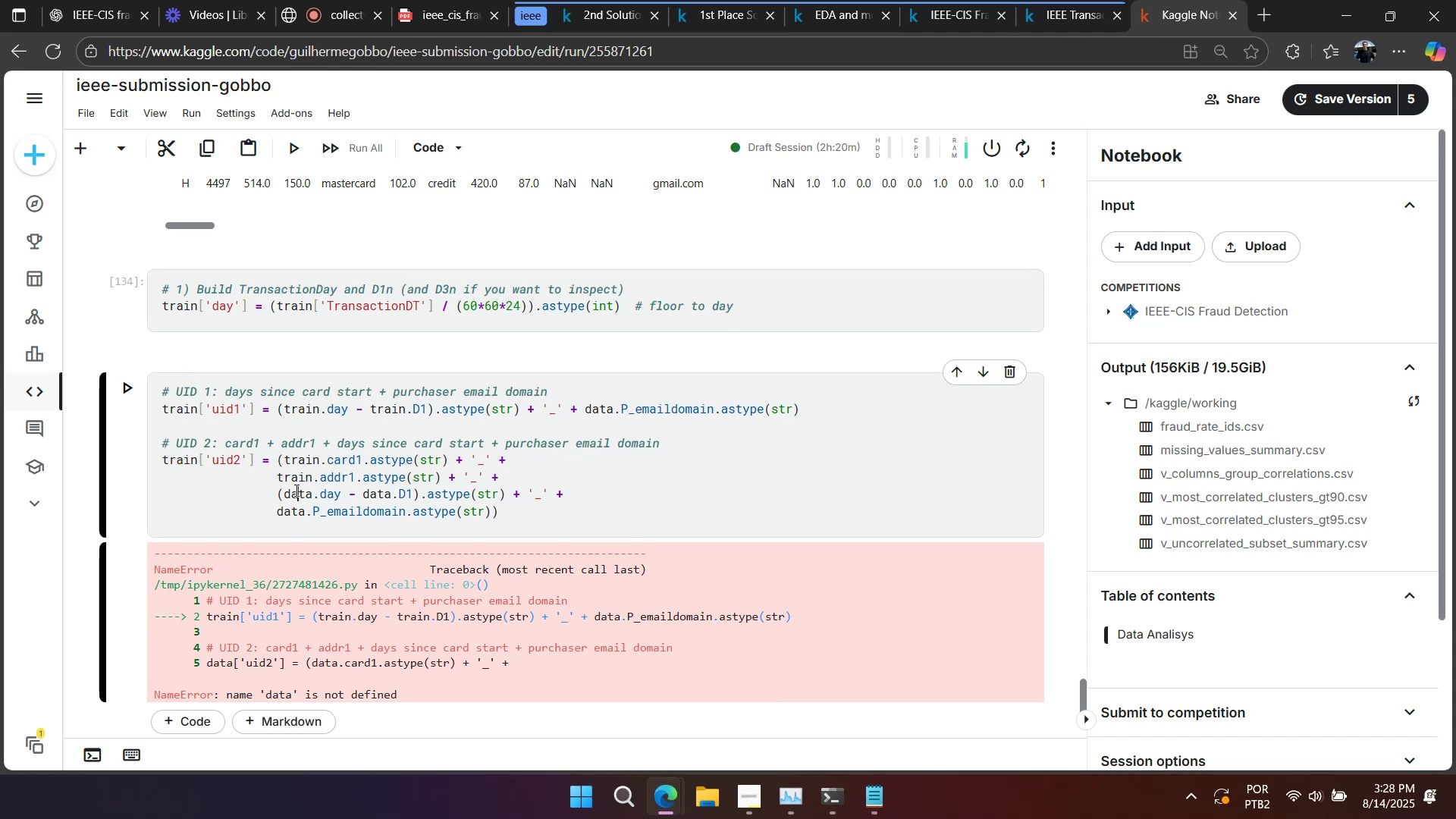 
triple_click([295, 490])
 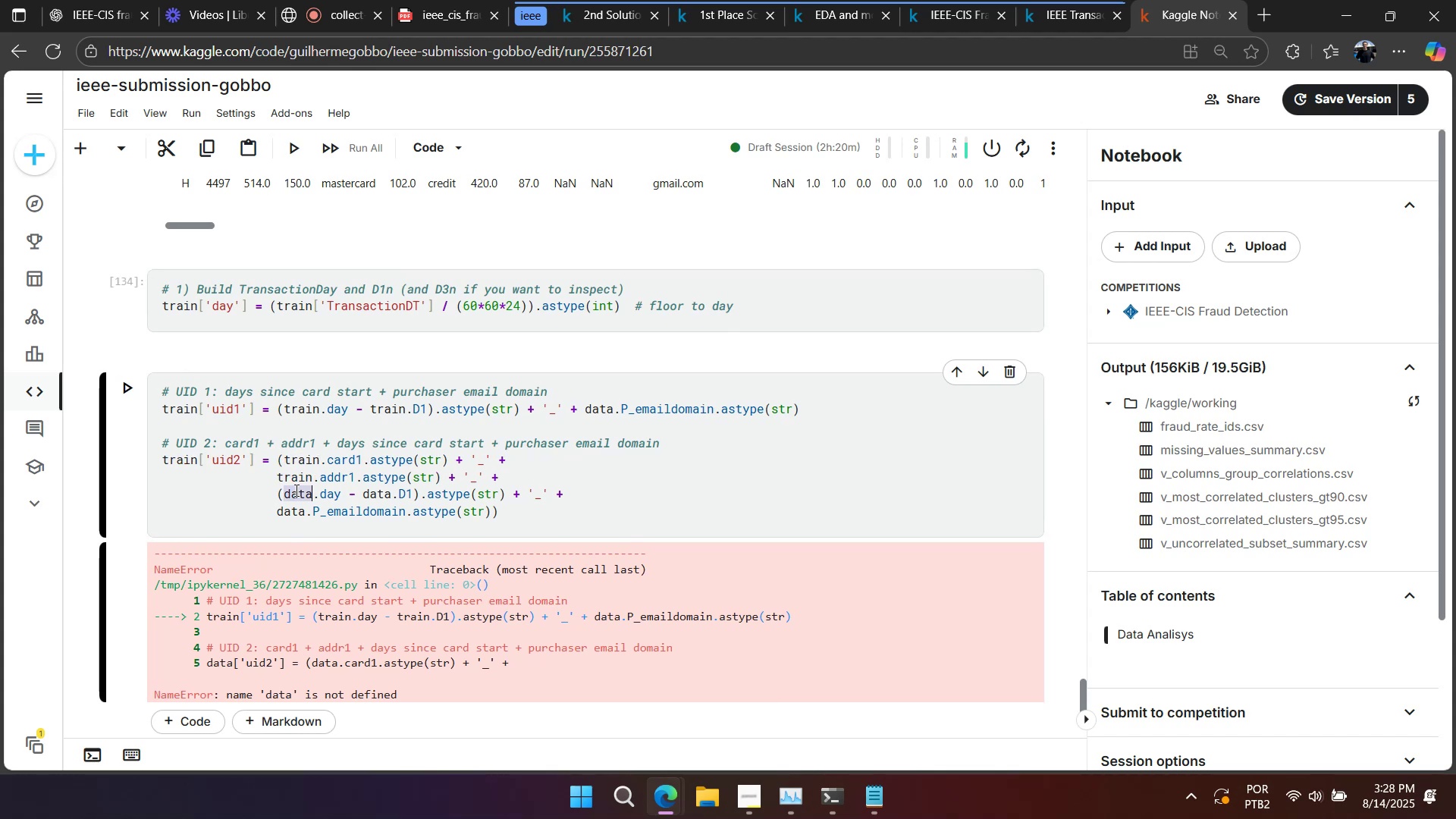 
key(Control+ControlLeft)
 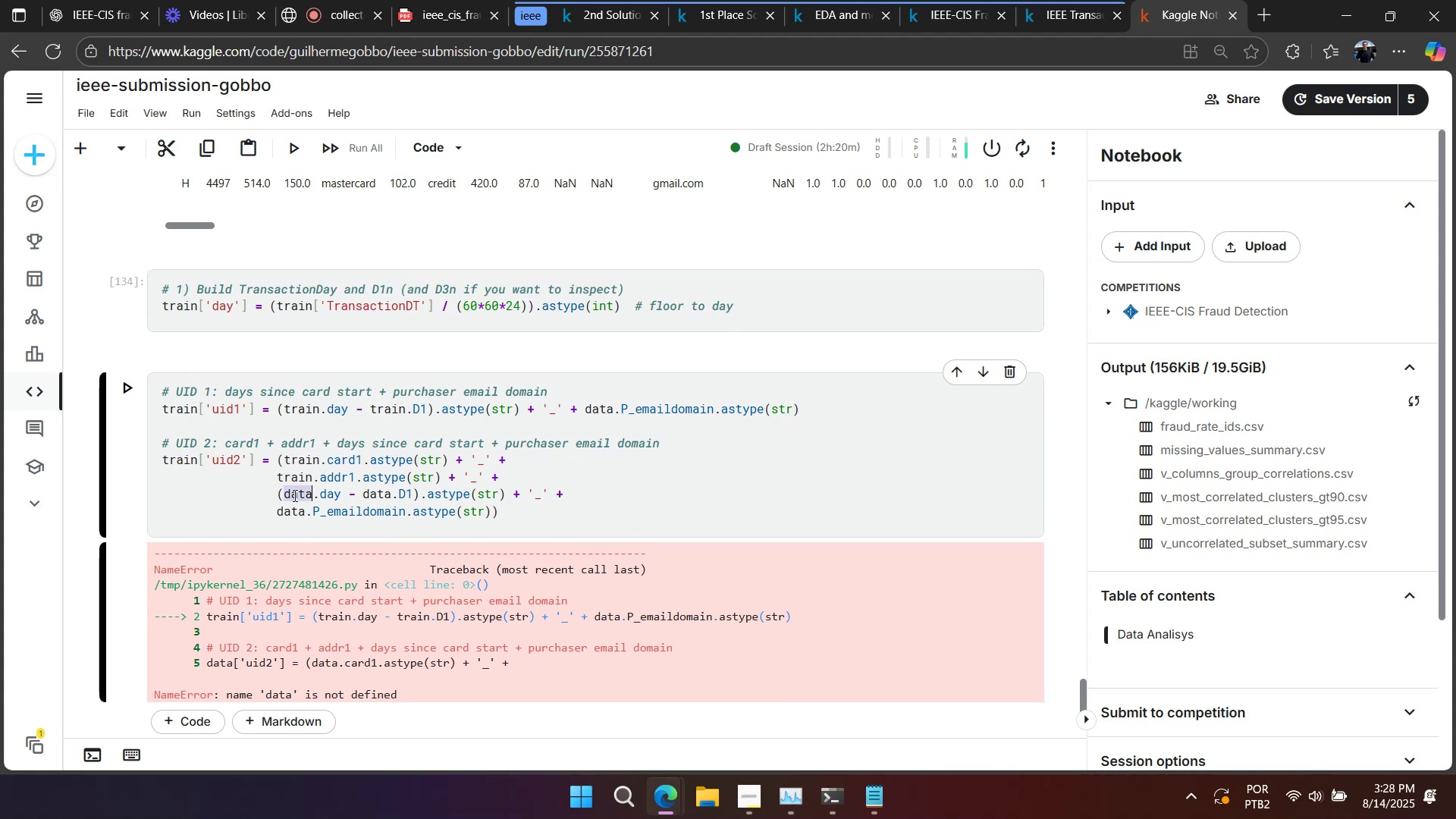 
key(Control+V)
 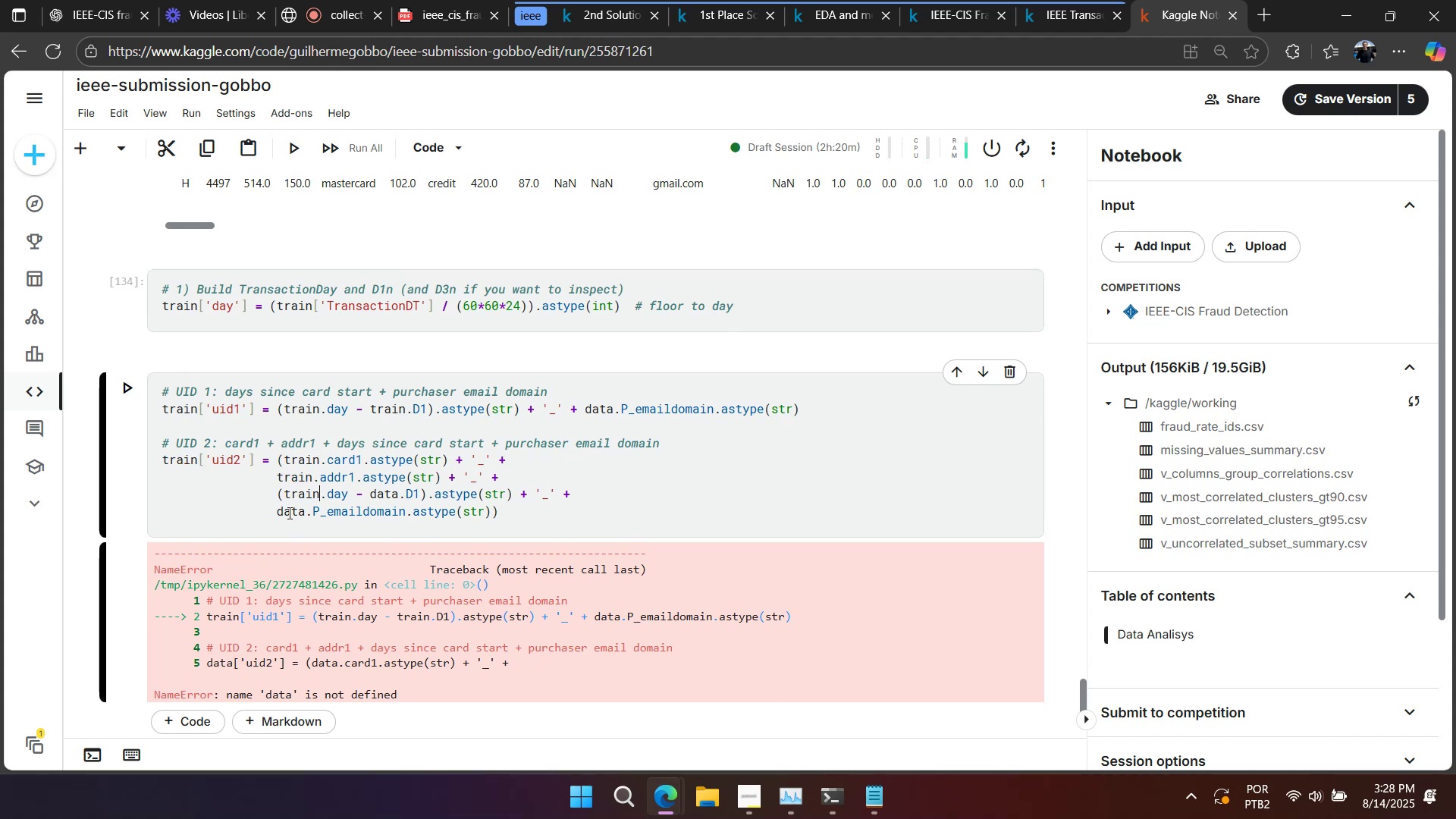 
triple_click([288, 513])
 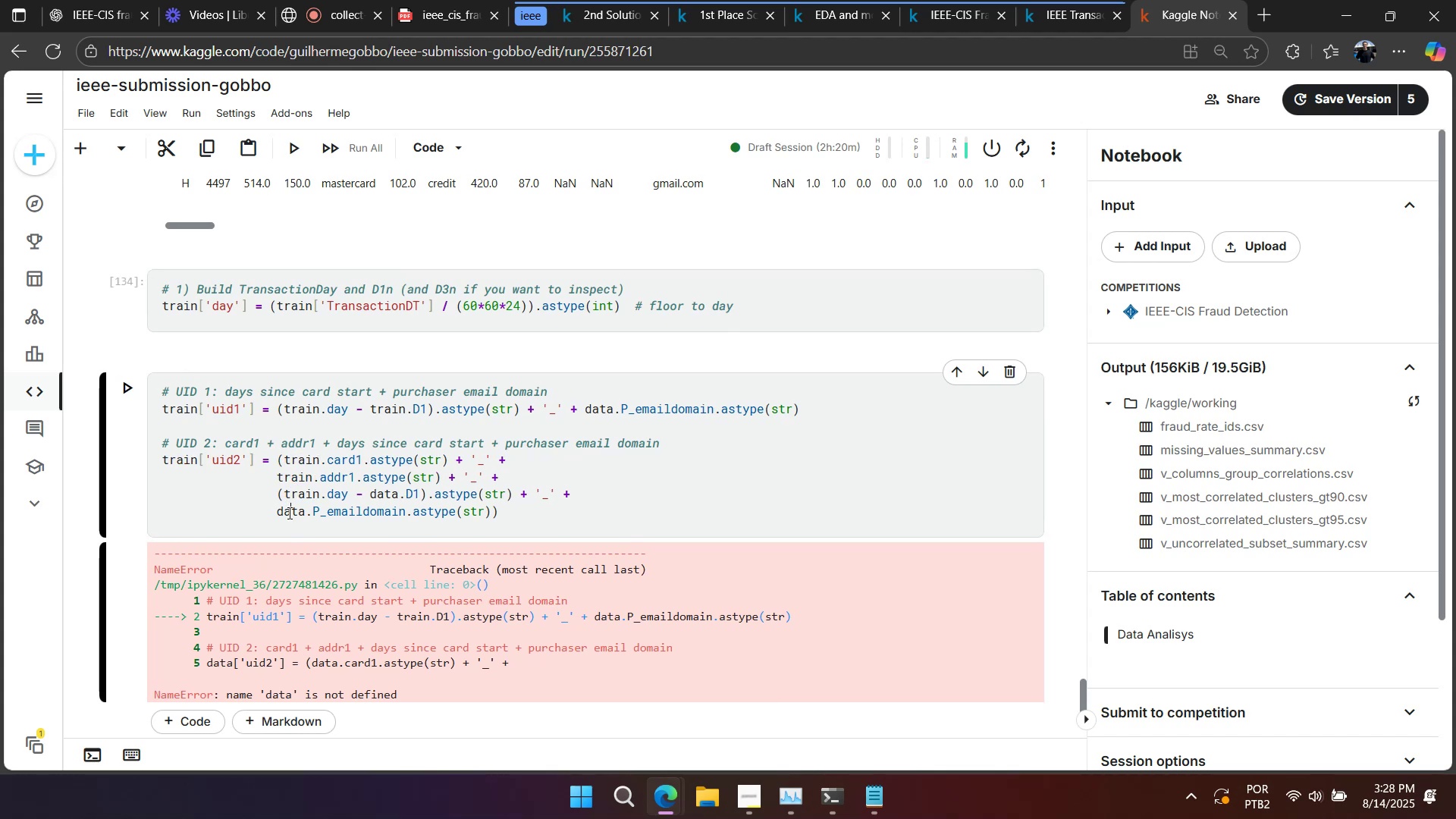 
triple_click([288, 513])
 